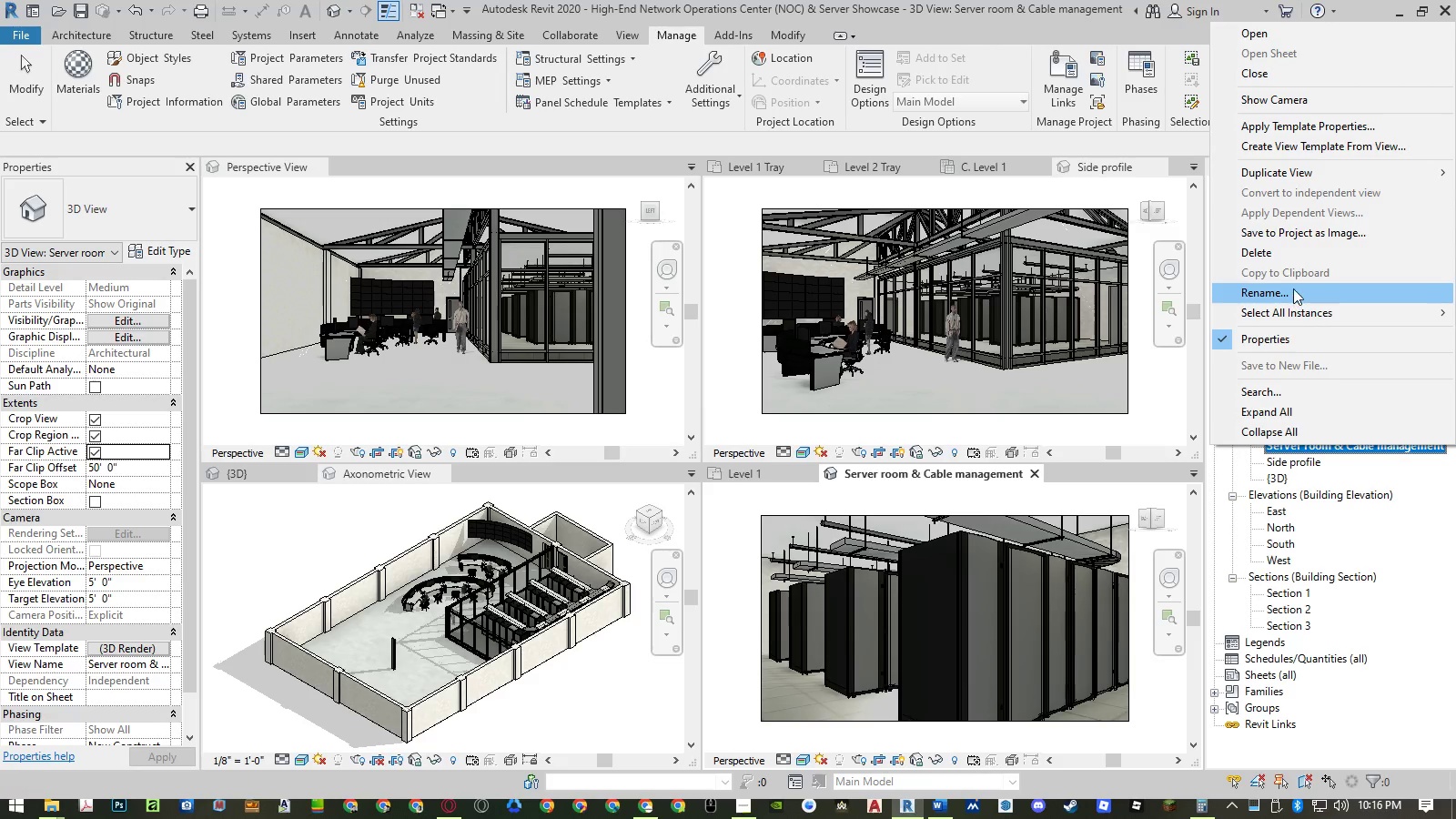 
left_click([1293, 288])
 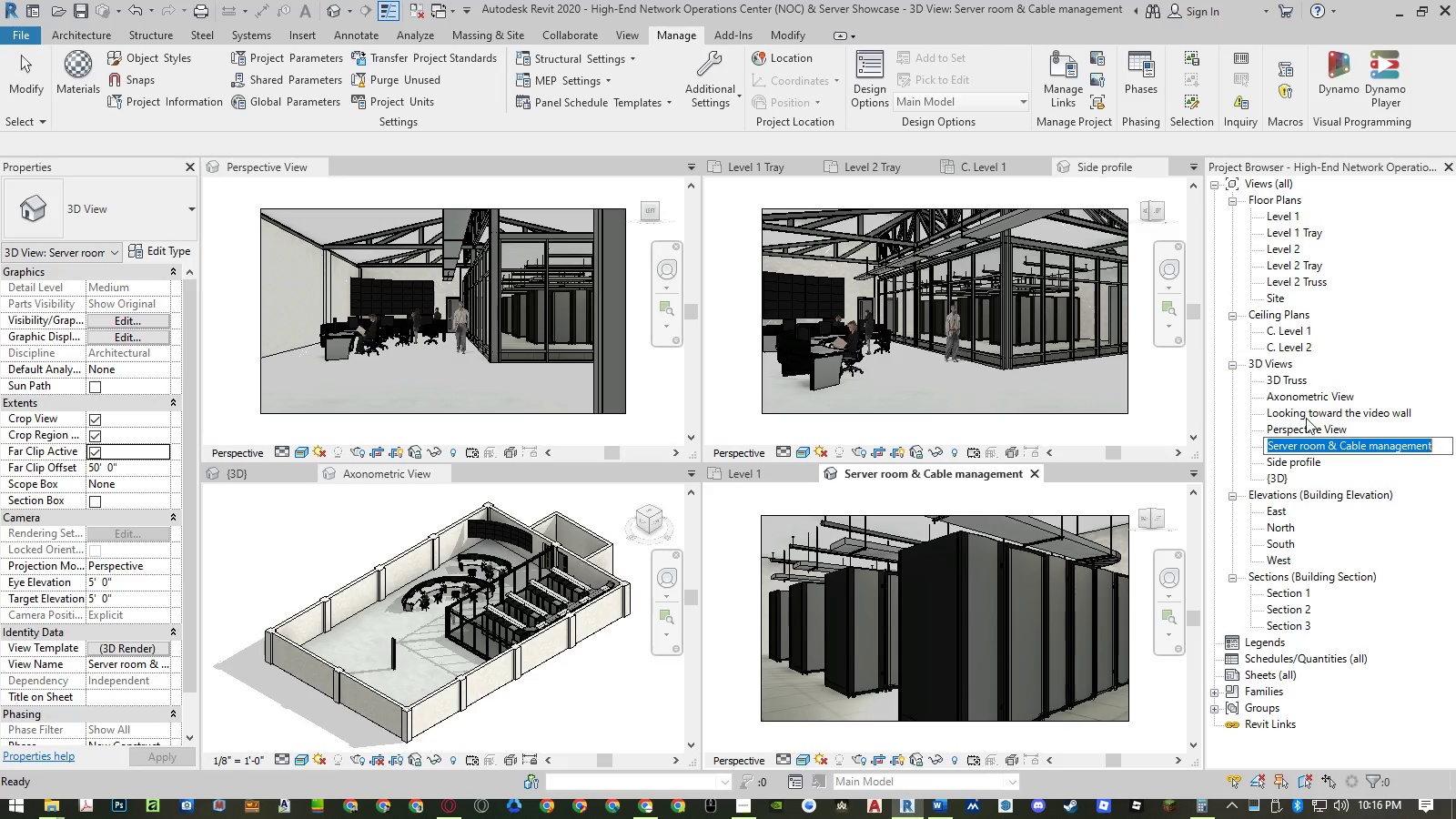 
key(Control+ControlLeft)
 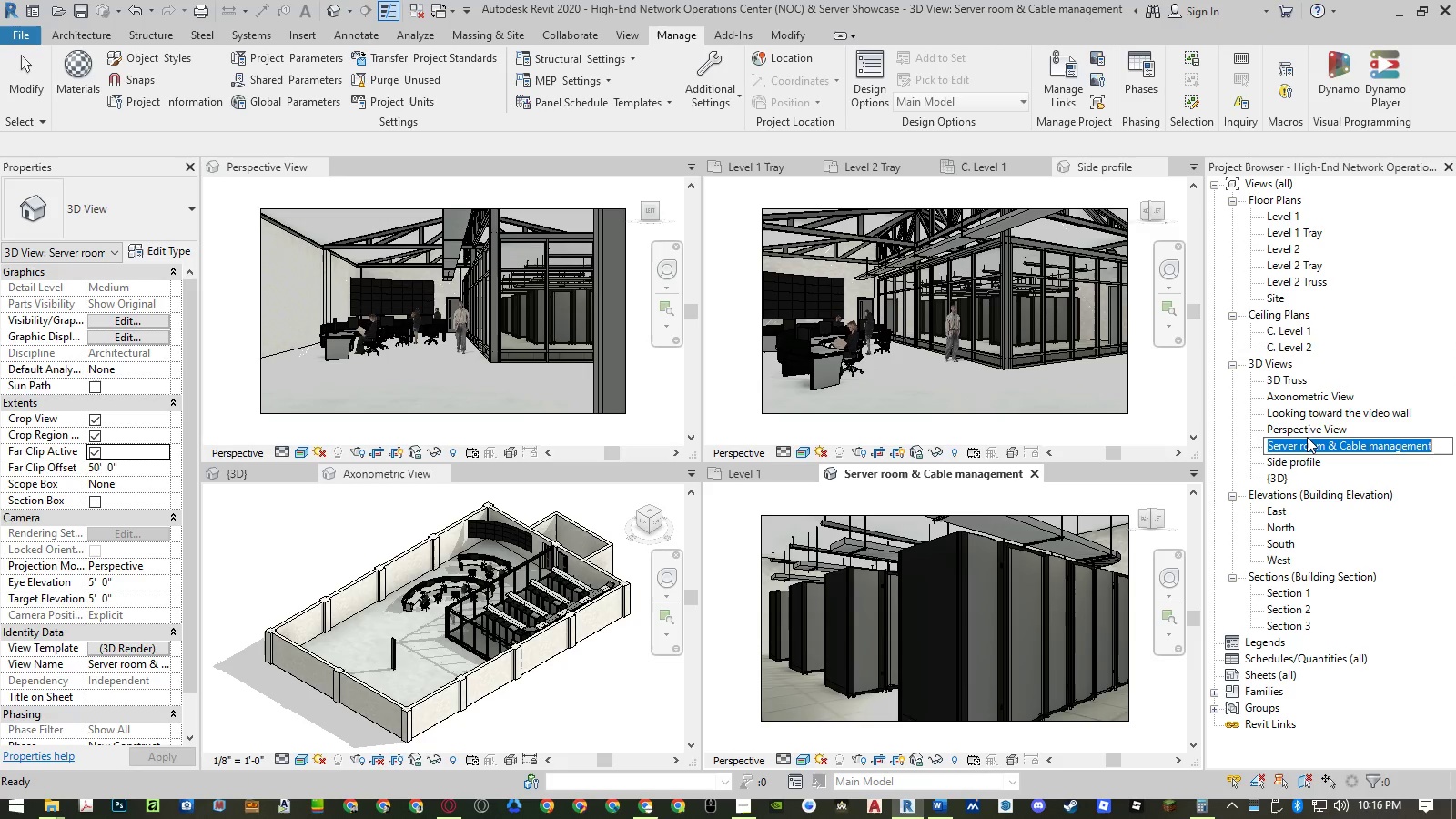 
key(Control+C)
 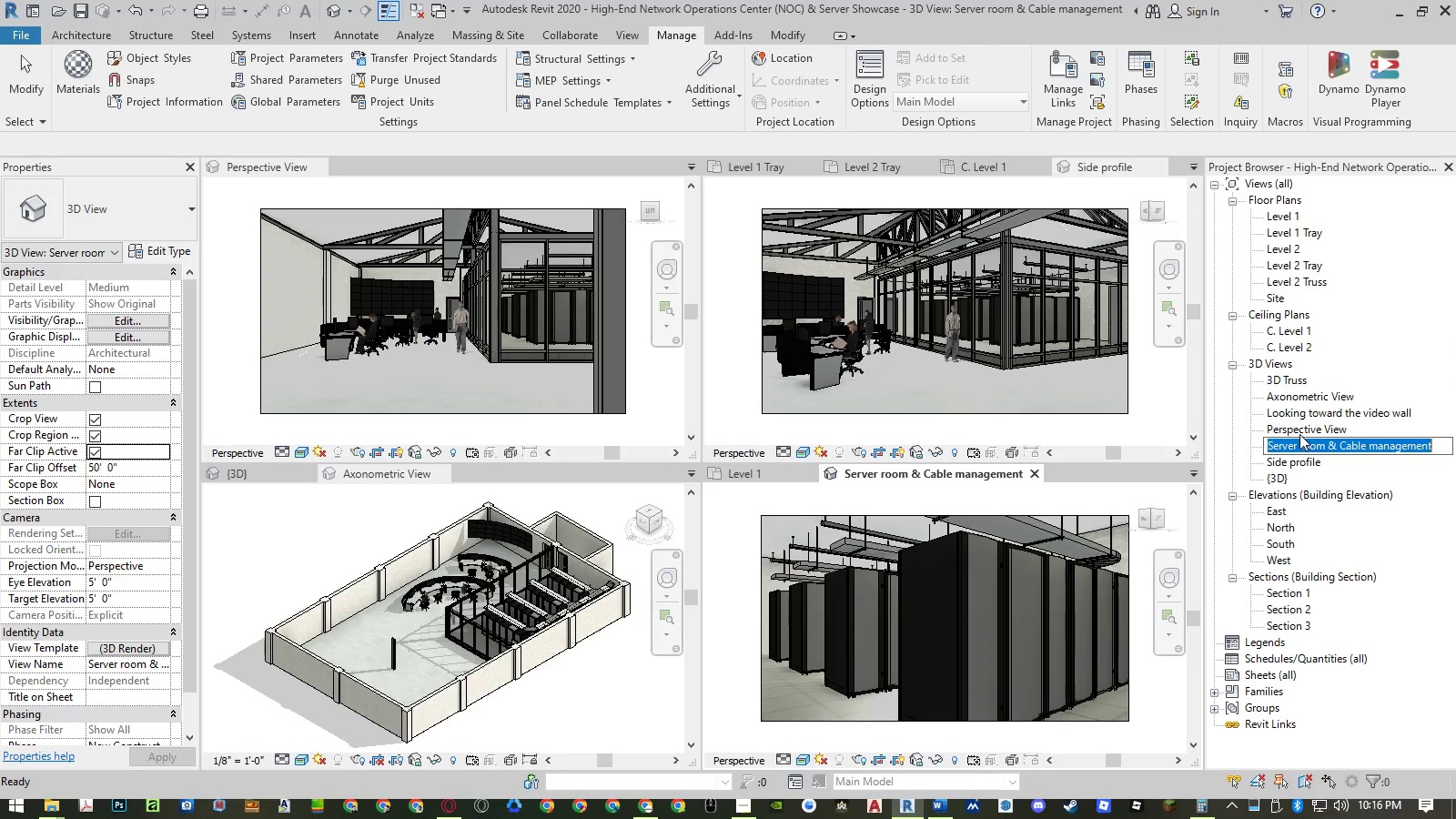 
key(Escape)
 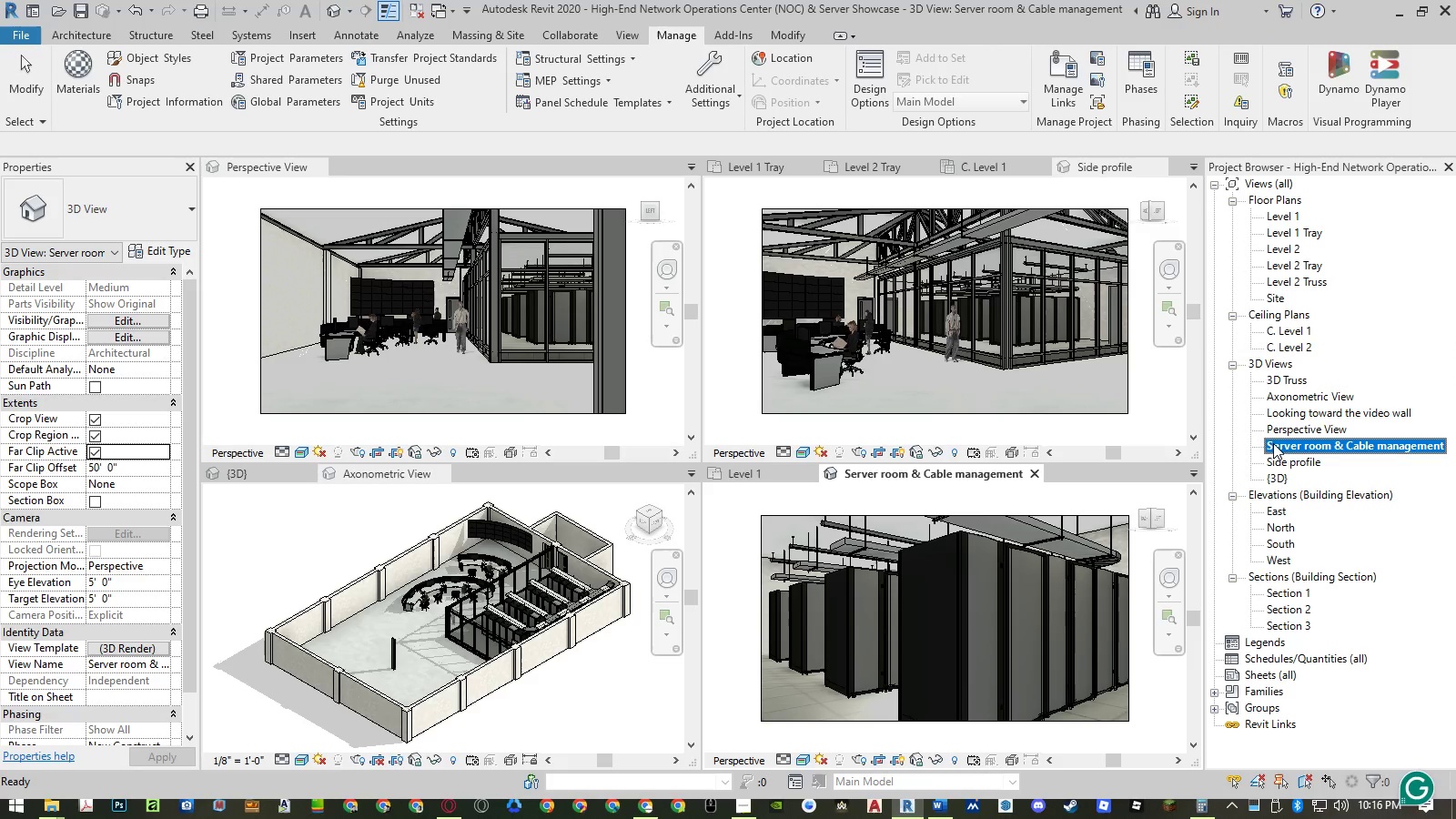 
key(Escape)
 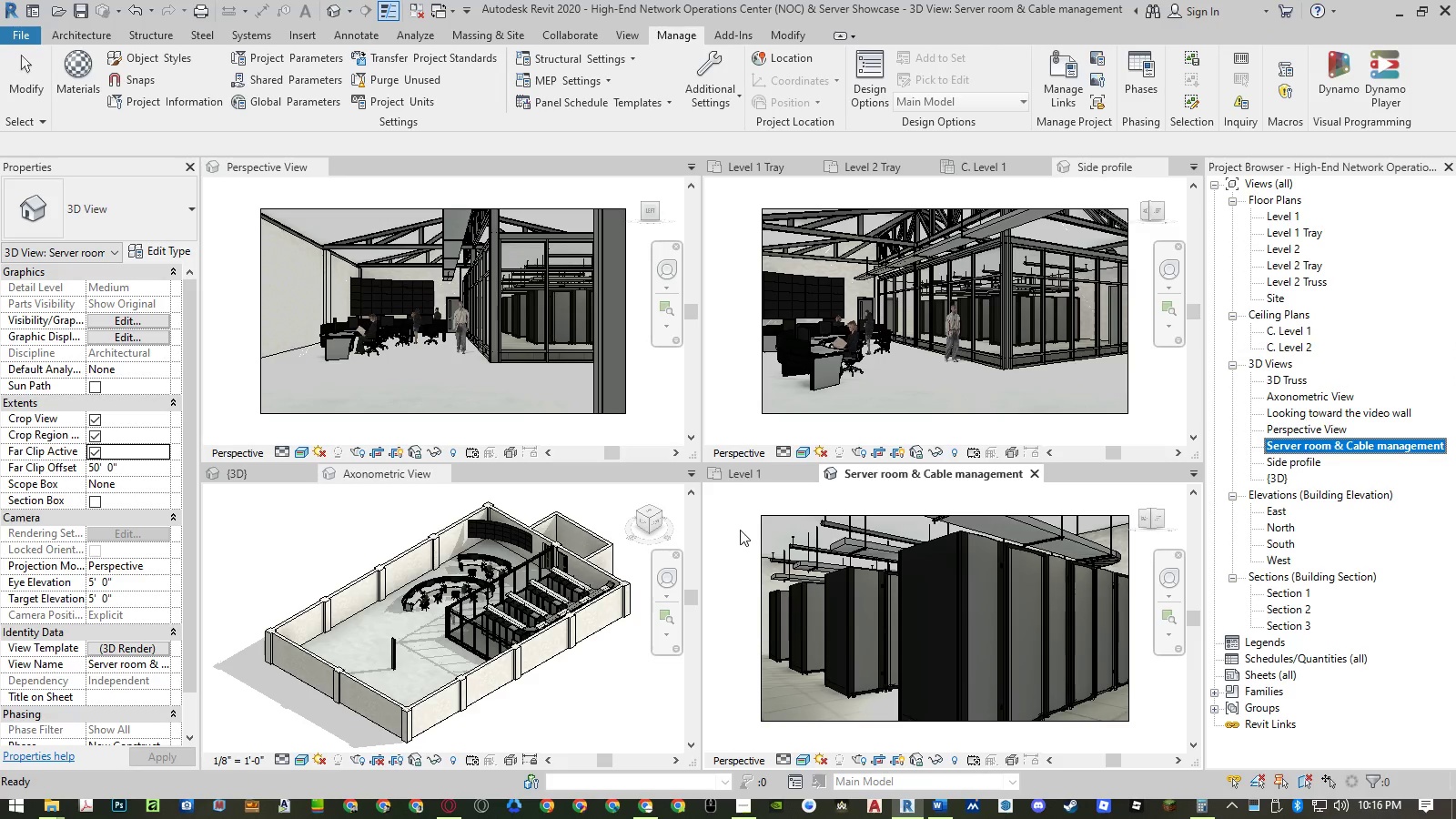 
left_click([740, 531])
 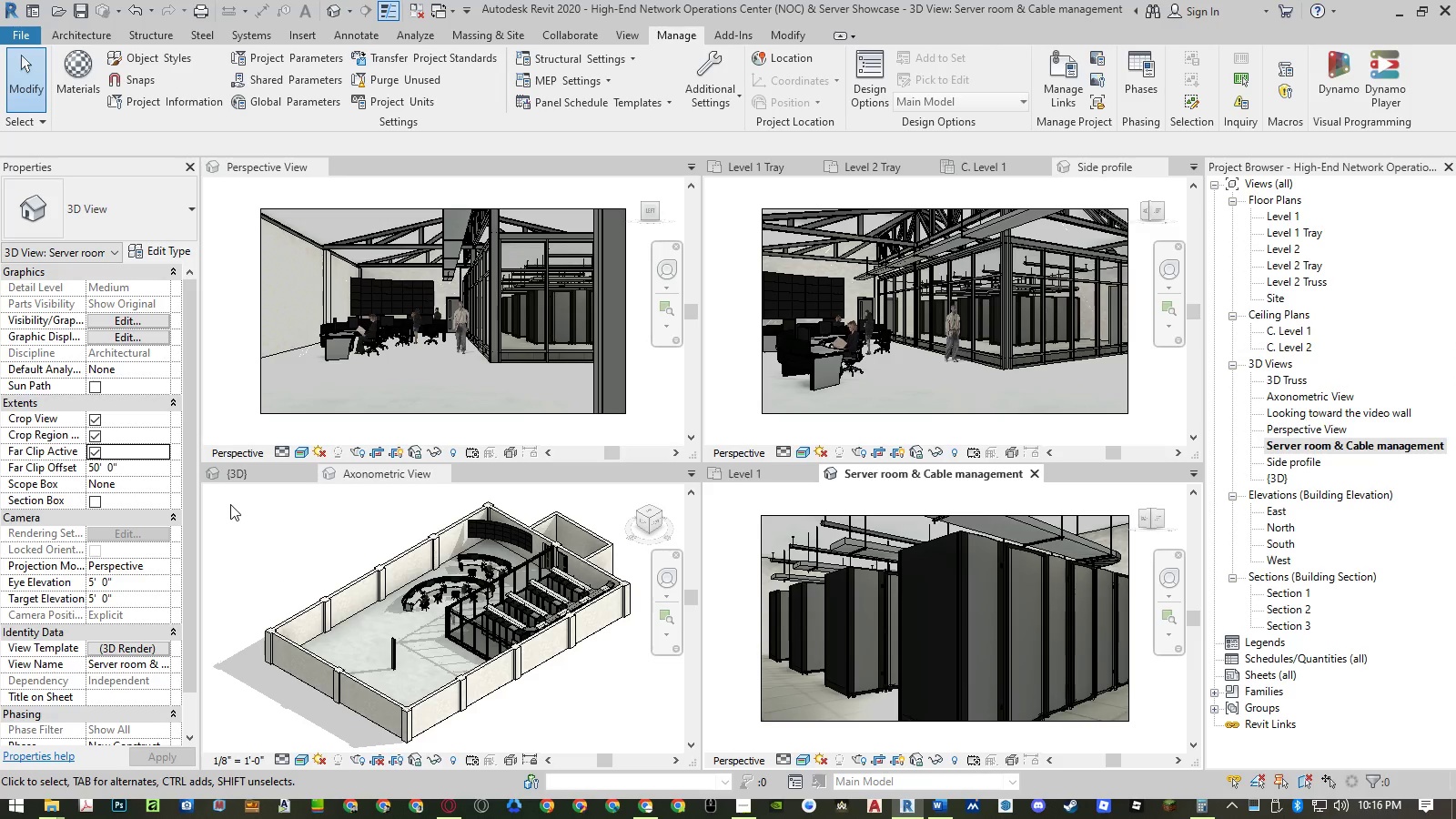 
left_click([96, 422])
 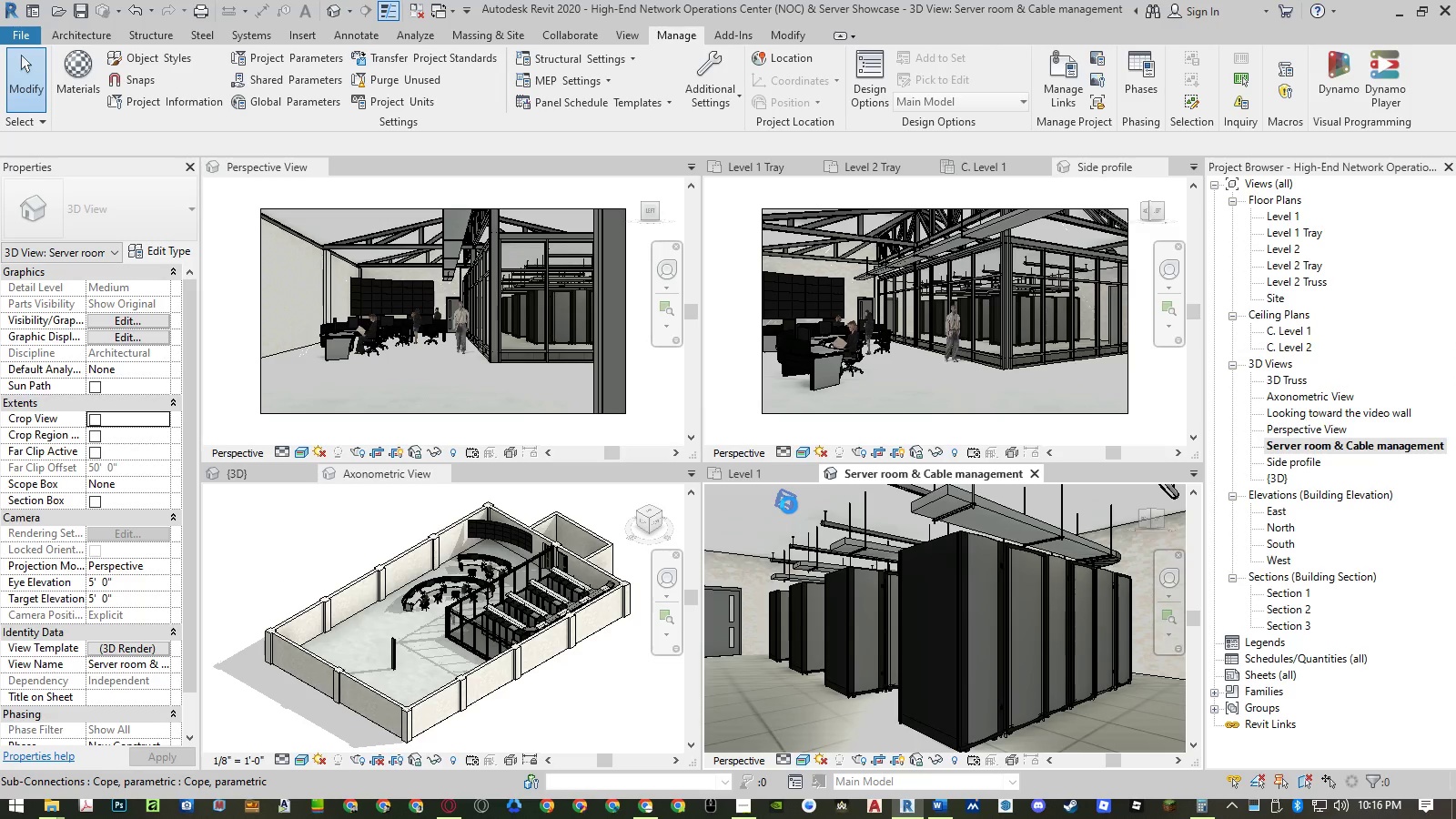 
key(Alt+F)
 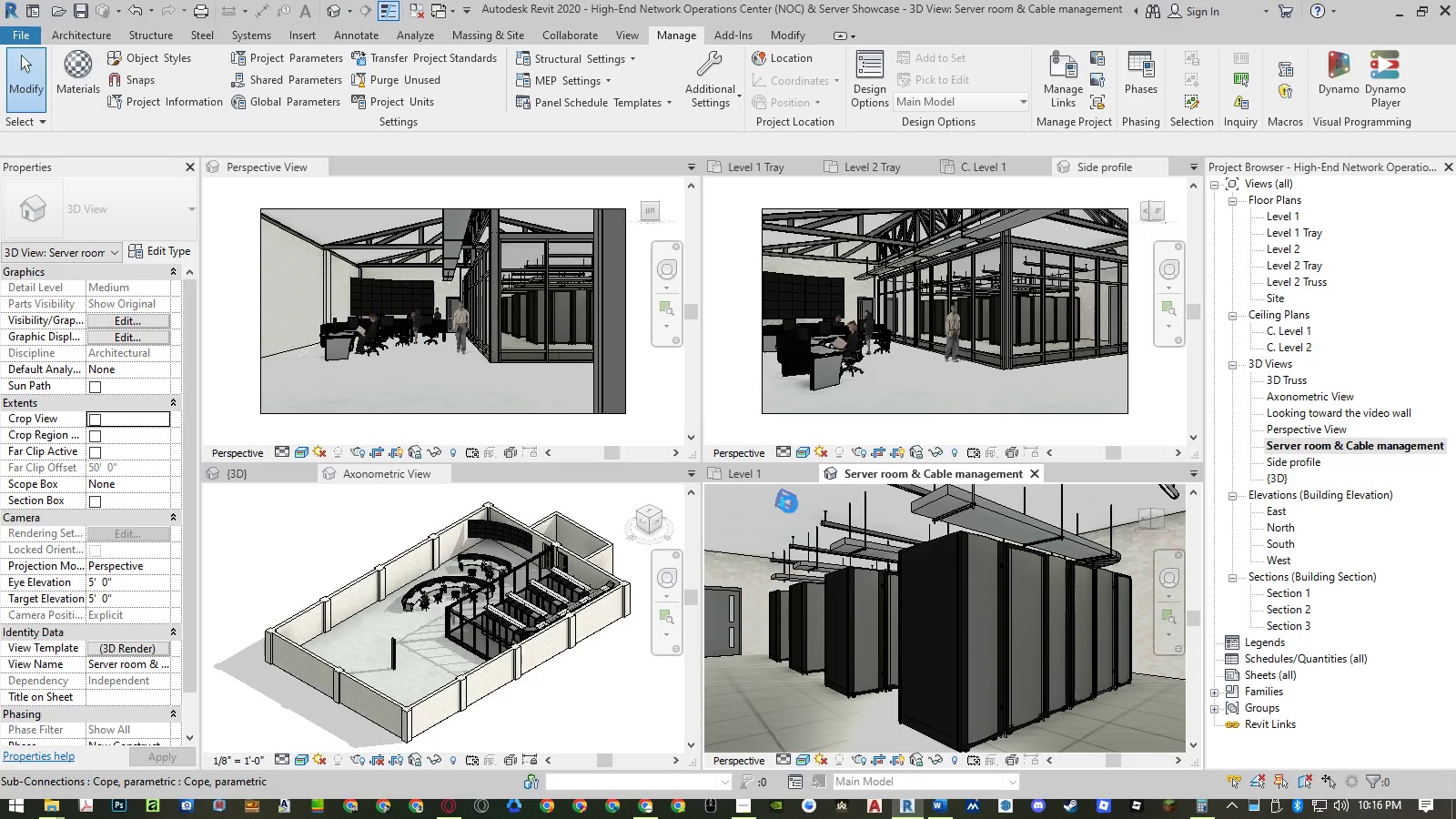 
key(T)
 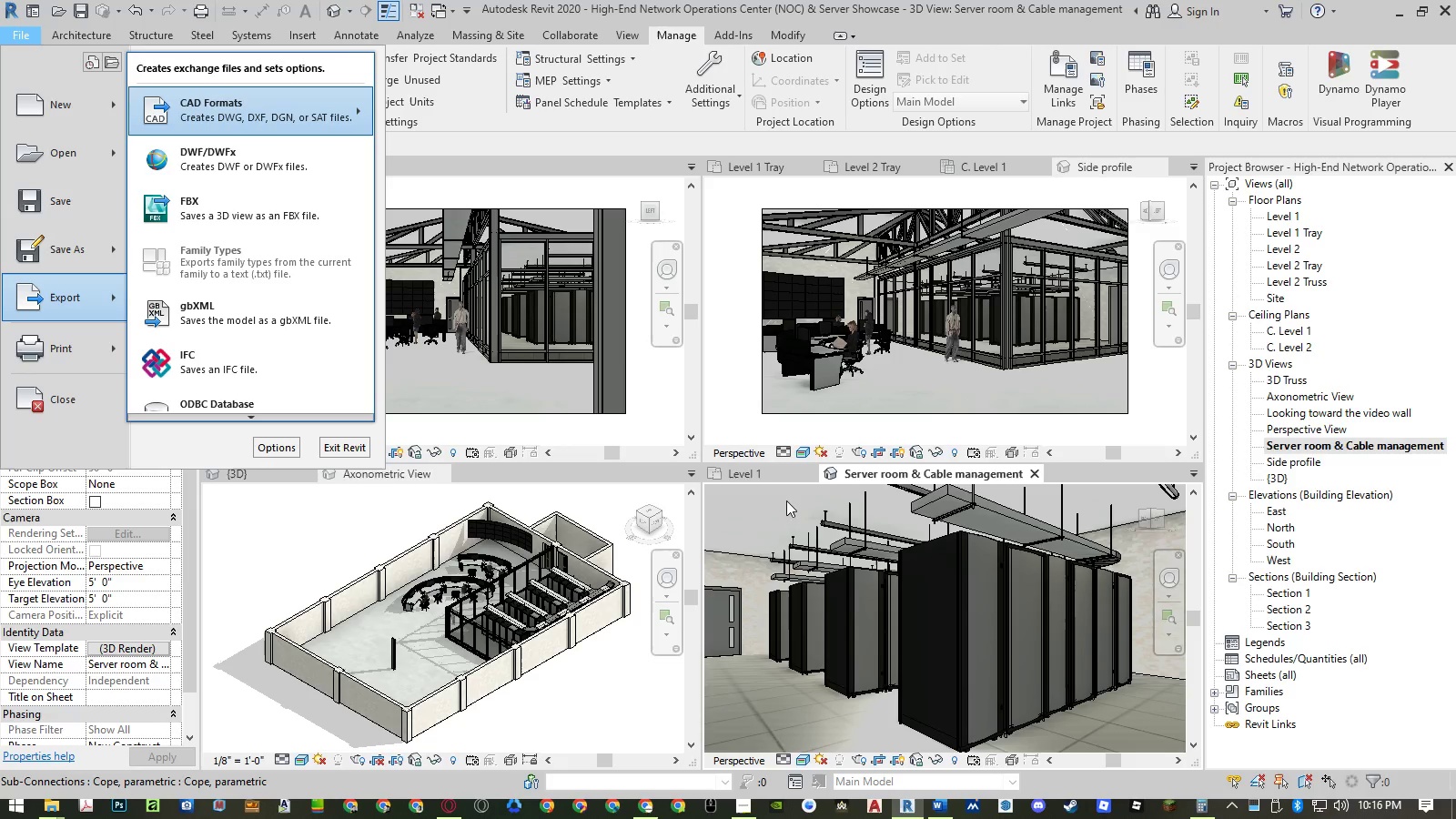 
mouse_move([312, 398])
 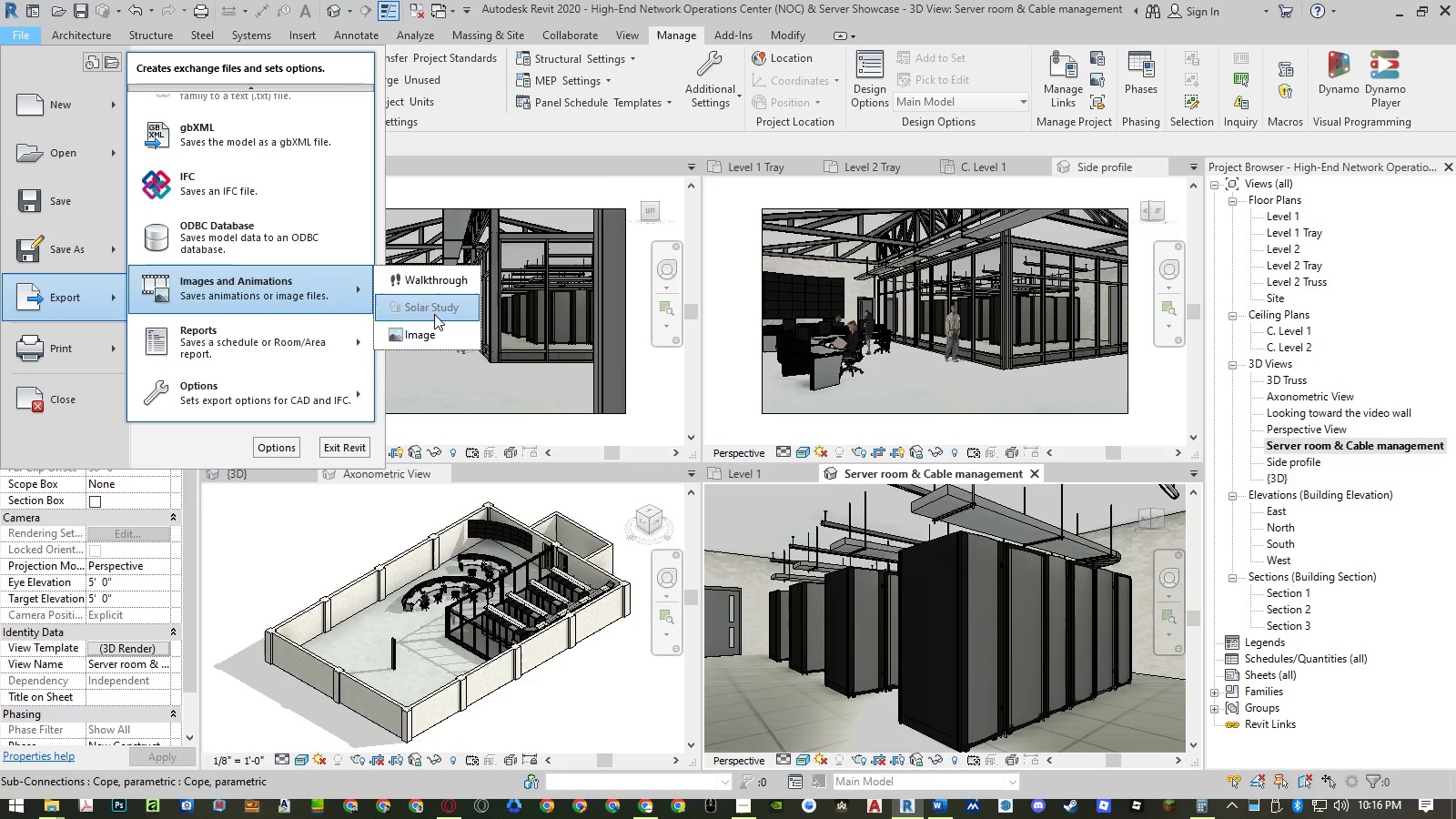 
left_click([437, 334])
 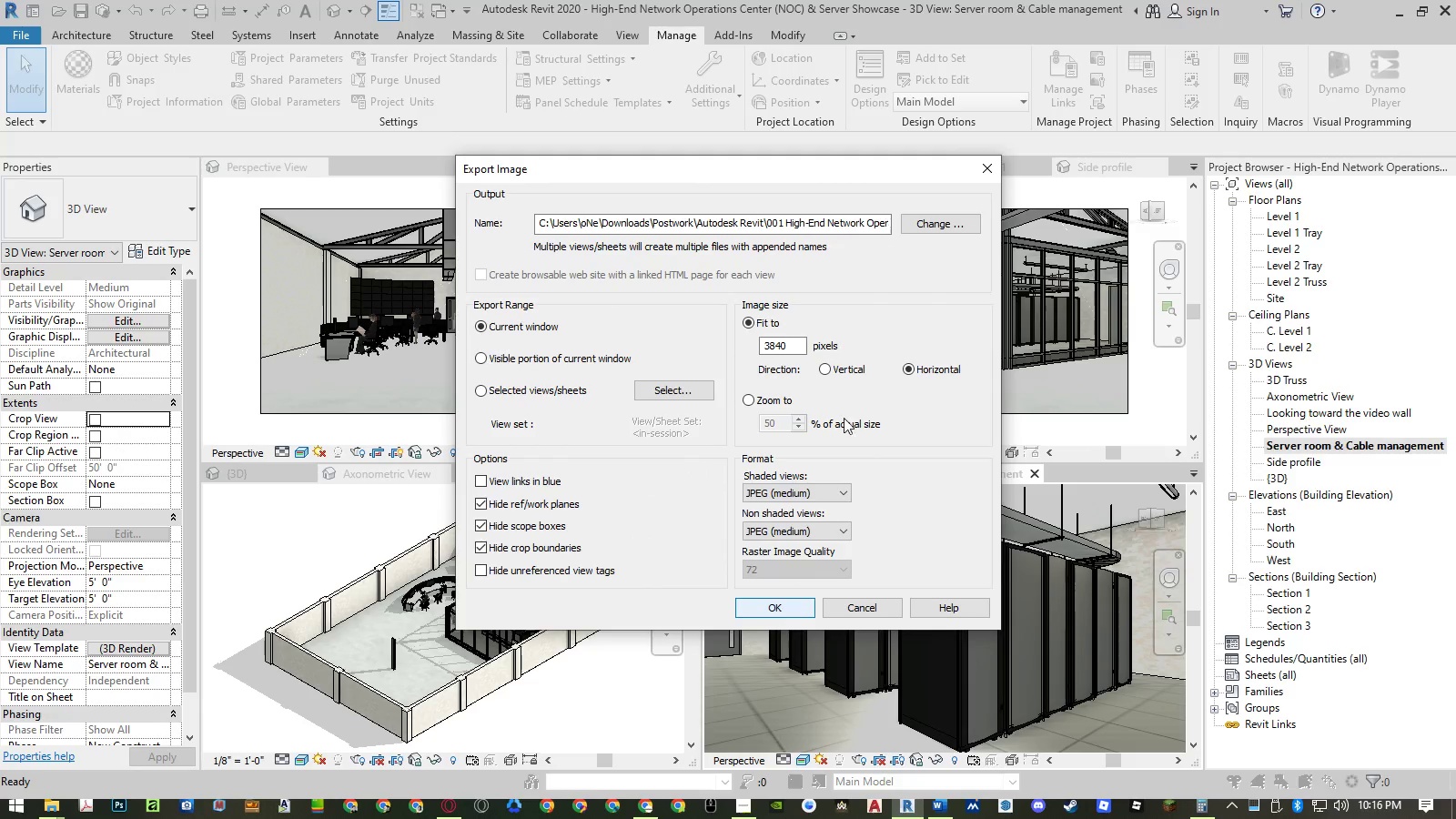 
left_click([933, 222])
 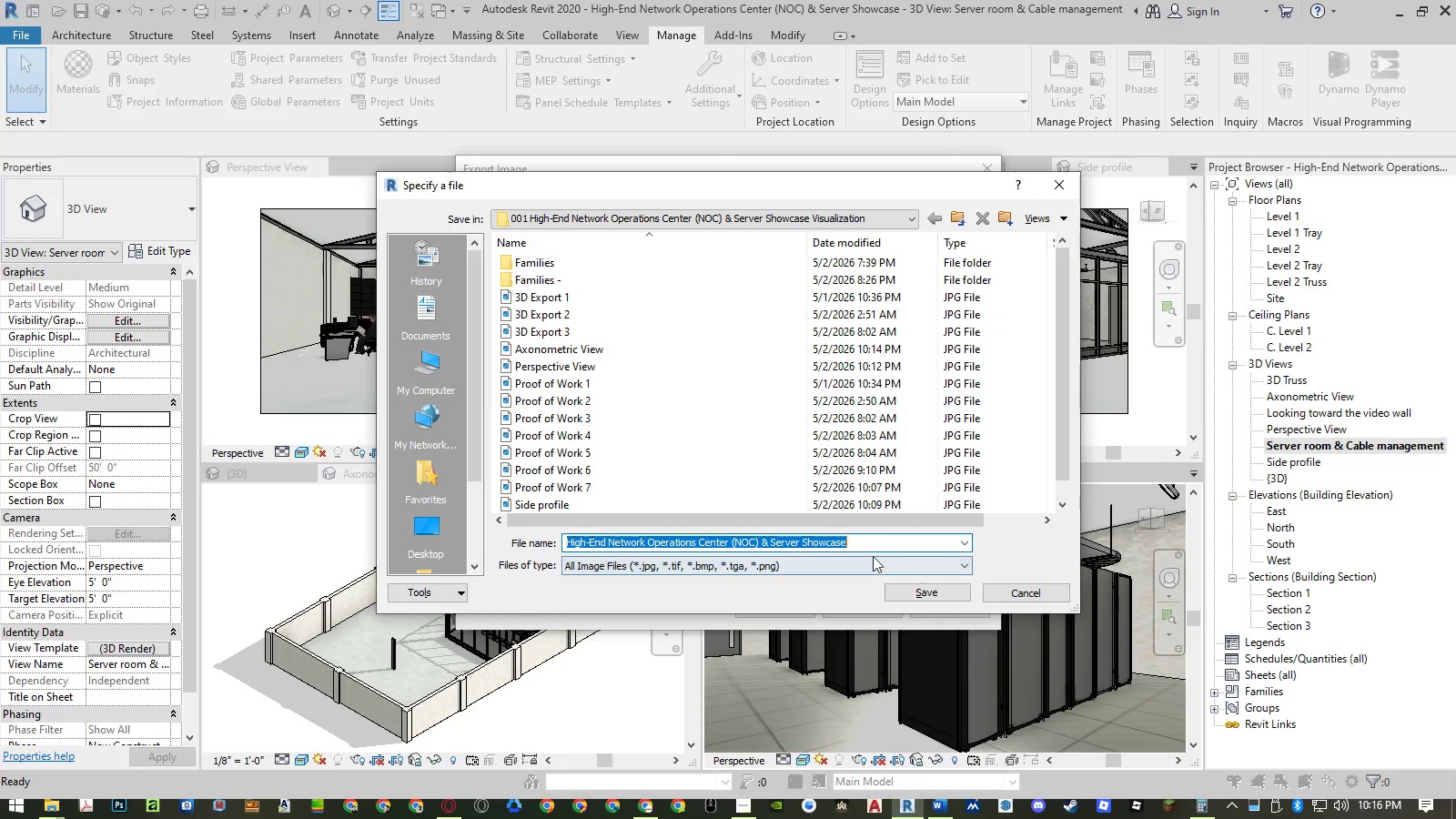 
key(Control+ControlLeft)
 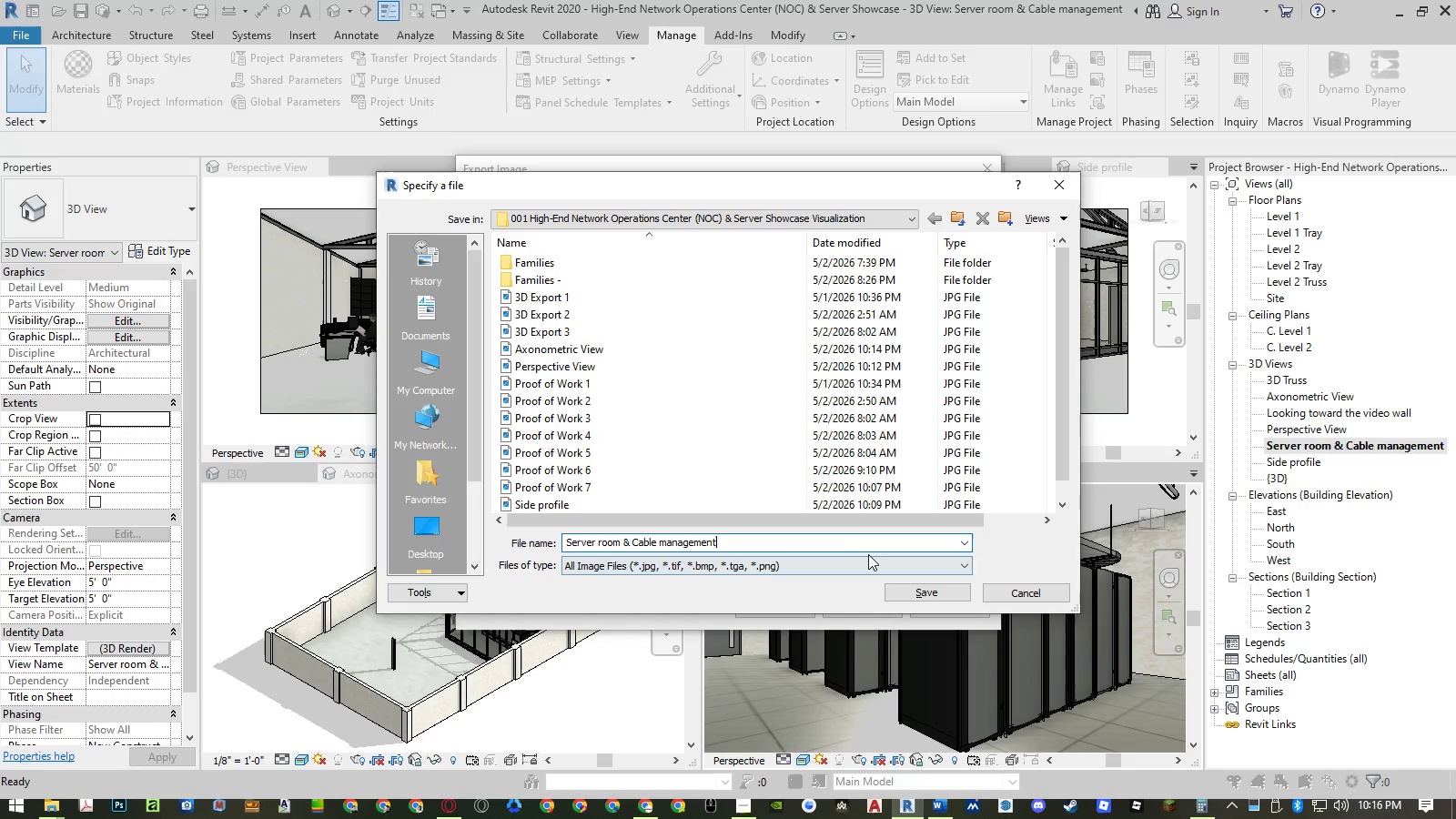 
key(Control+V)
 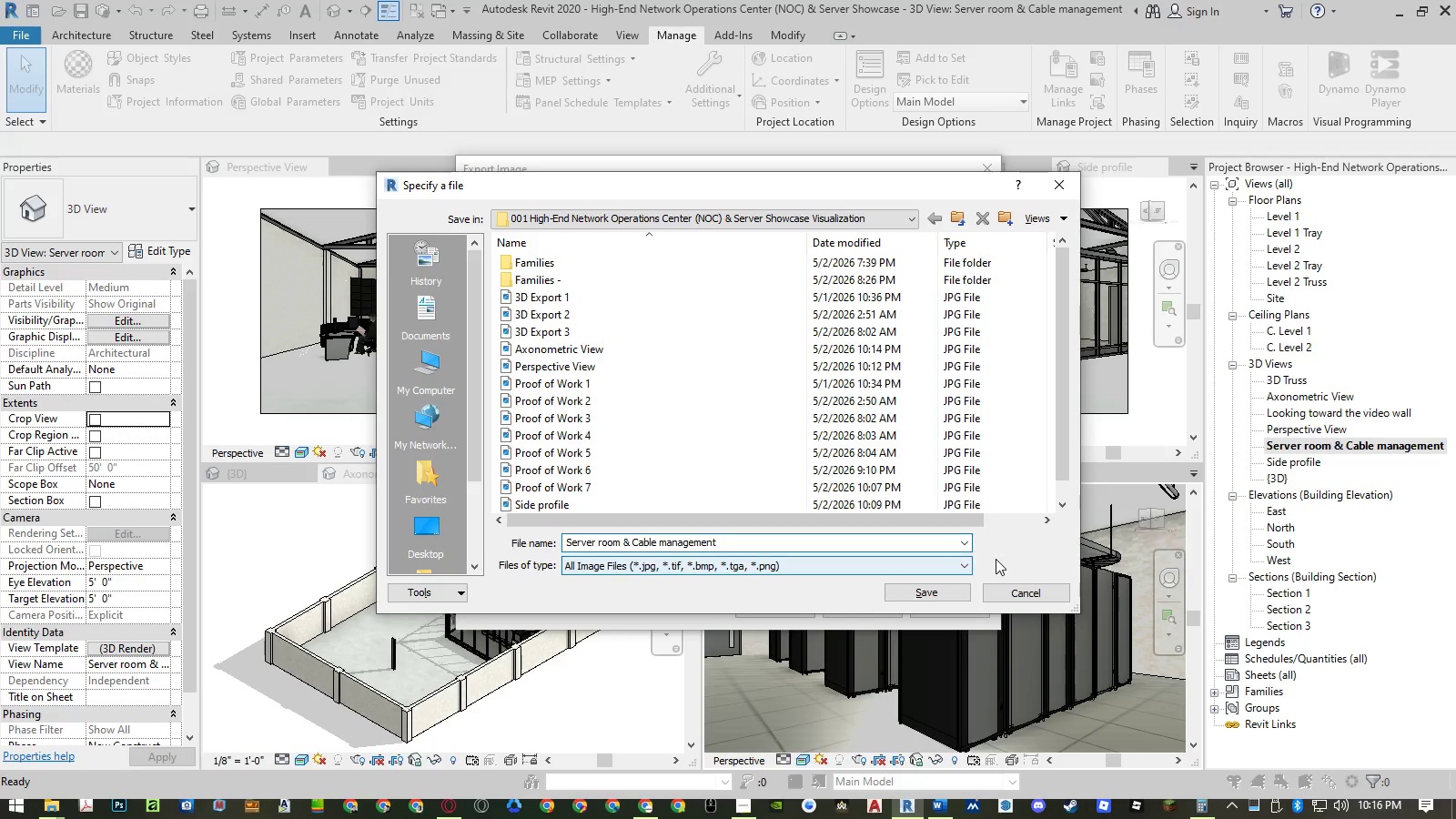 
scroll: coordinate [831, 483], scroll_direction: down, amount: 4.0
 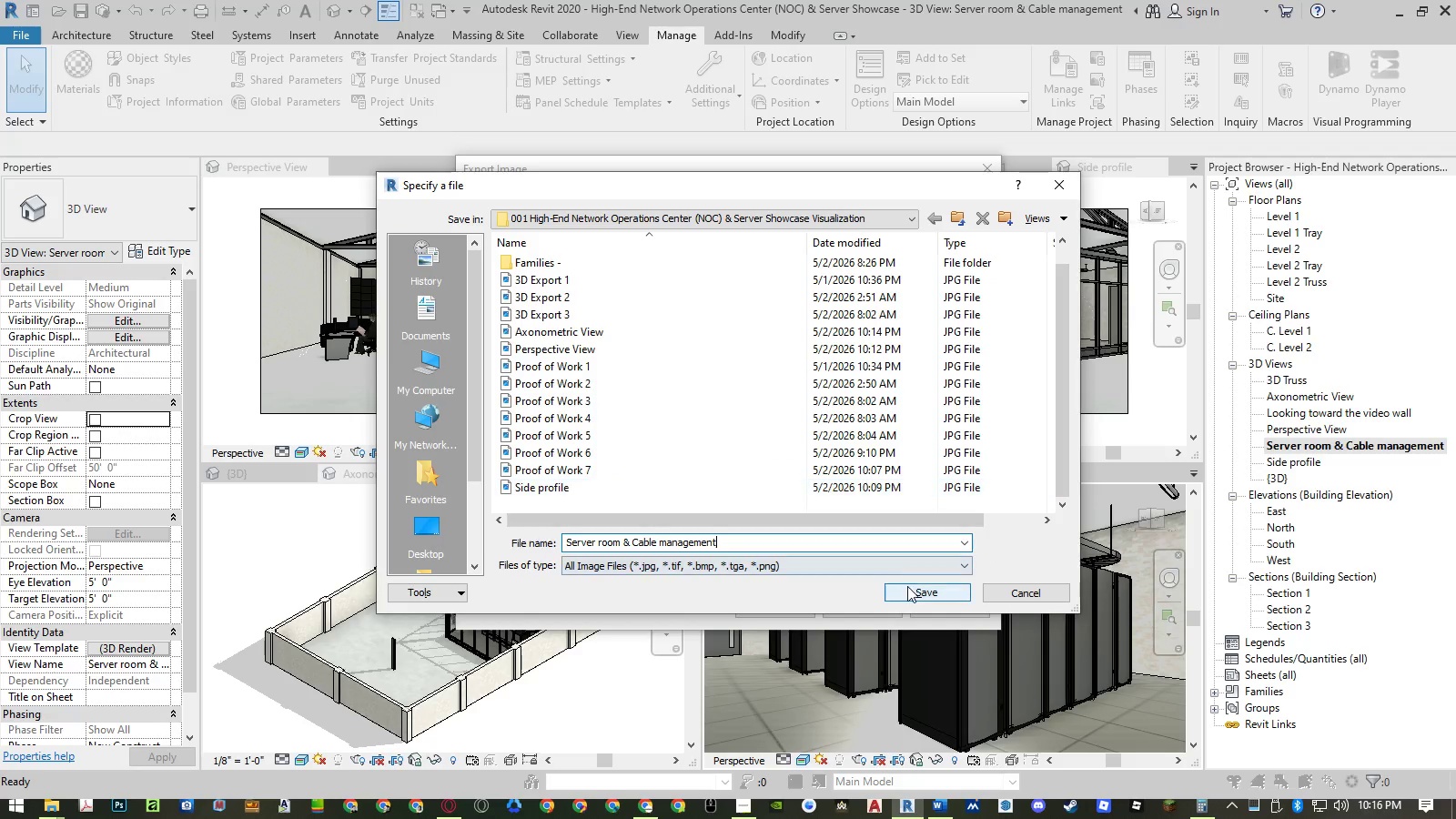 
left_click([910, 590])
 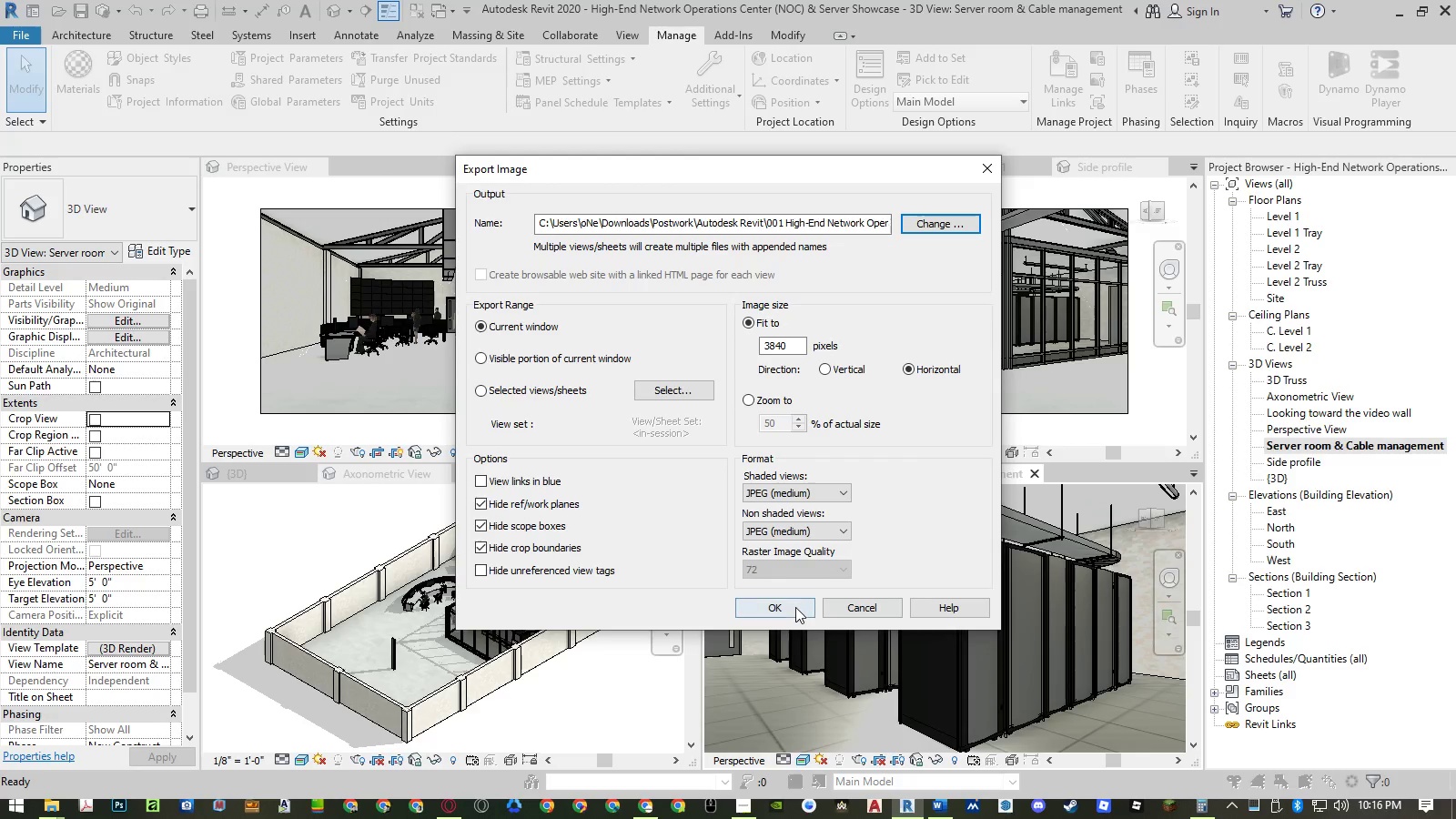 
left_click([795, 607])
 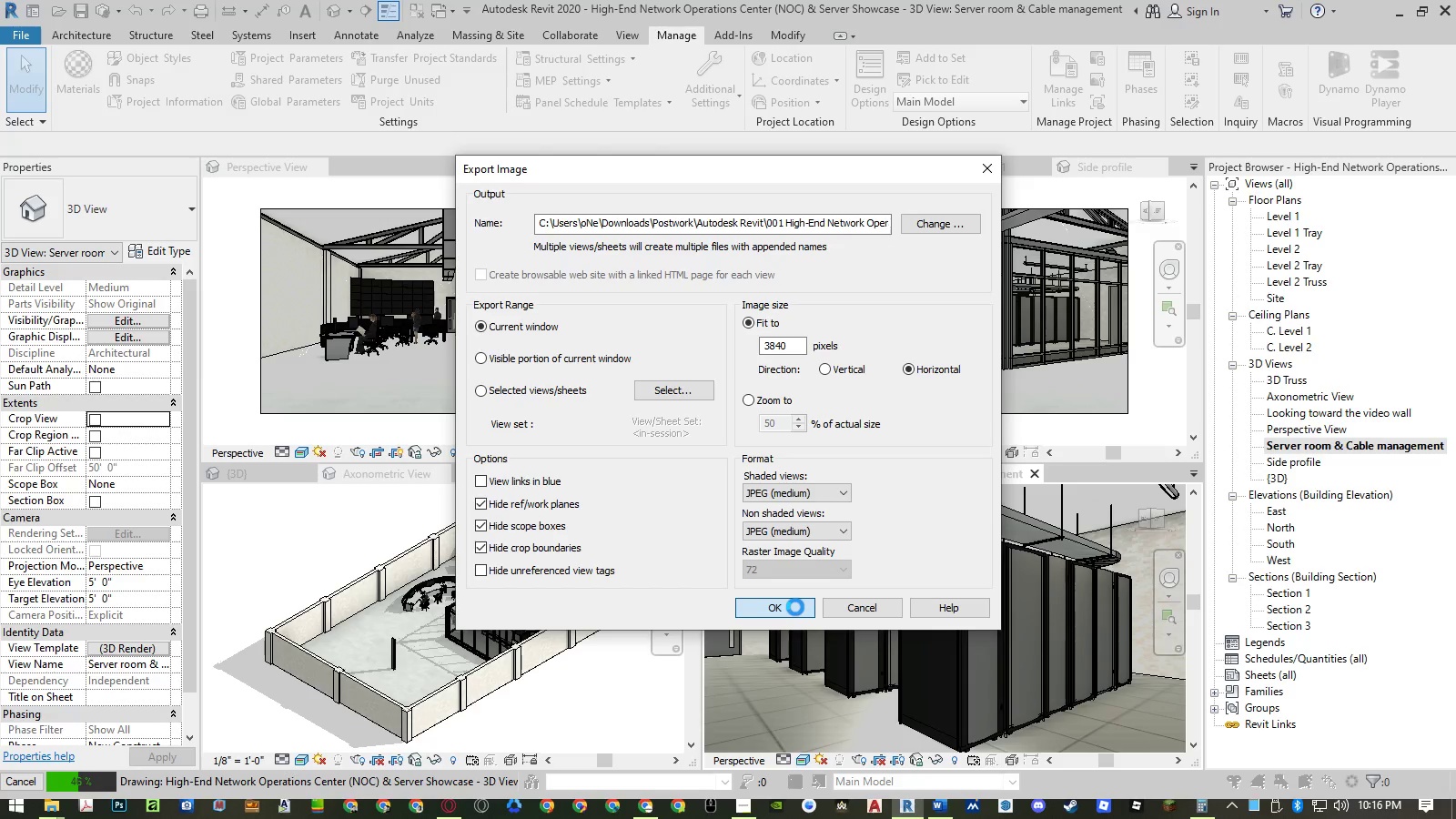 
wait(11.16)
 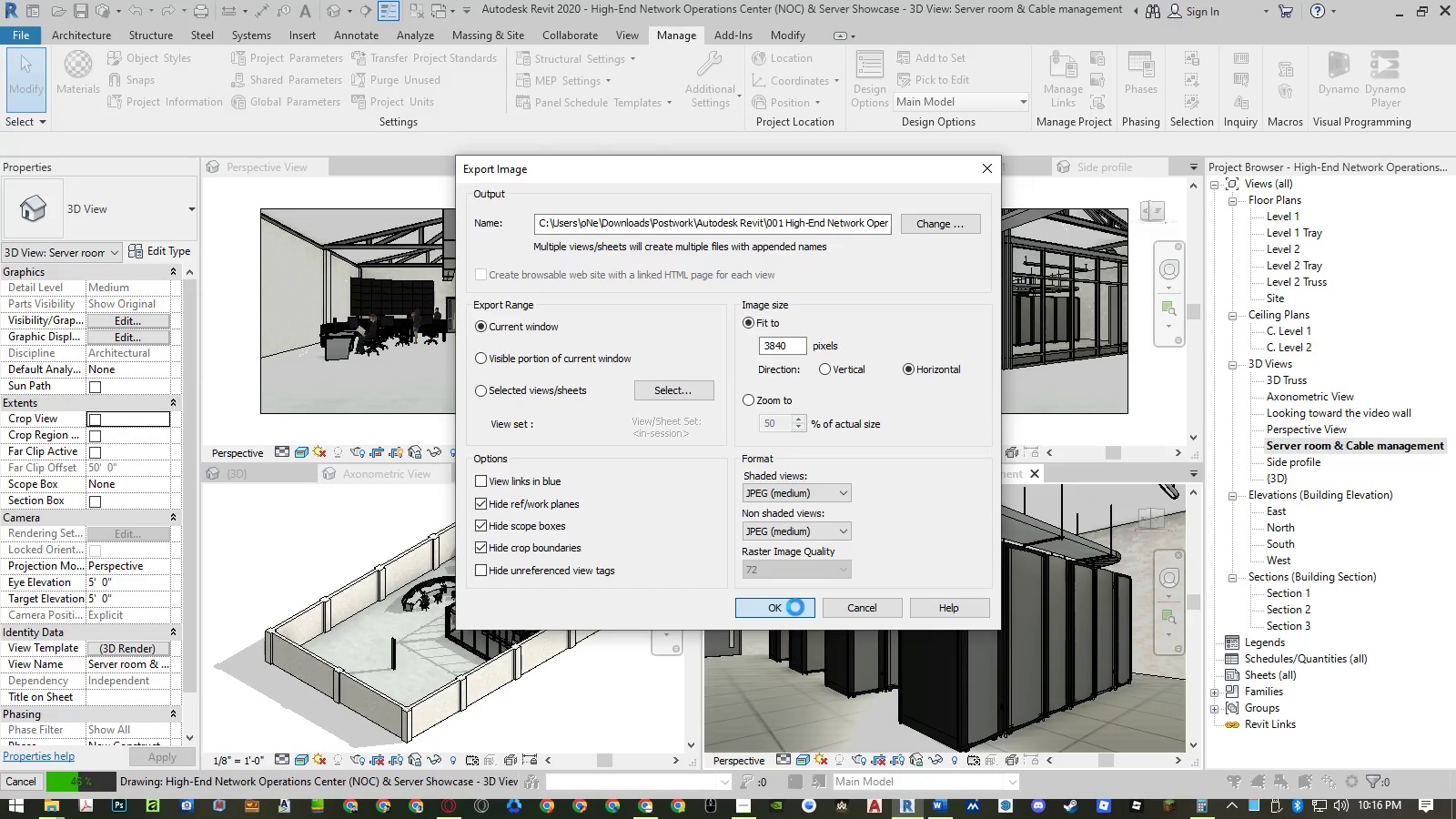 
left_click([96, 418])
 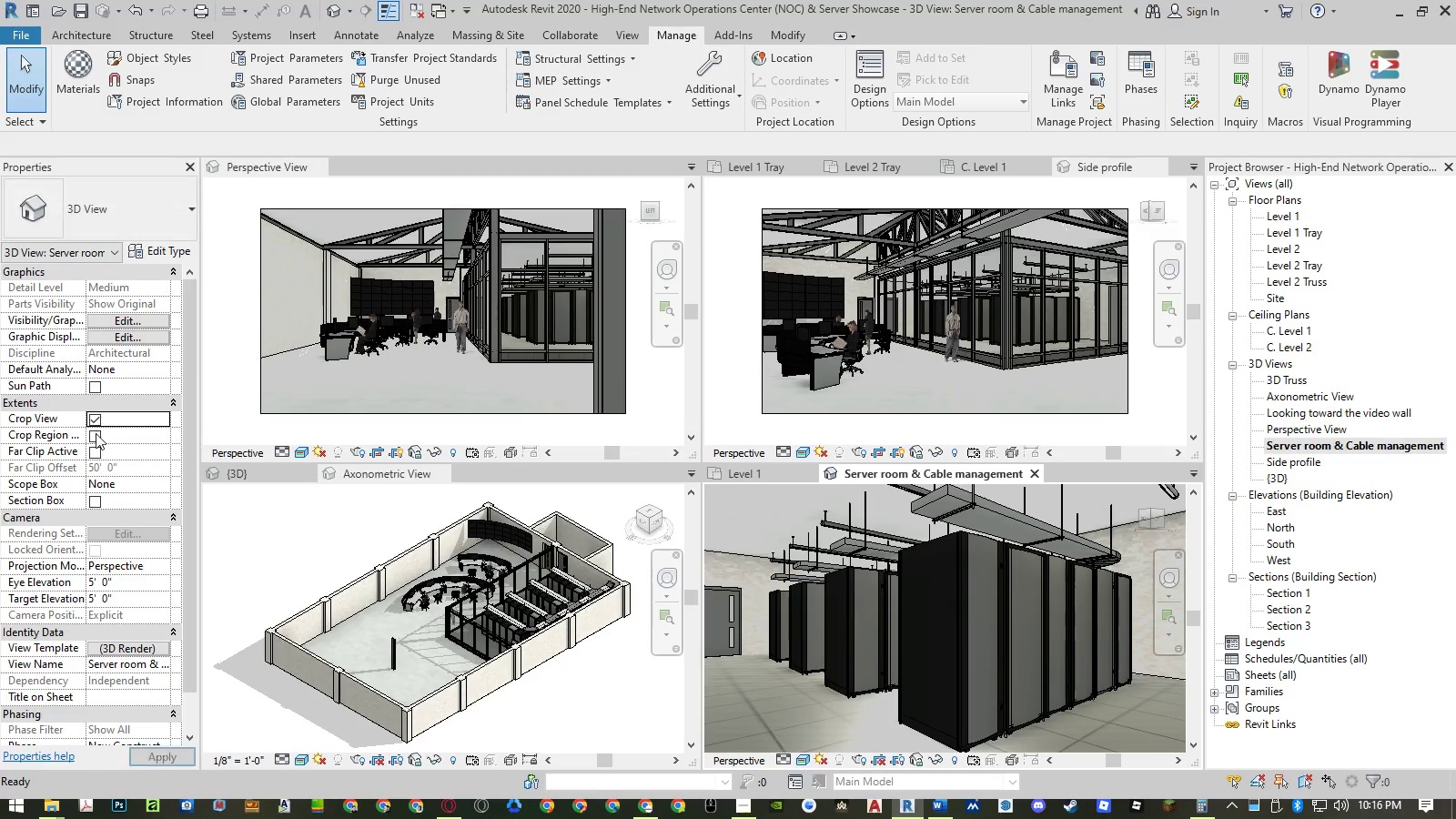 
double_click([96, 433])
 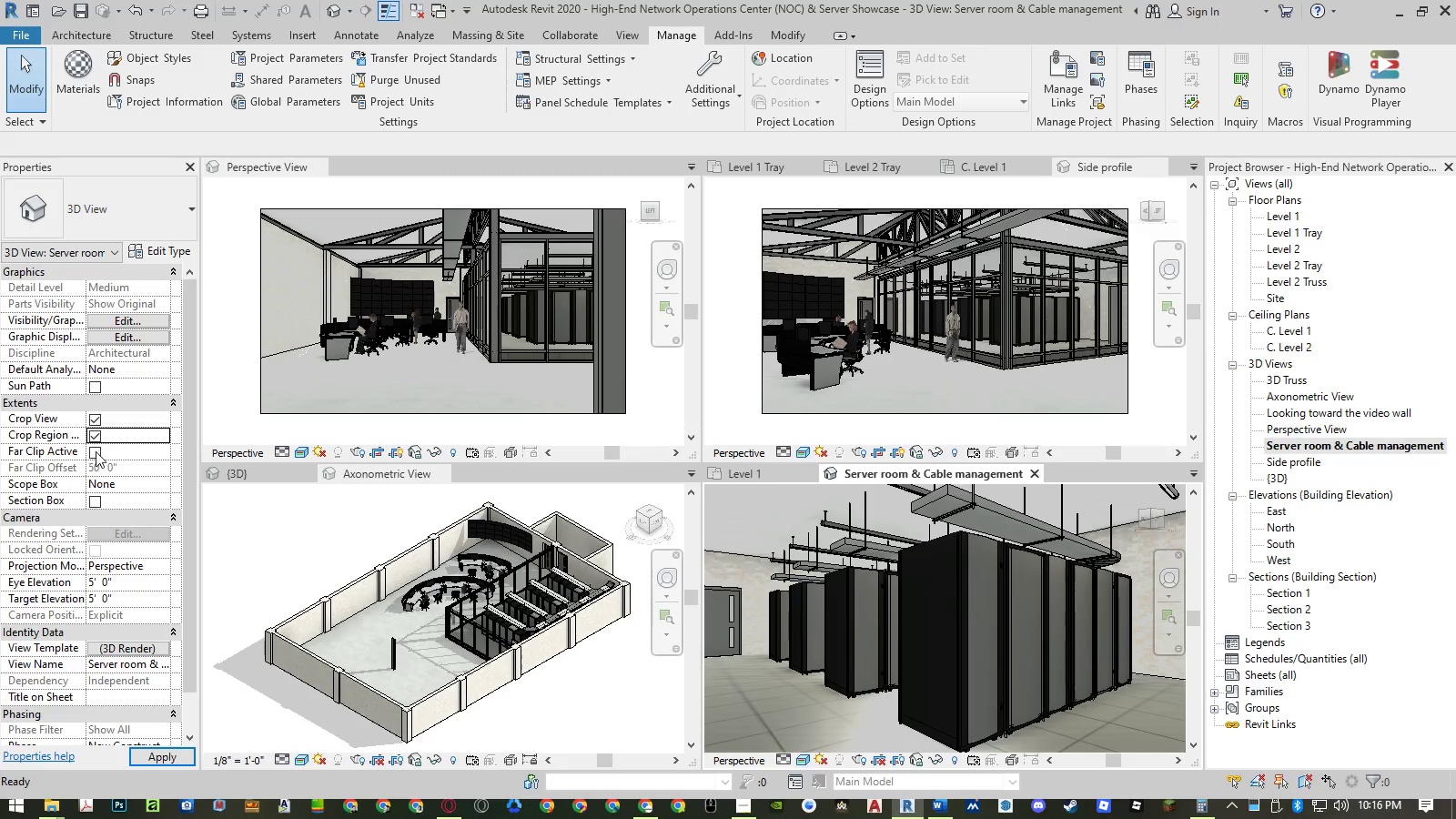 
triple_click([96, 455])
 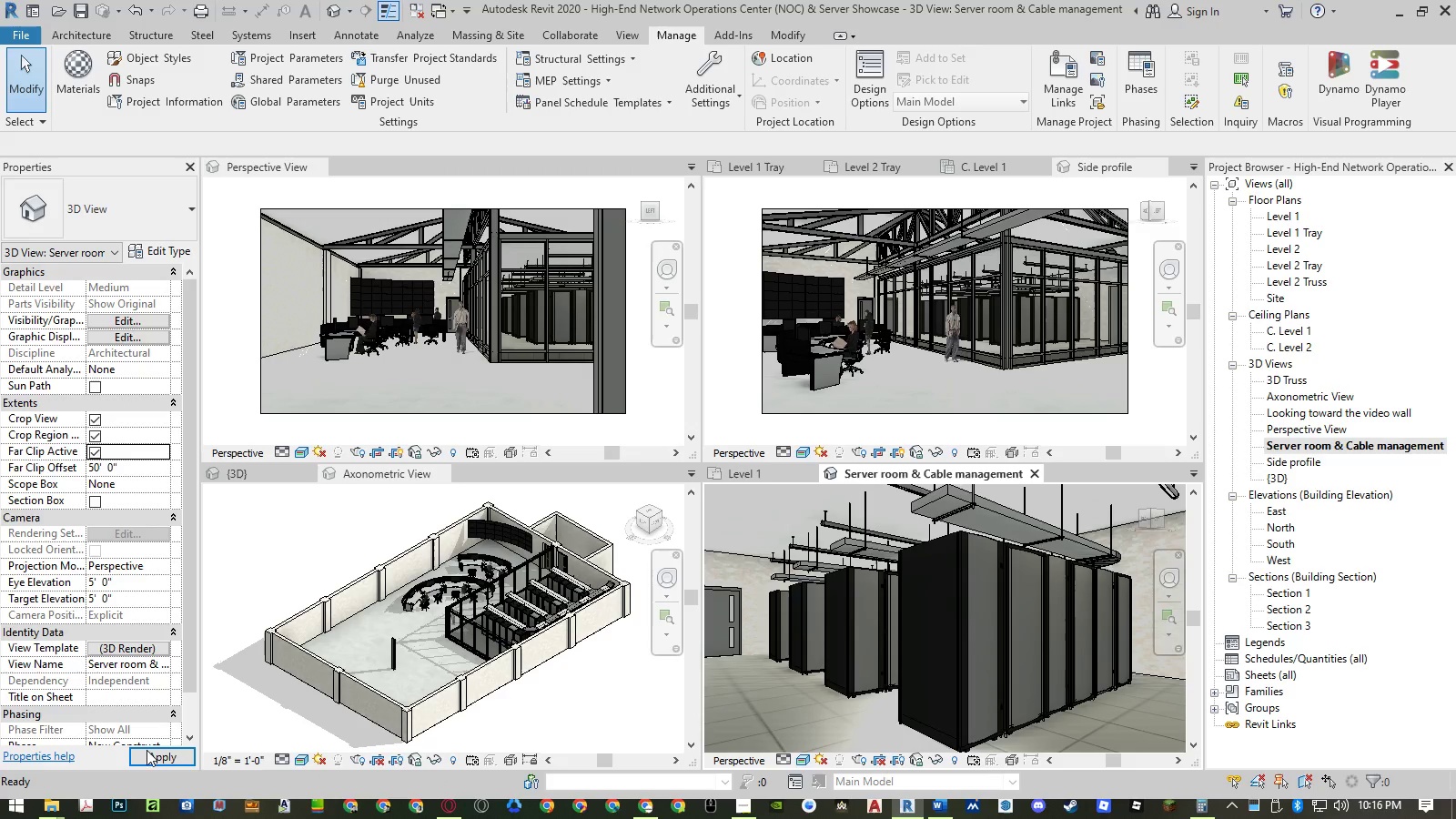 
left_click([148, 753])
 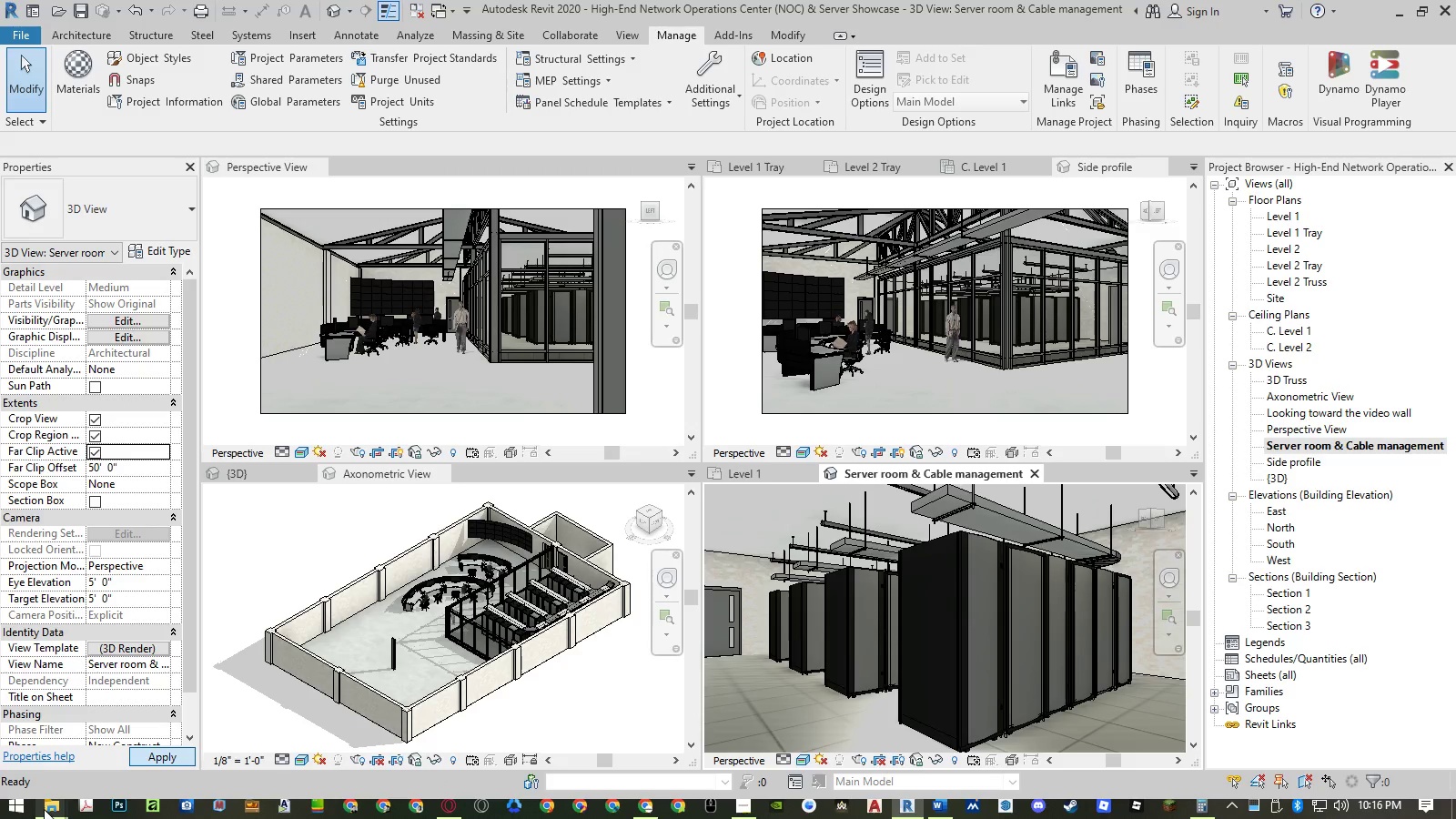 
left_click([46, 809])
 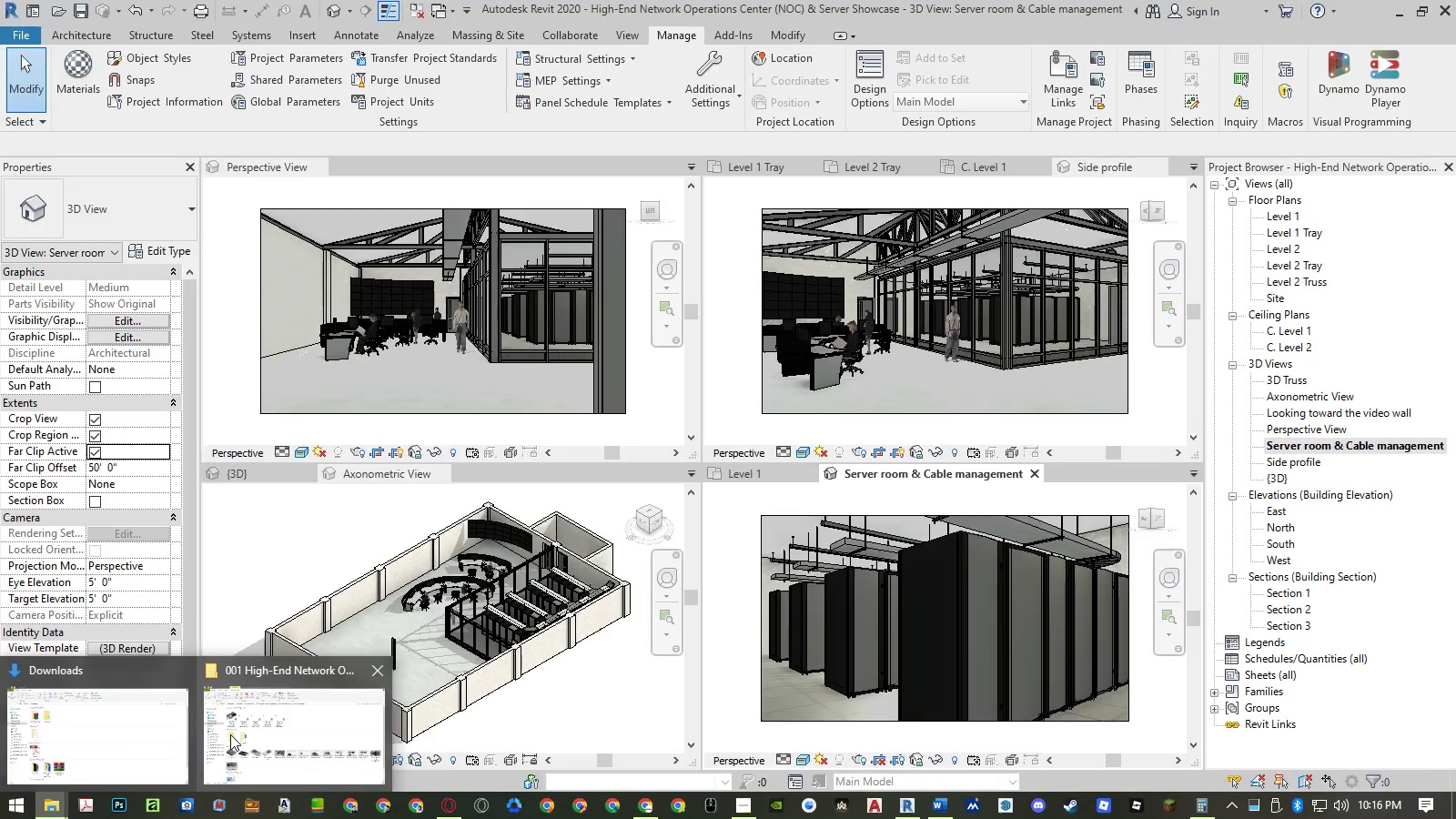 
left_click([230, 734])
 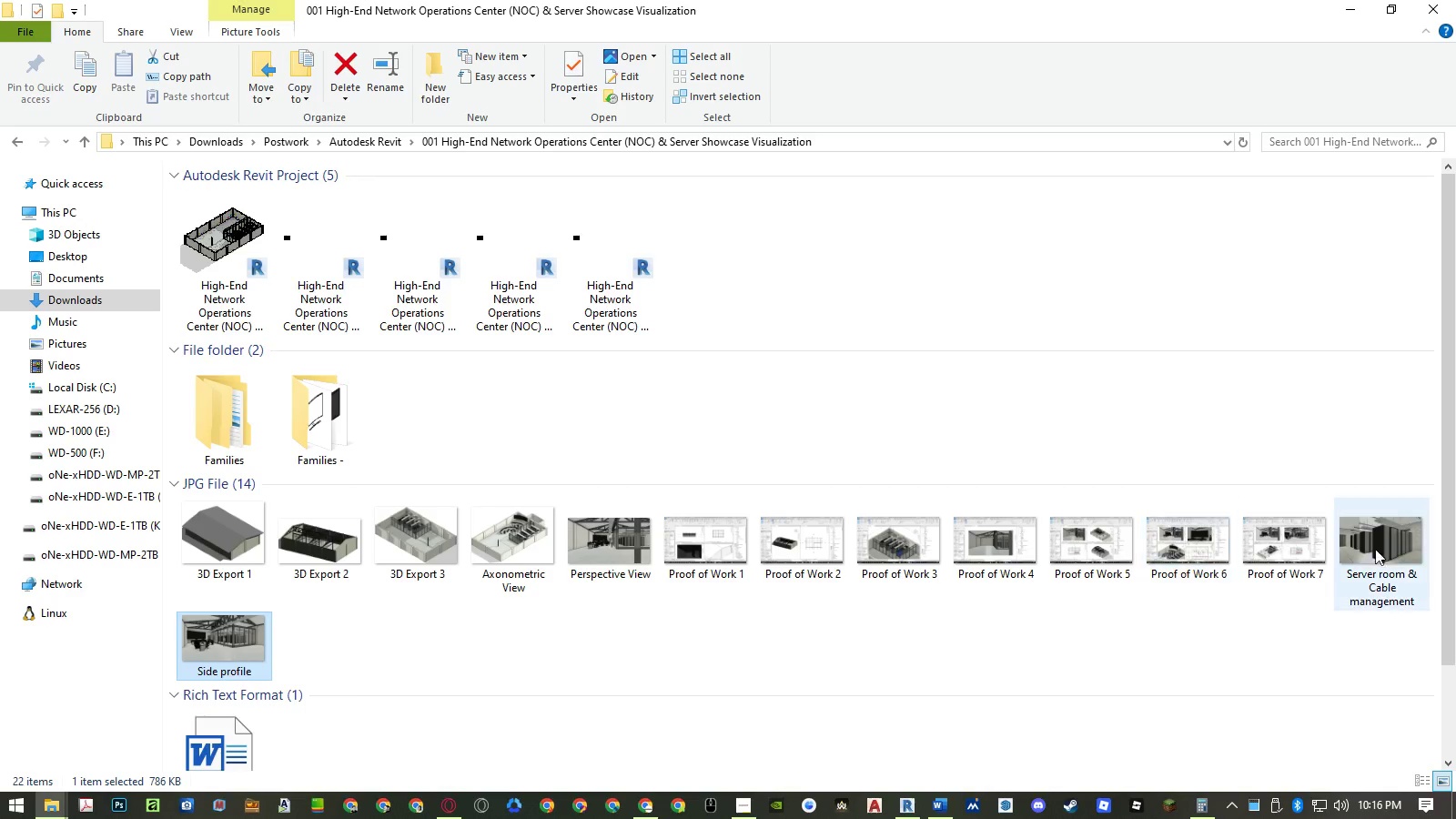 
double_click([1385, 551])
 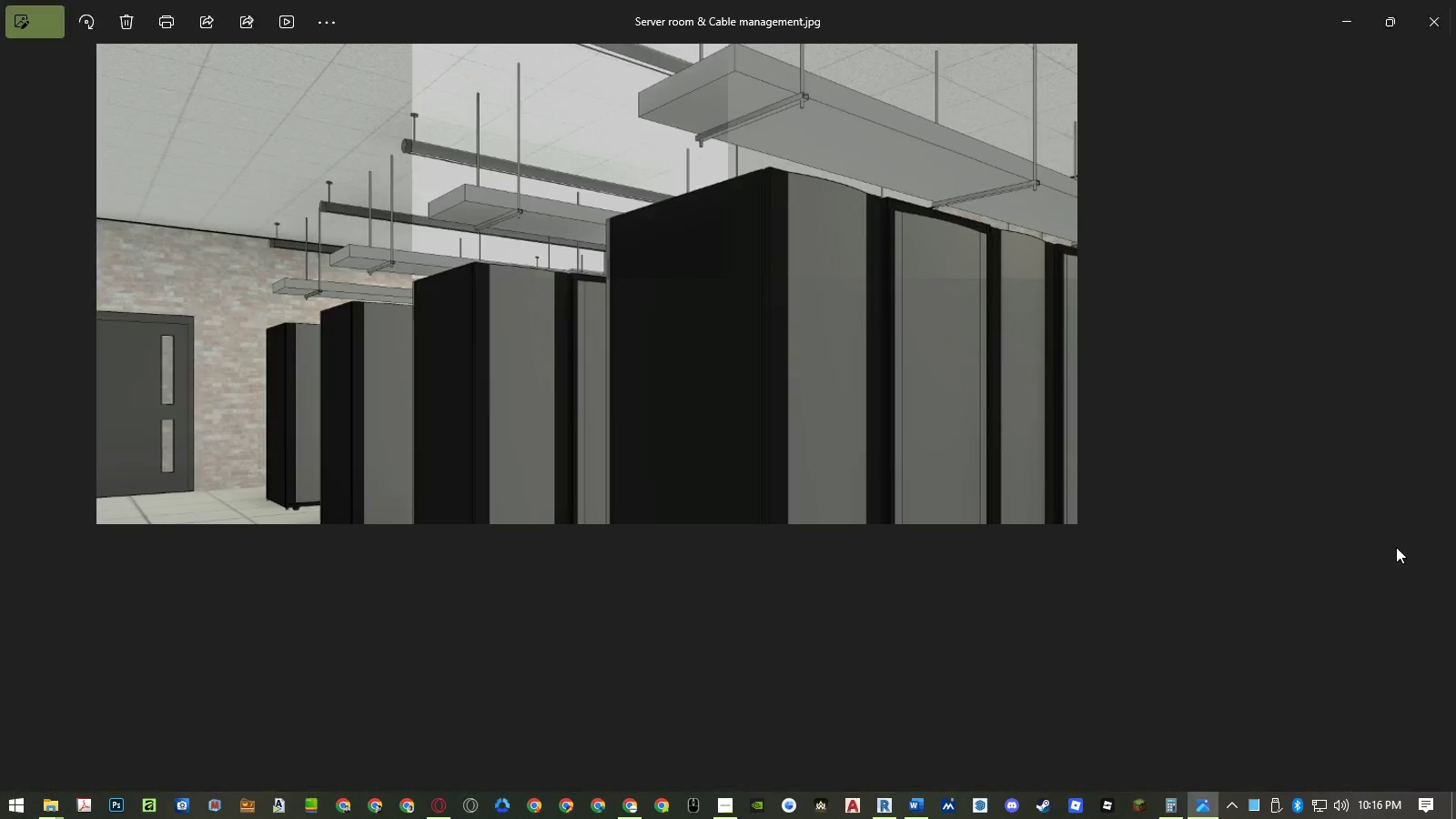 
key(ArrowRight)
 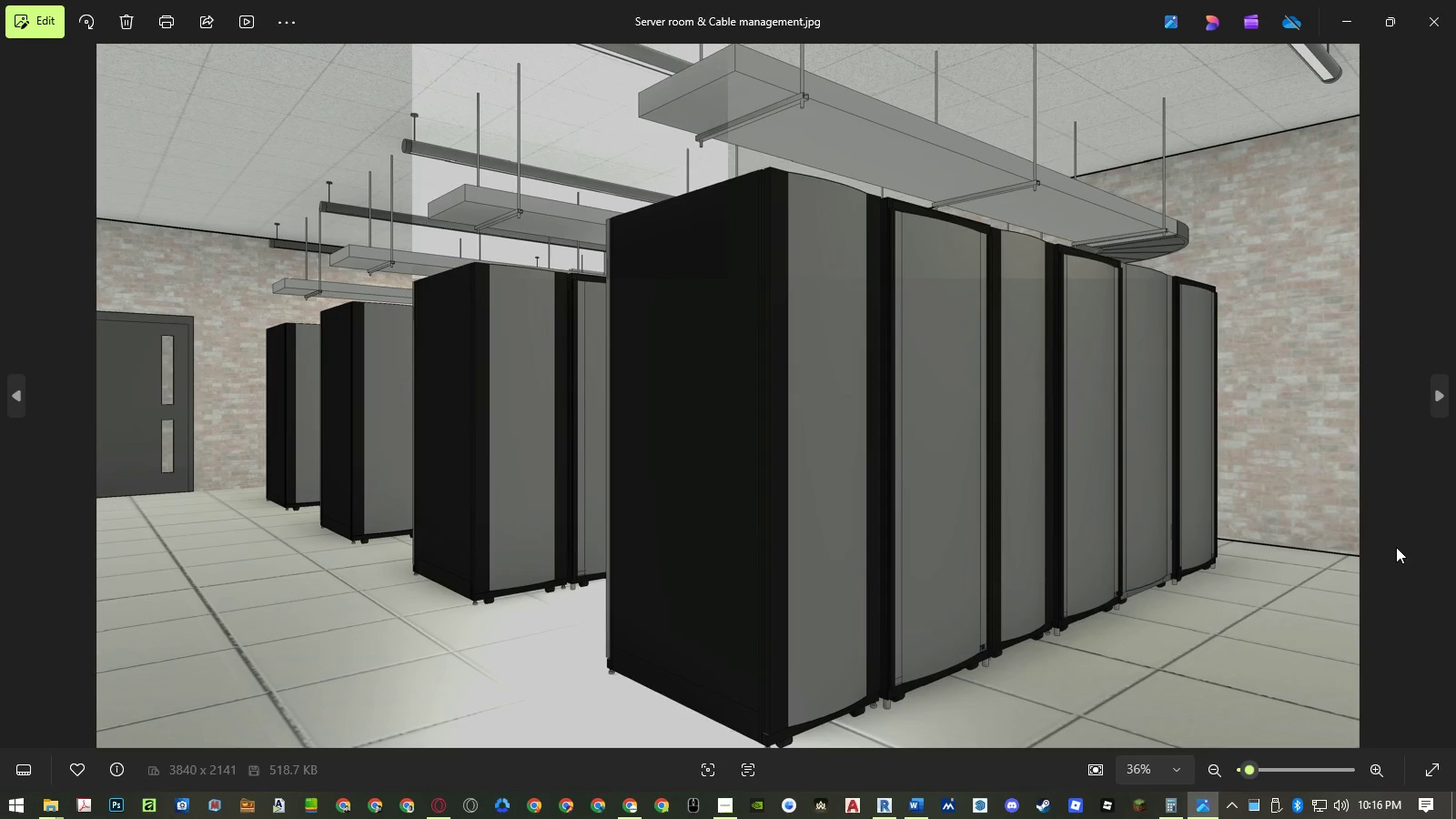 
key(ArrowRight)
 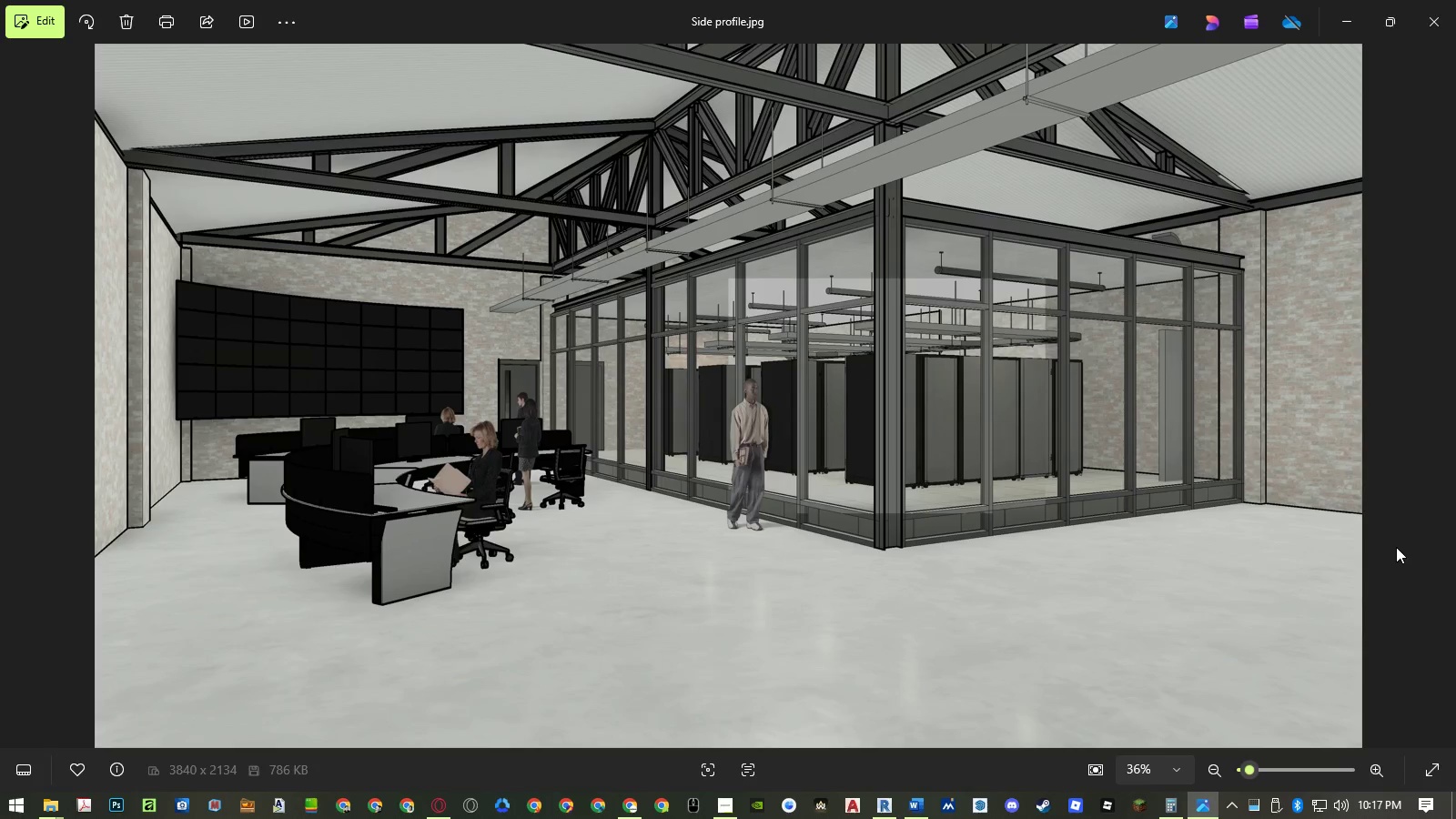 
key(ArrowLeft)
 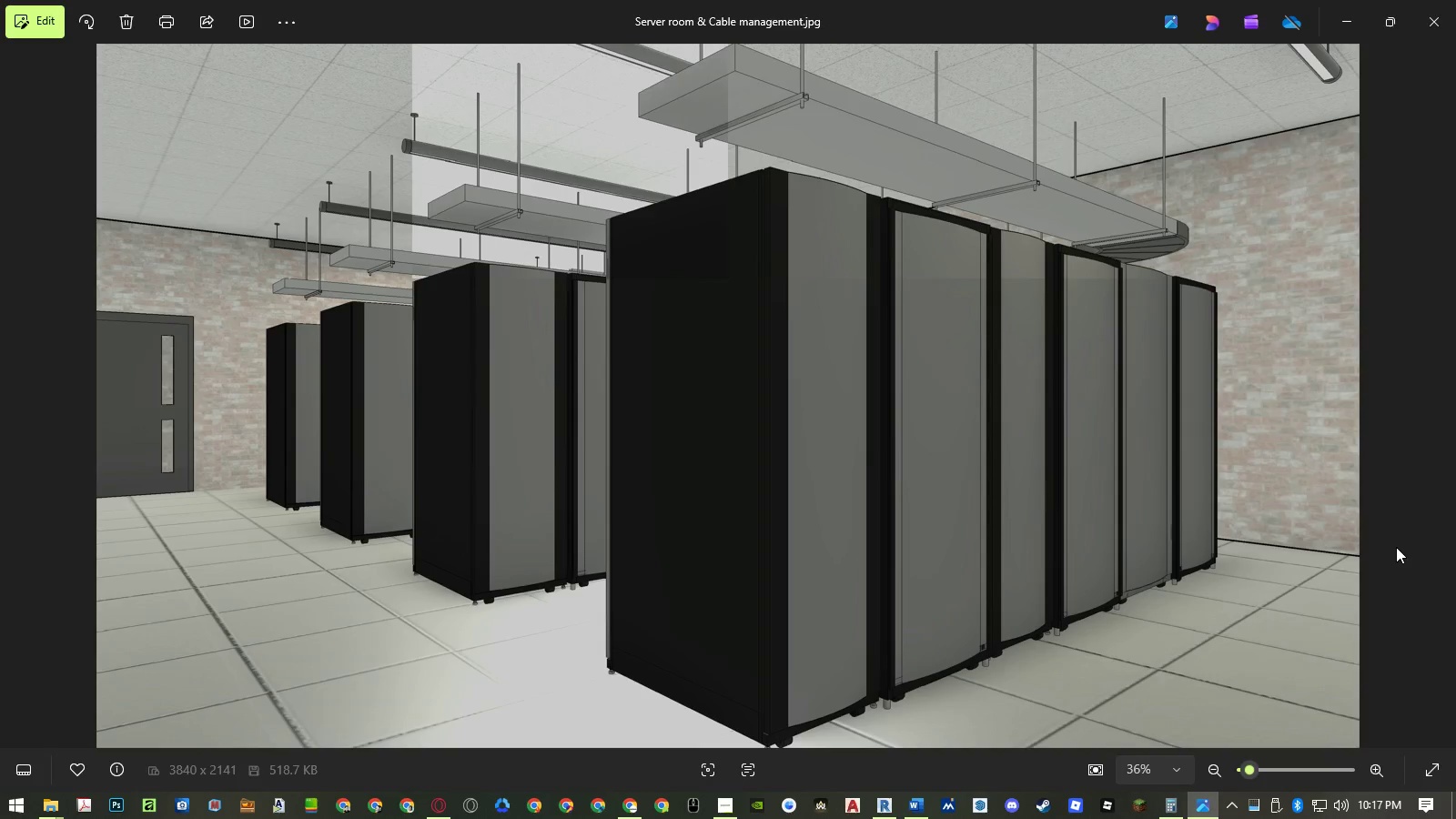 
key(ArrowRight)
 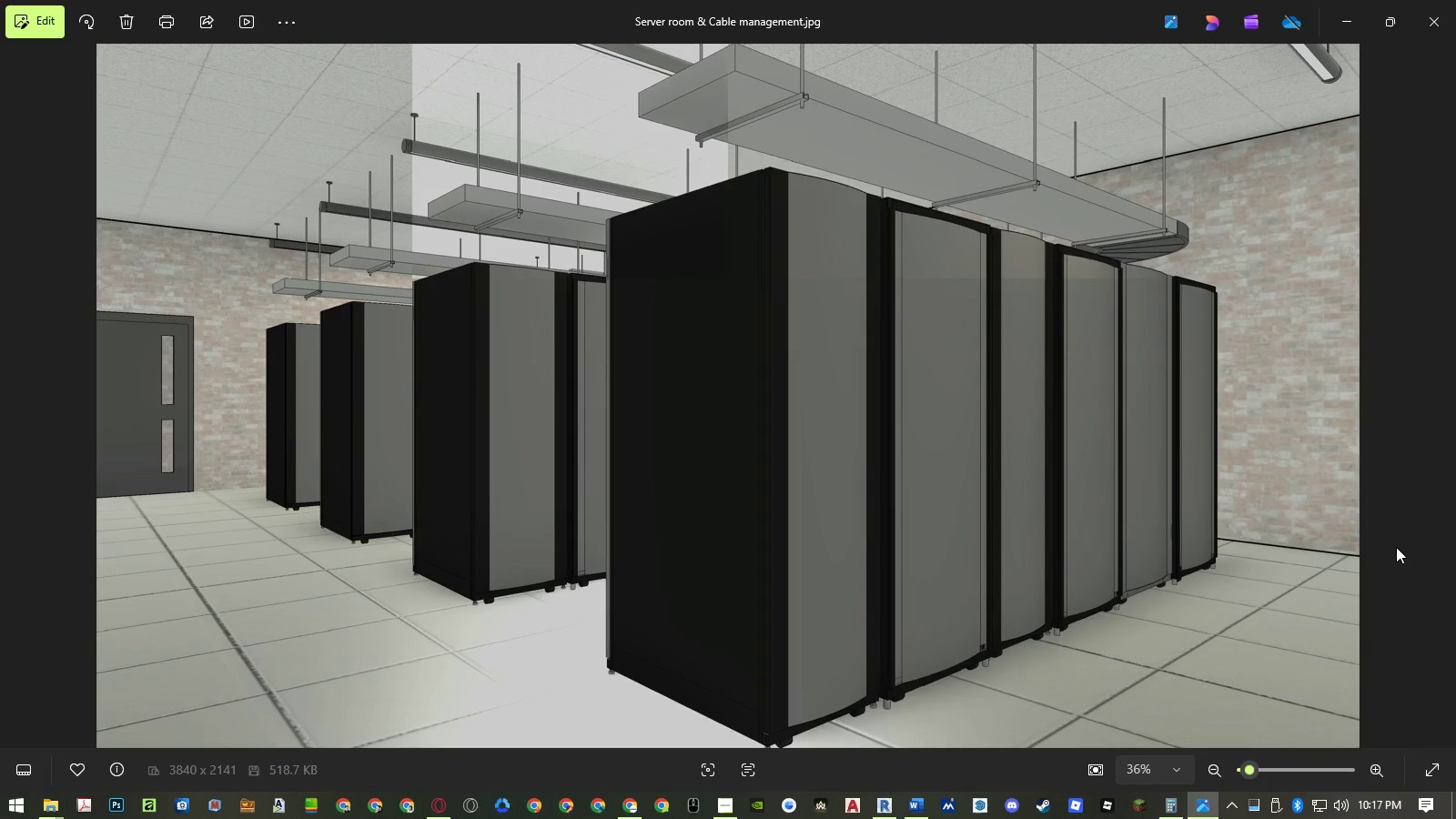 
key(ArrowLeft)
 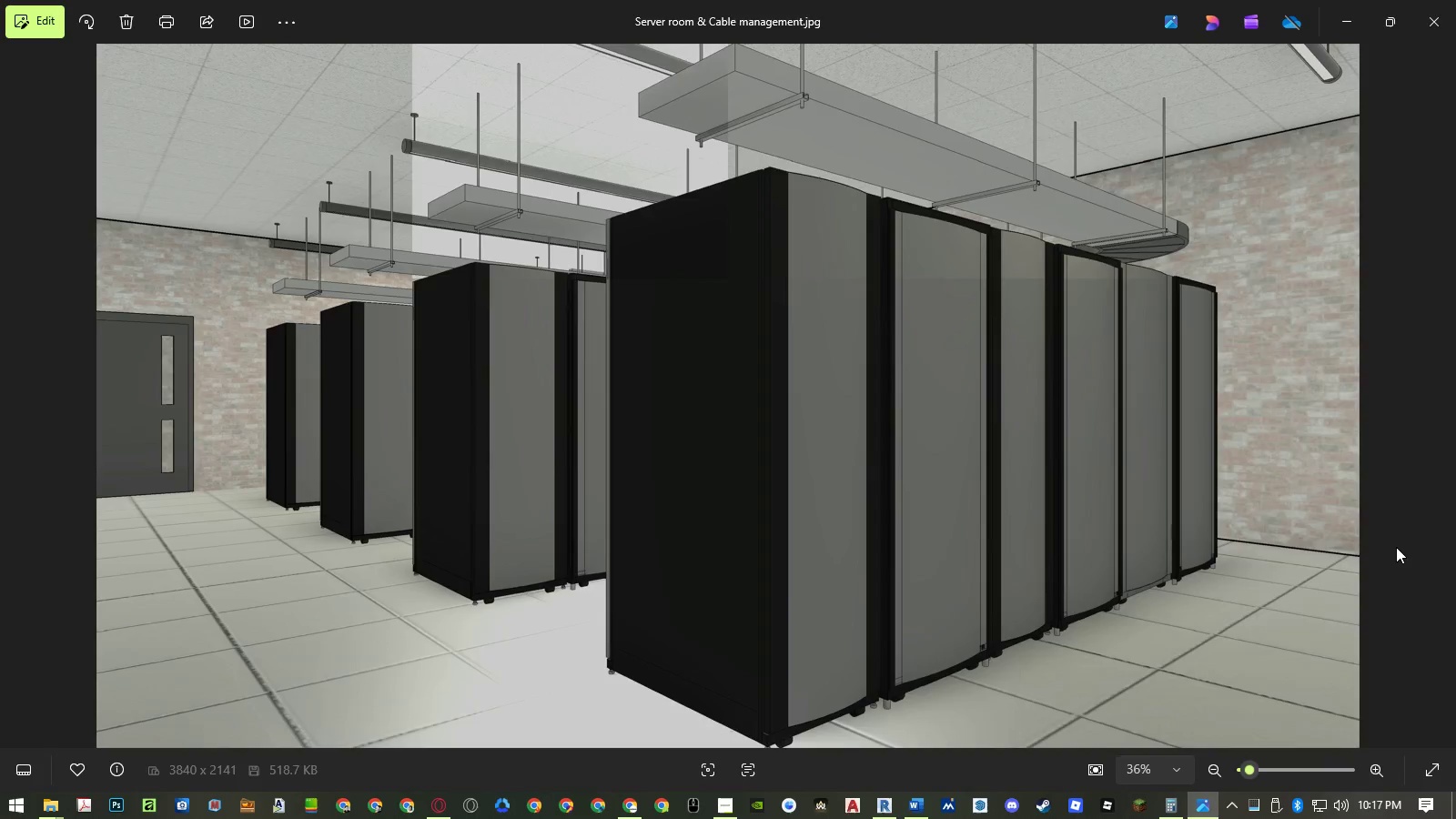 
key(ArrowRight)
 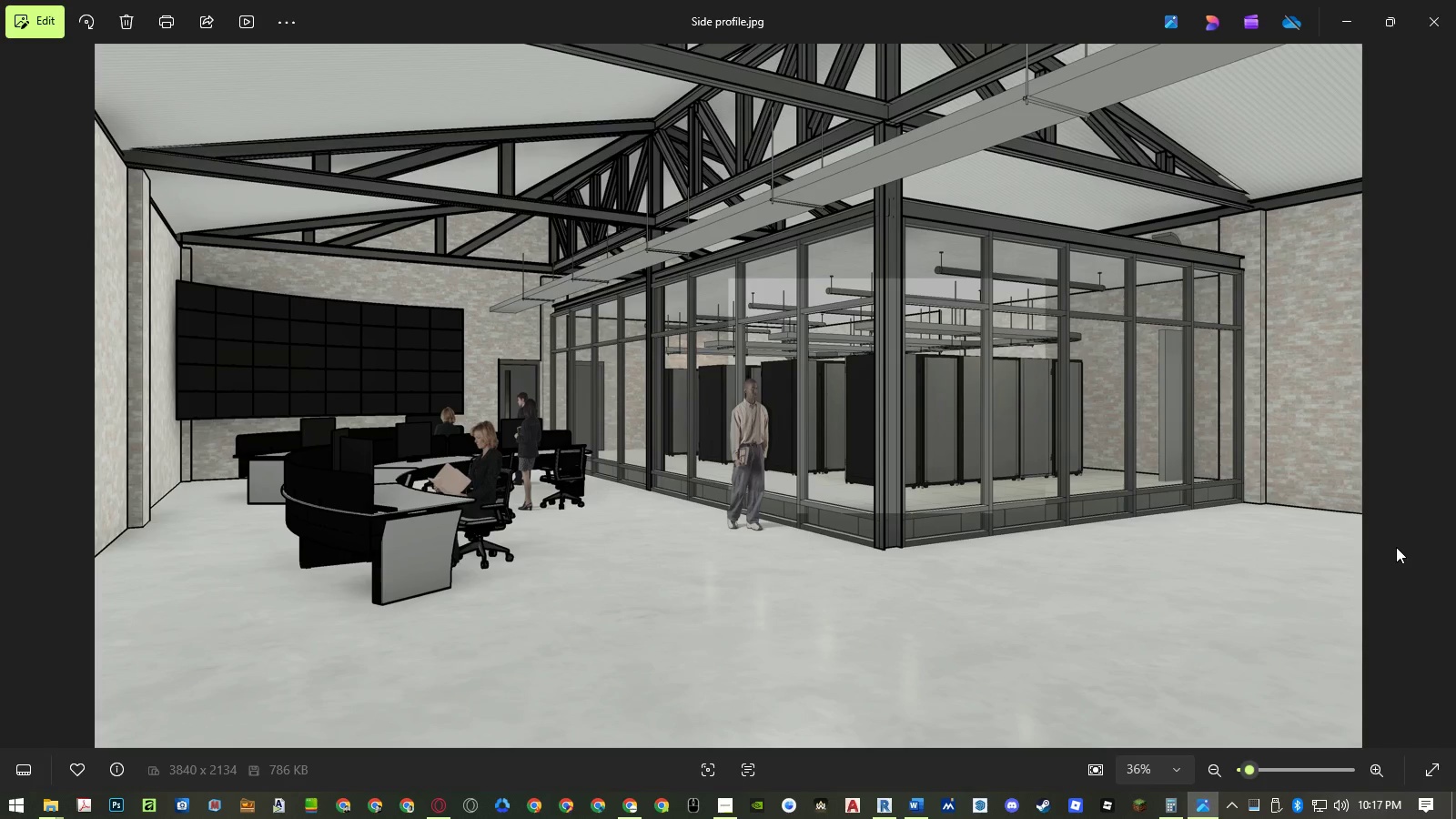 
key(ArrowLeft)
 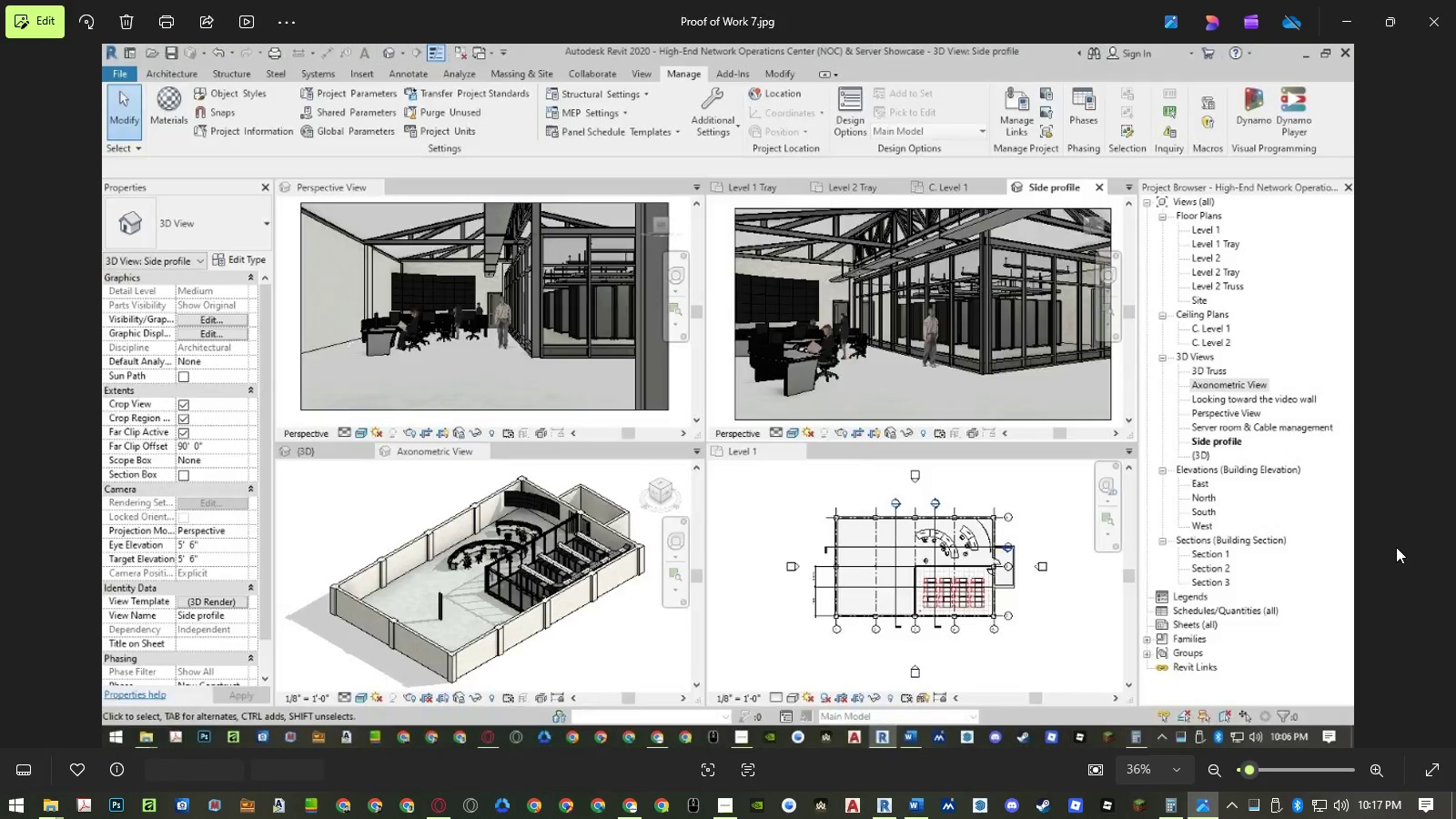 
key(ArrowLeft)
 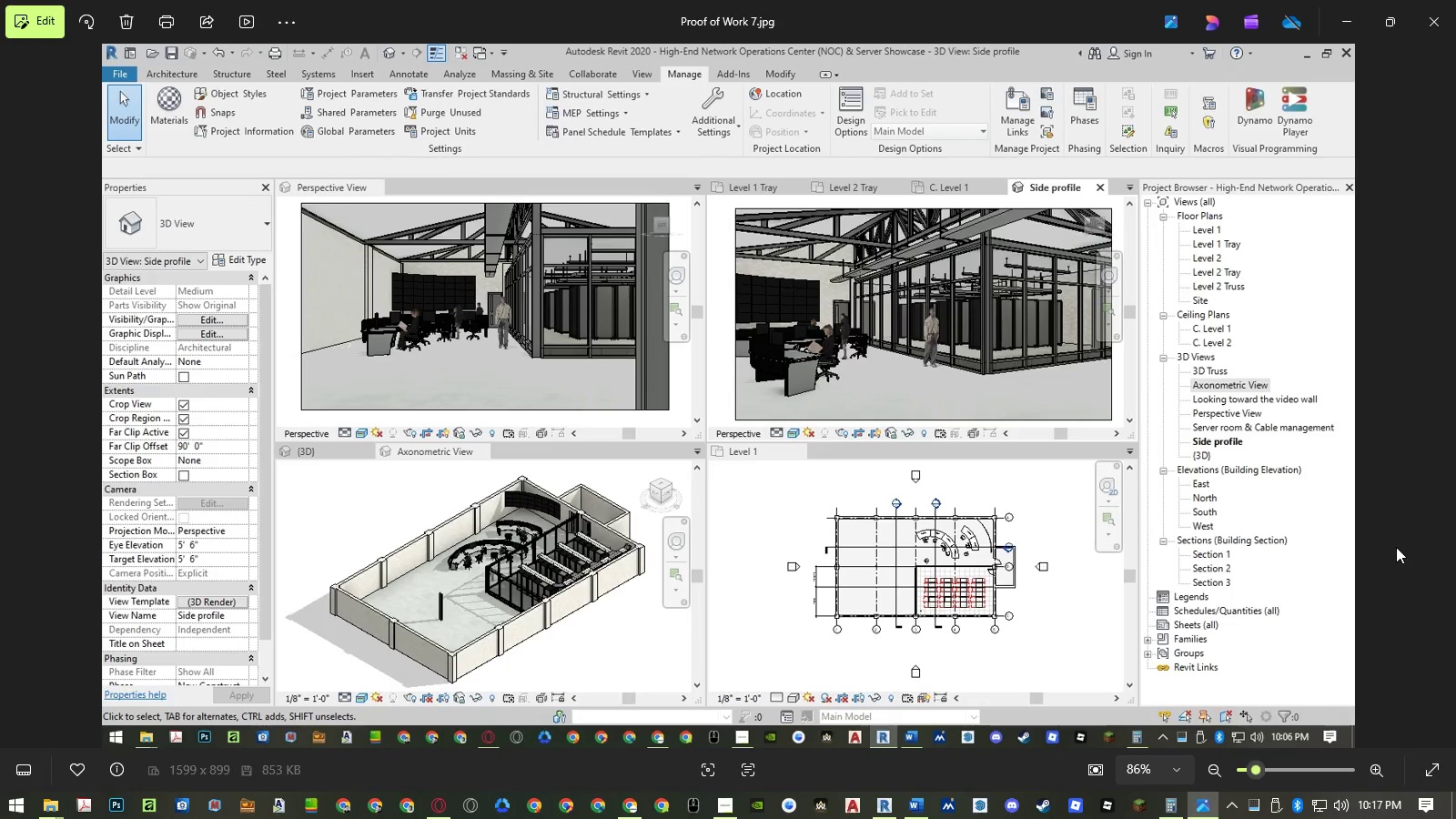 
key(ArrowLeft)
 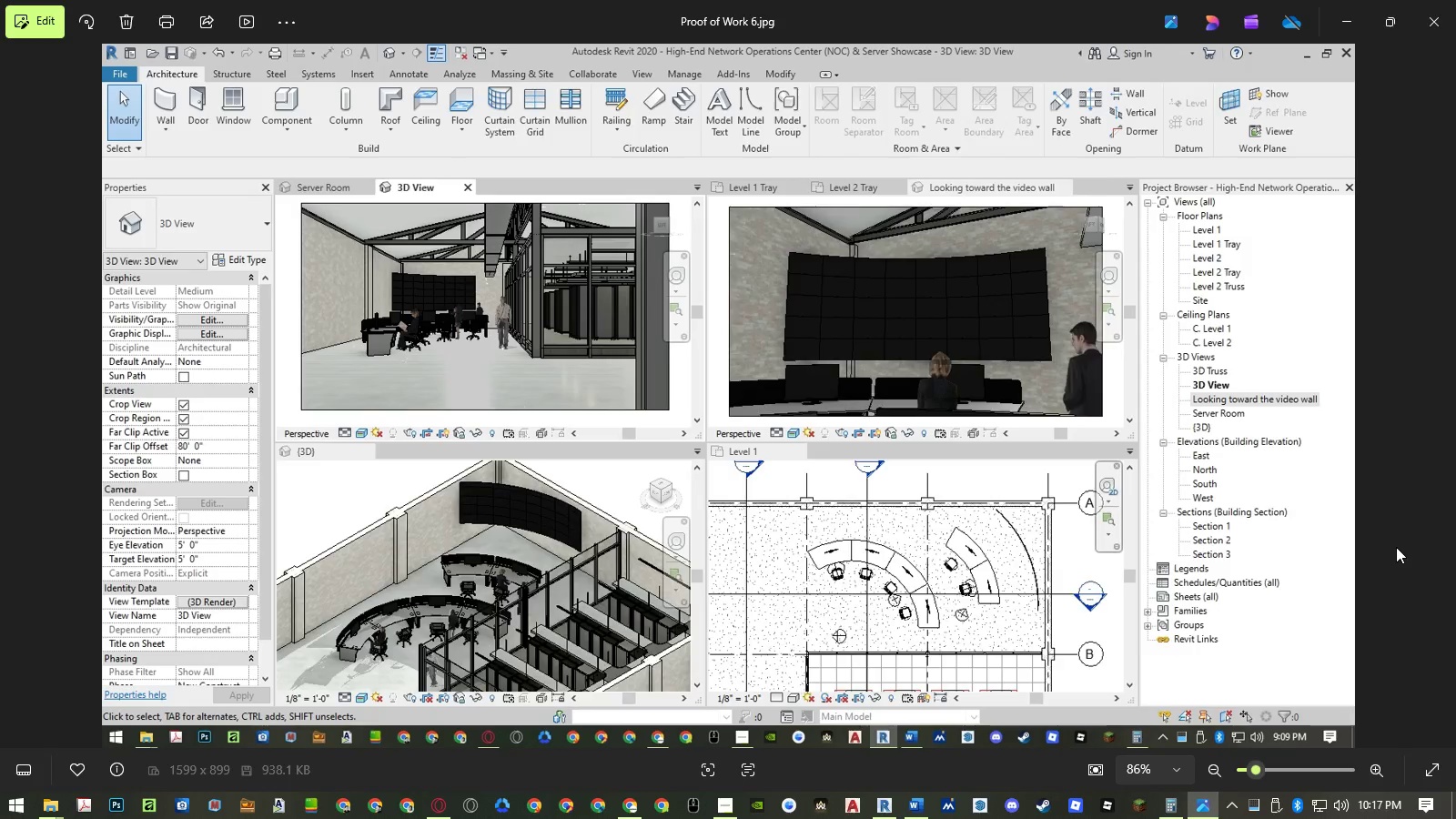 
key(ArrowRight)
 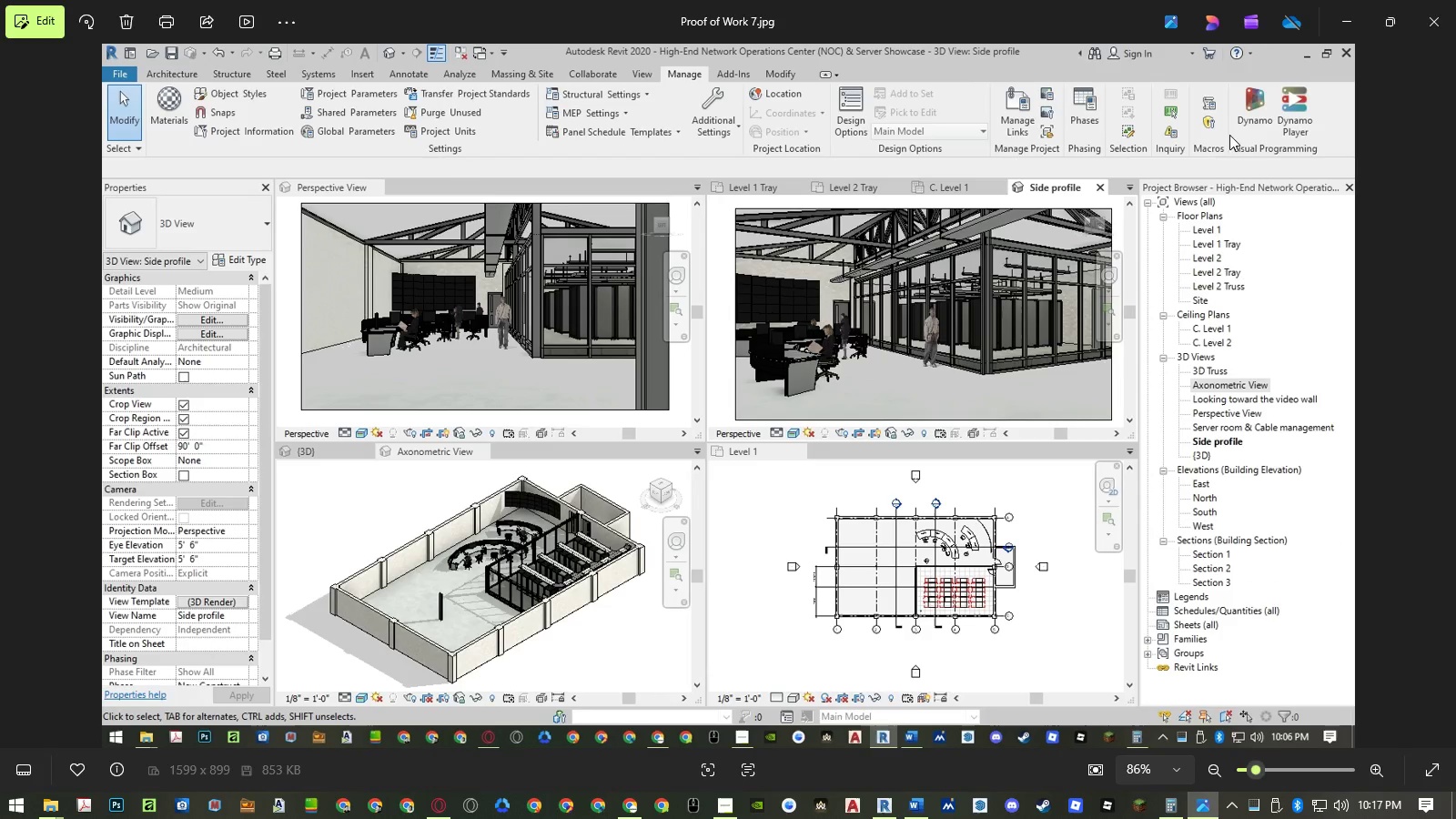 
left_click([1438, 25])
 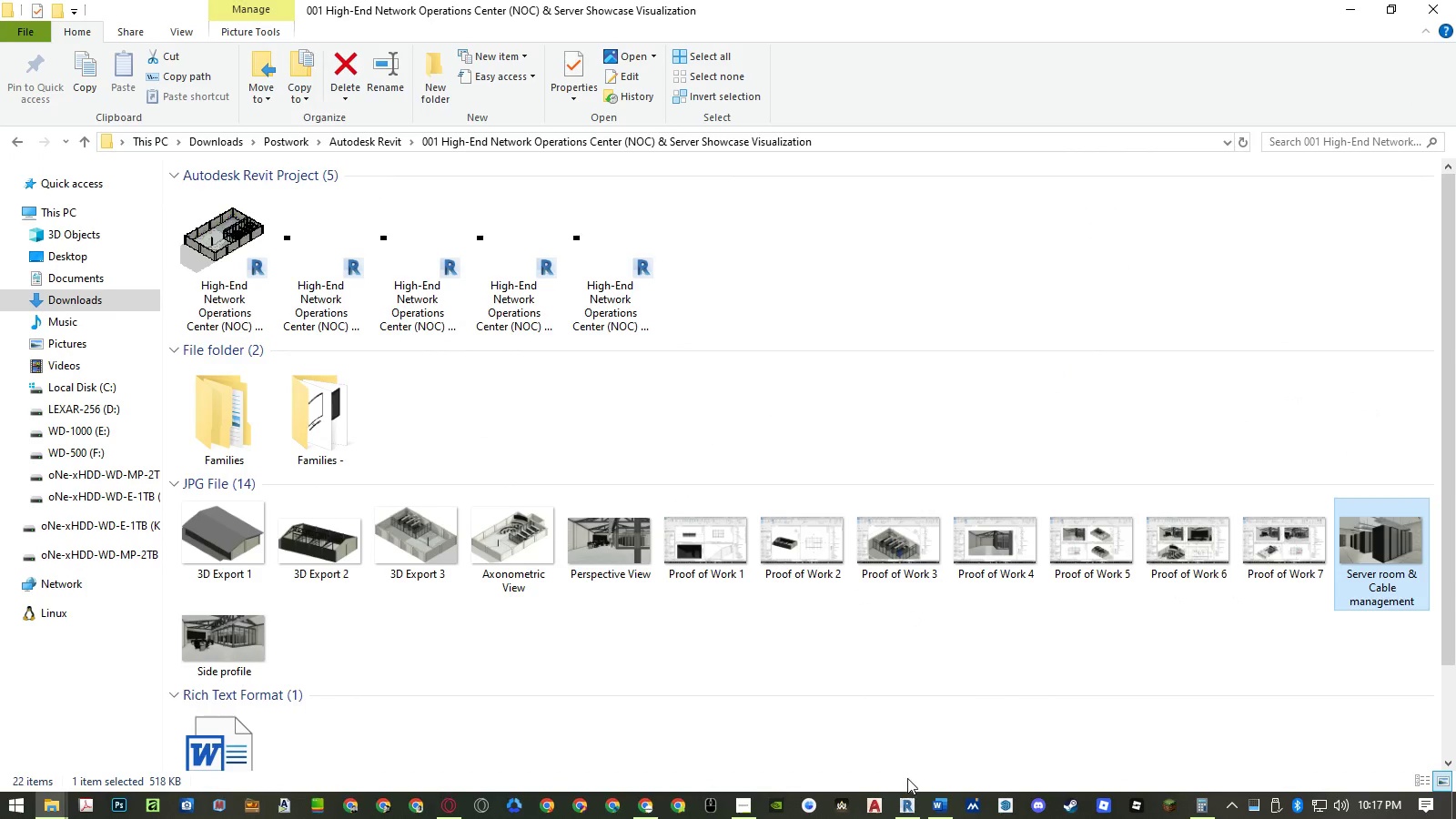 
left_click([908, 809])
 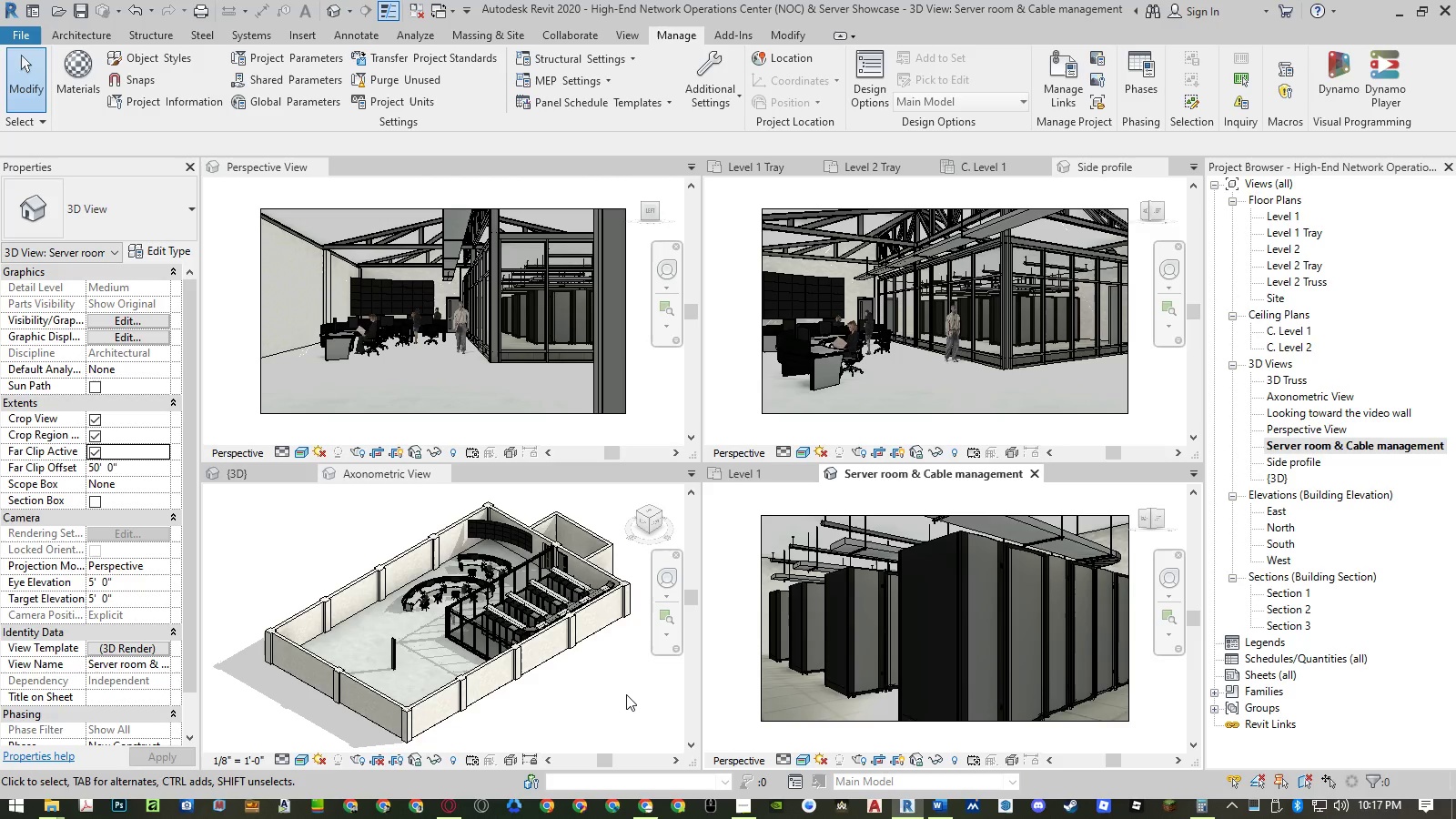 
left_click([625, 694])
 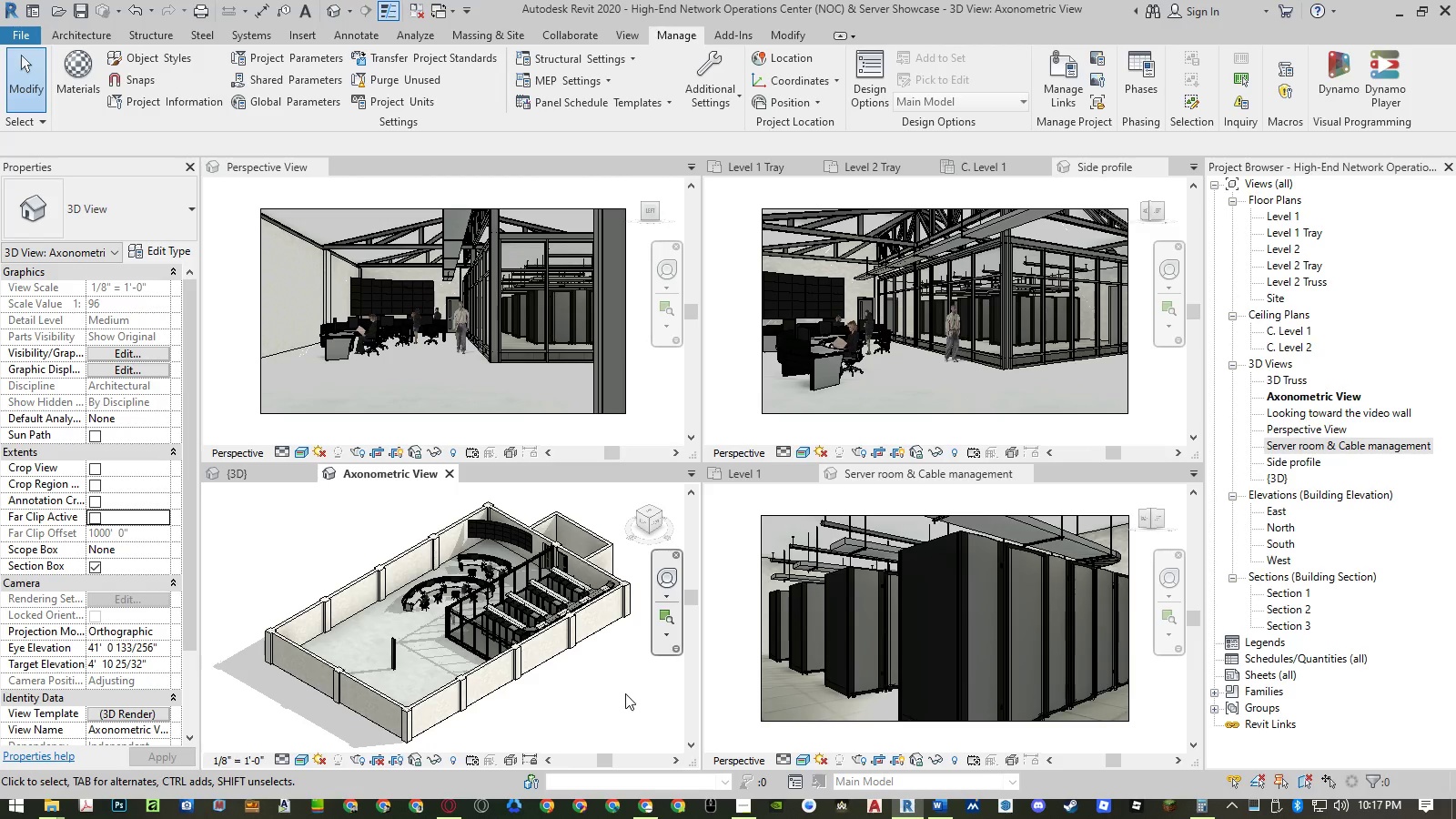 
double_click([625, 693])
 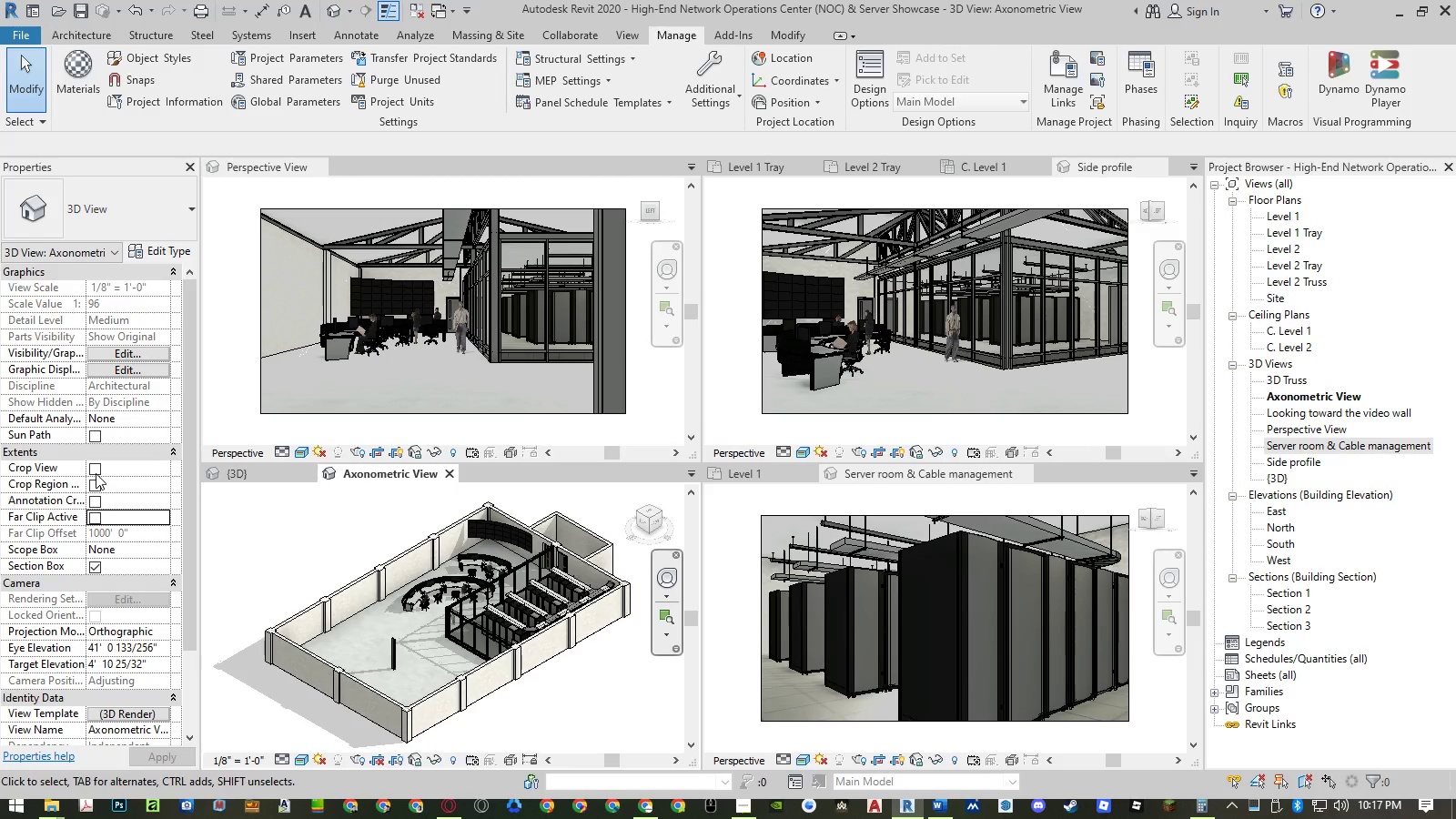 
left_click([96, 473])
 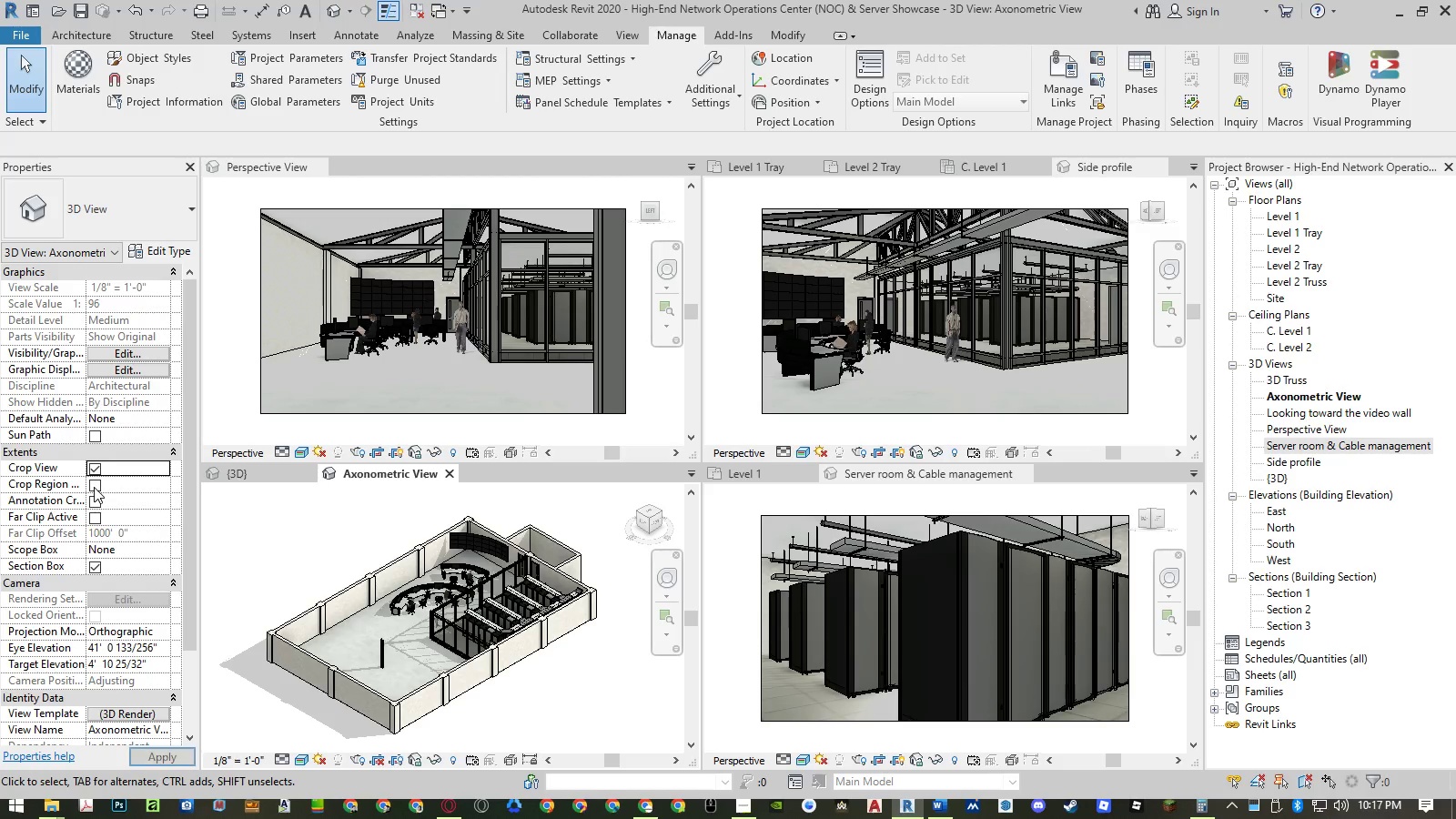 
left_click([94, 487])
 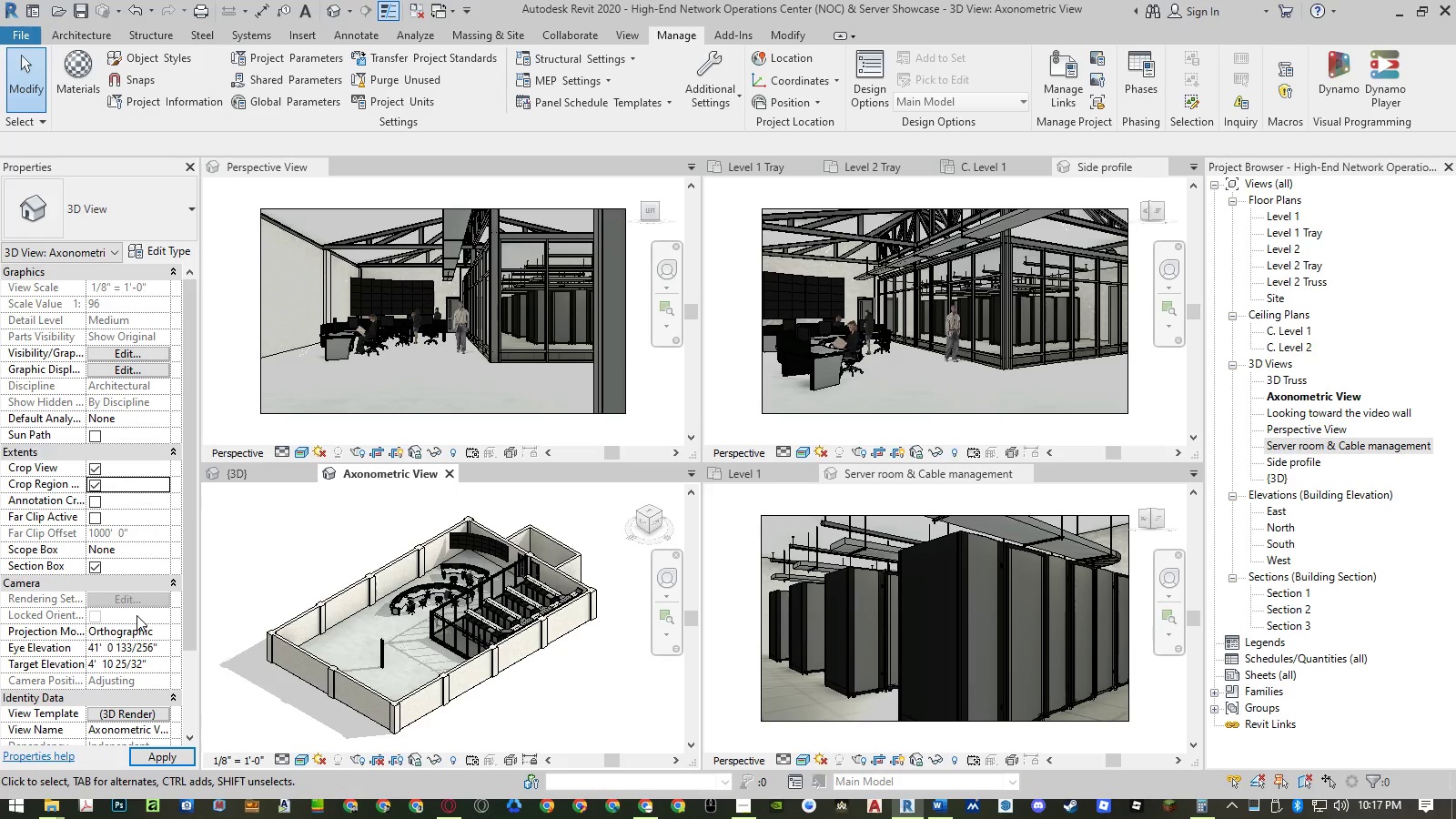 
mouse_move([83, 521])
 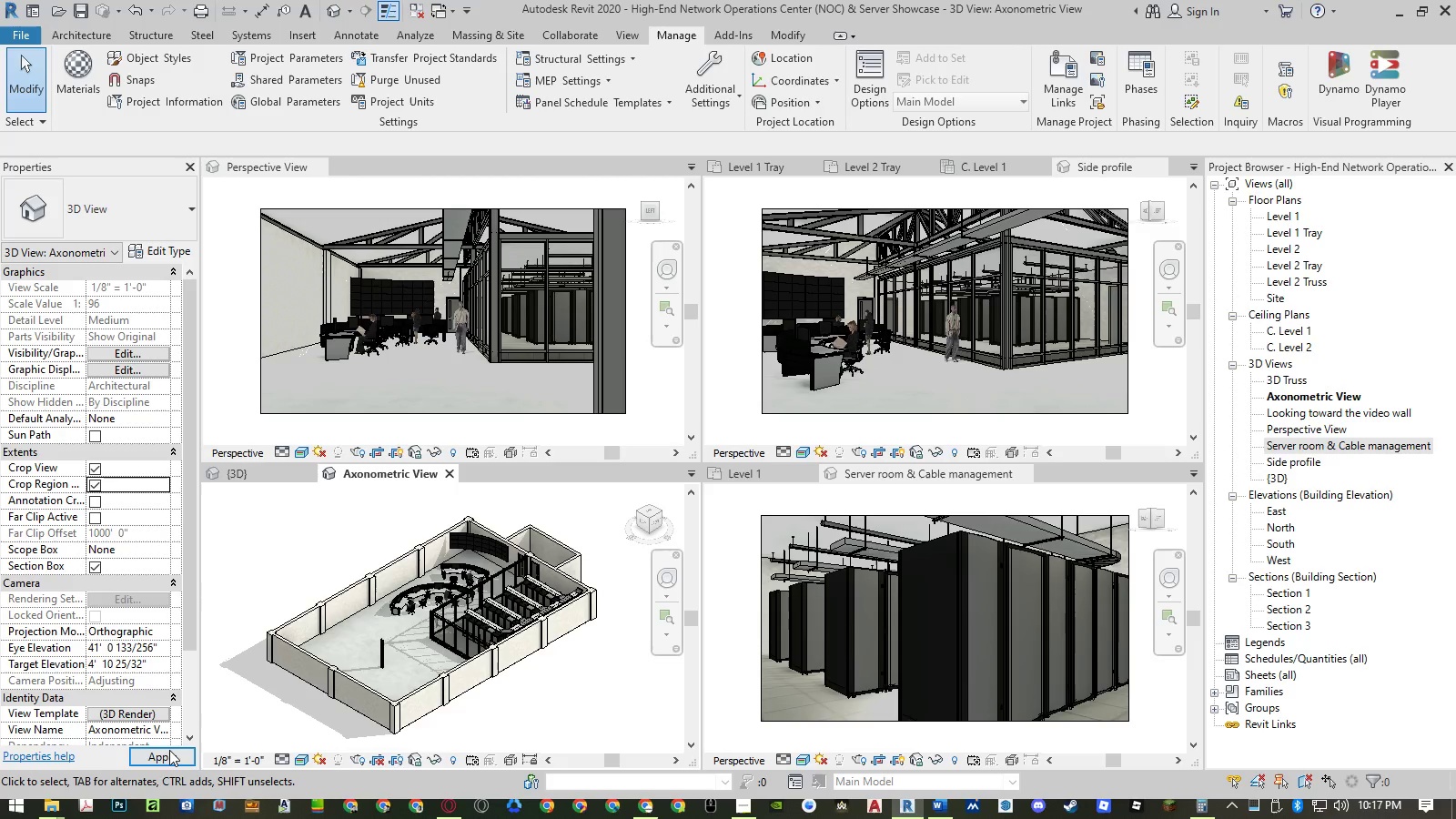 
left_click([170, 751])
 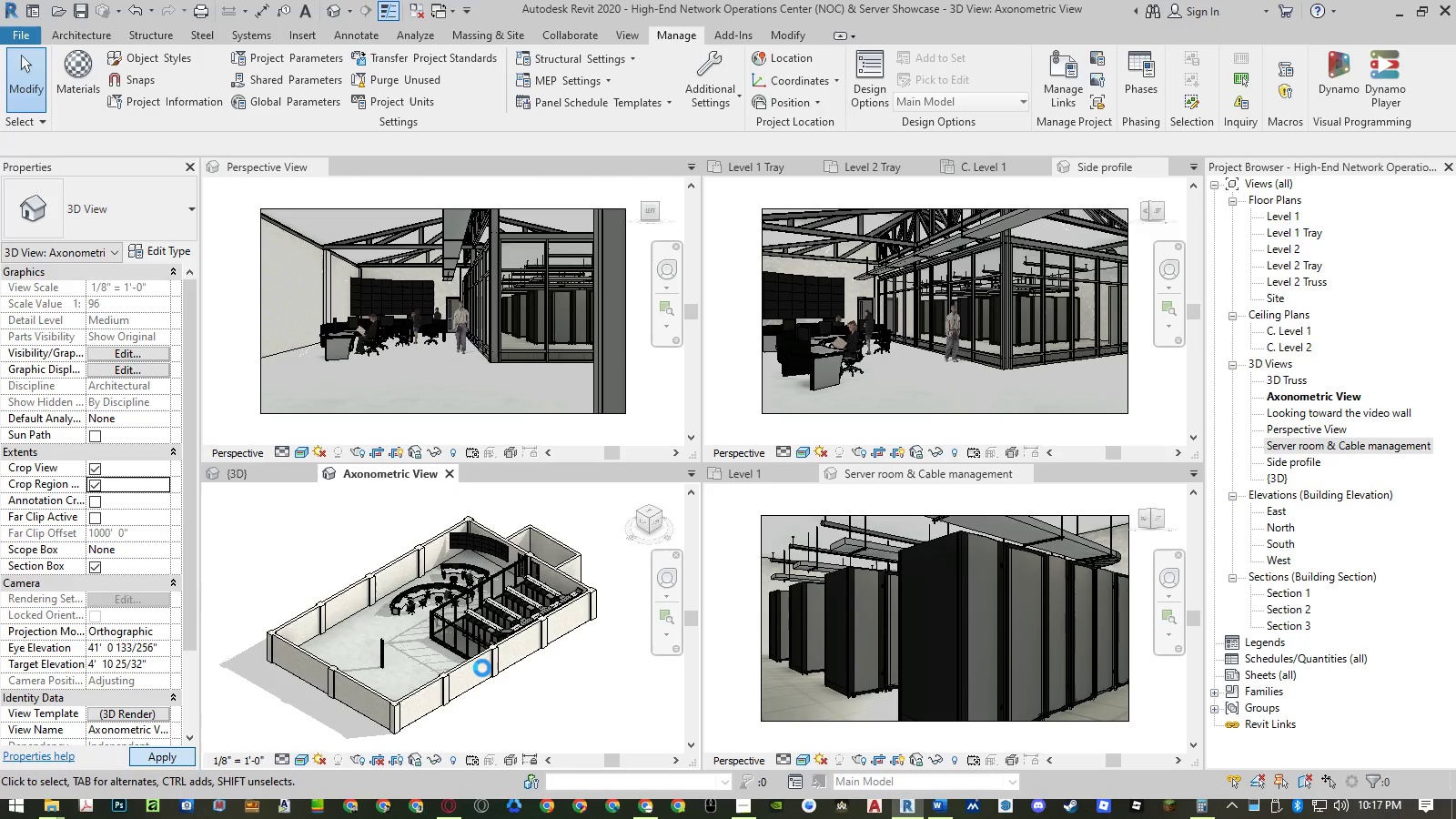 
wait(8.84)
 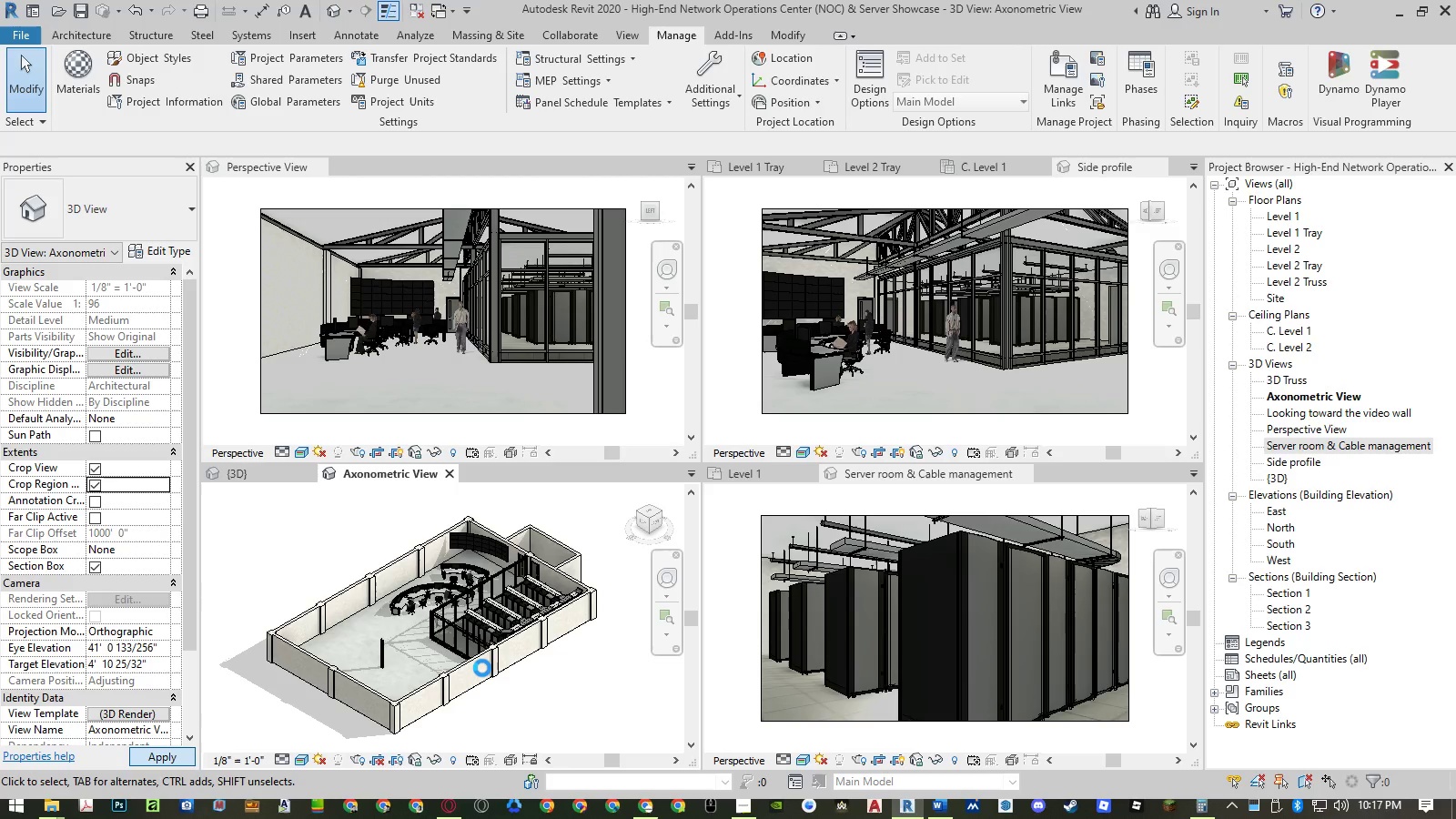 
scroll: coordinate [609, 648], scroll_direction: down, amount: 1.0
 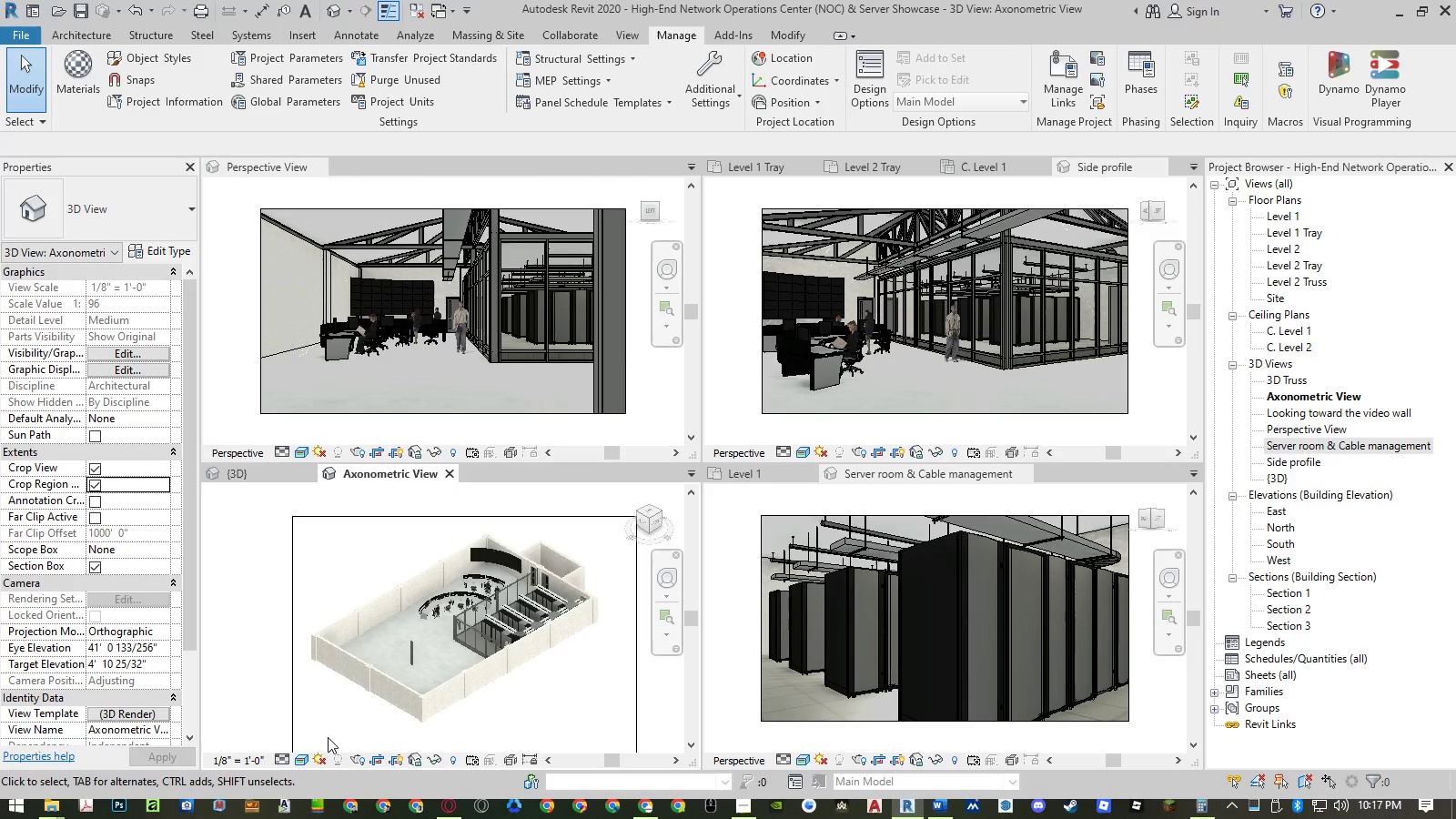 
left_click([300, 757])
 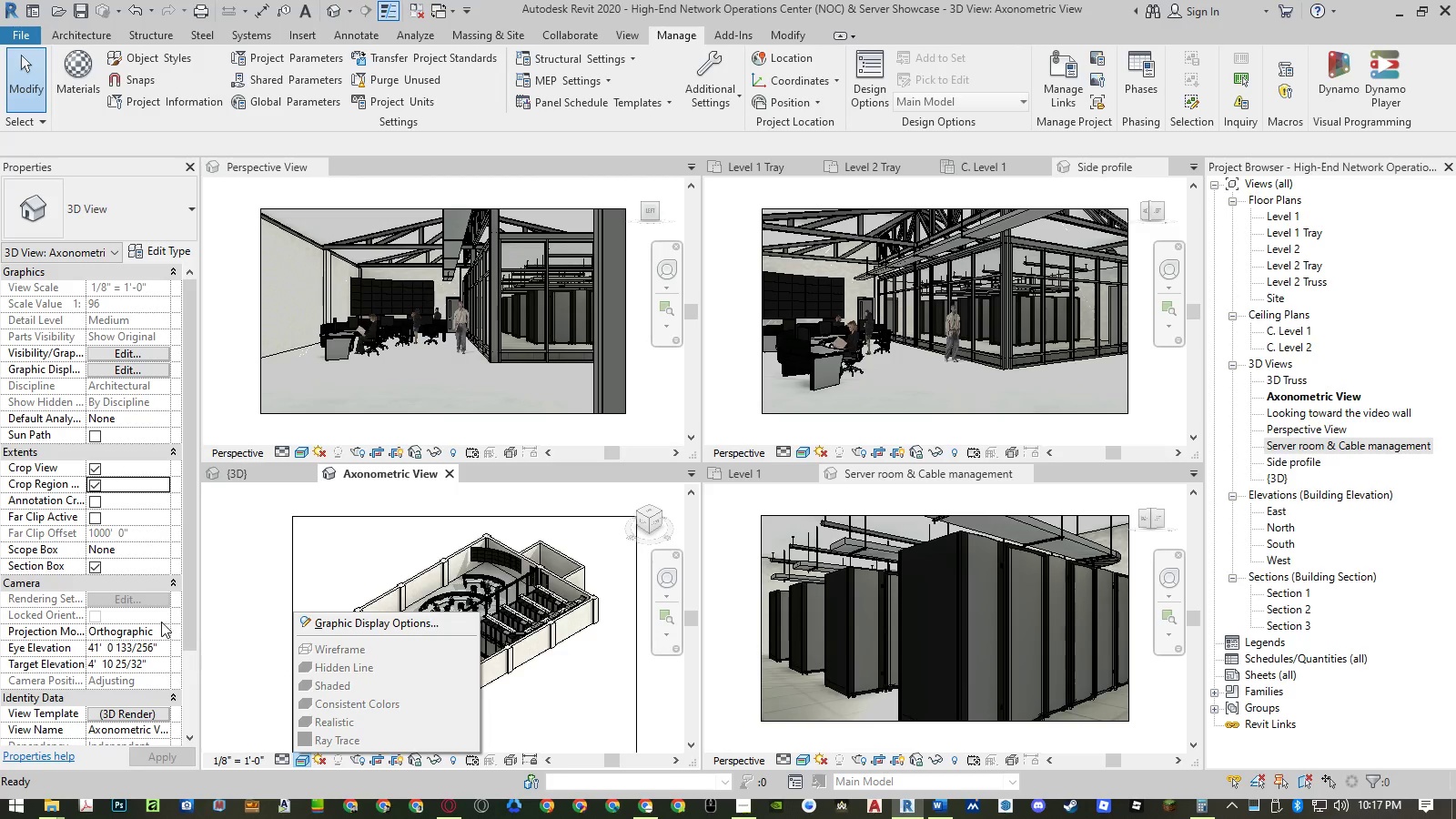 
left_click([116, 708])
 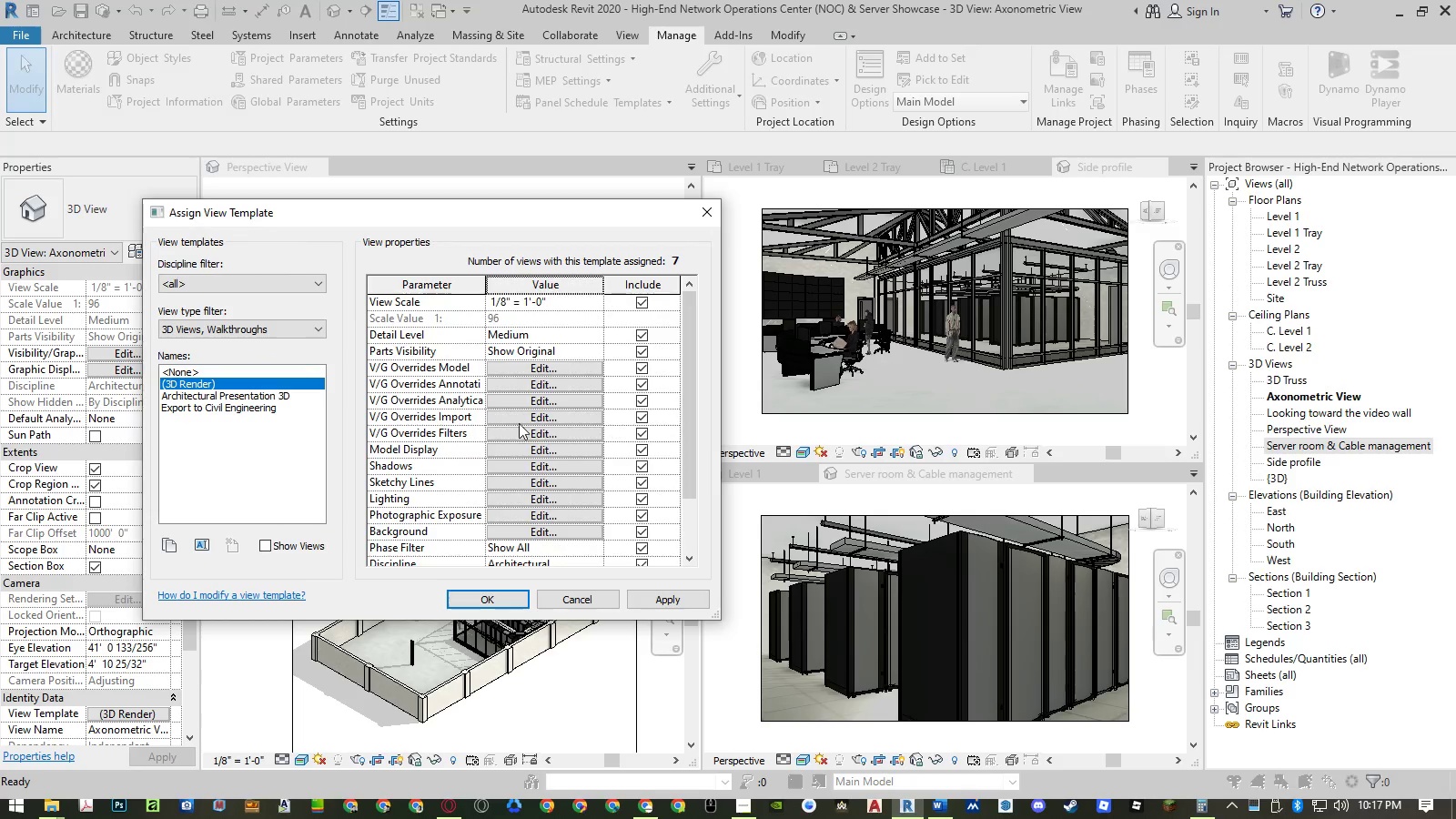 
left_click([520, 447])
 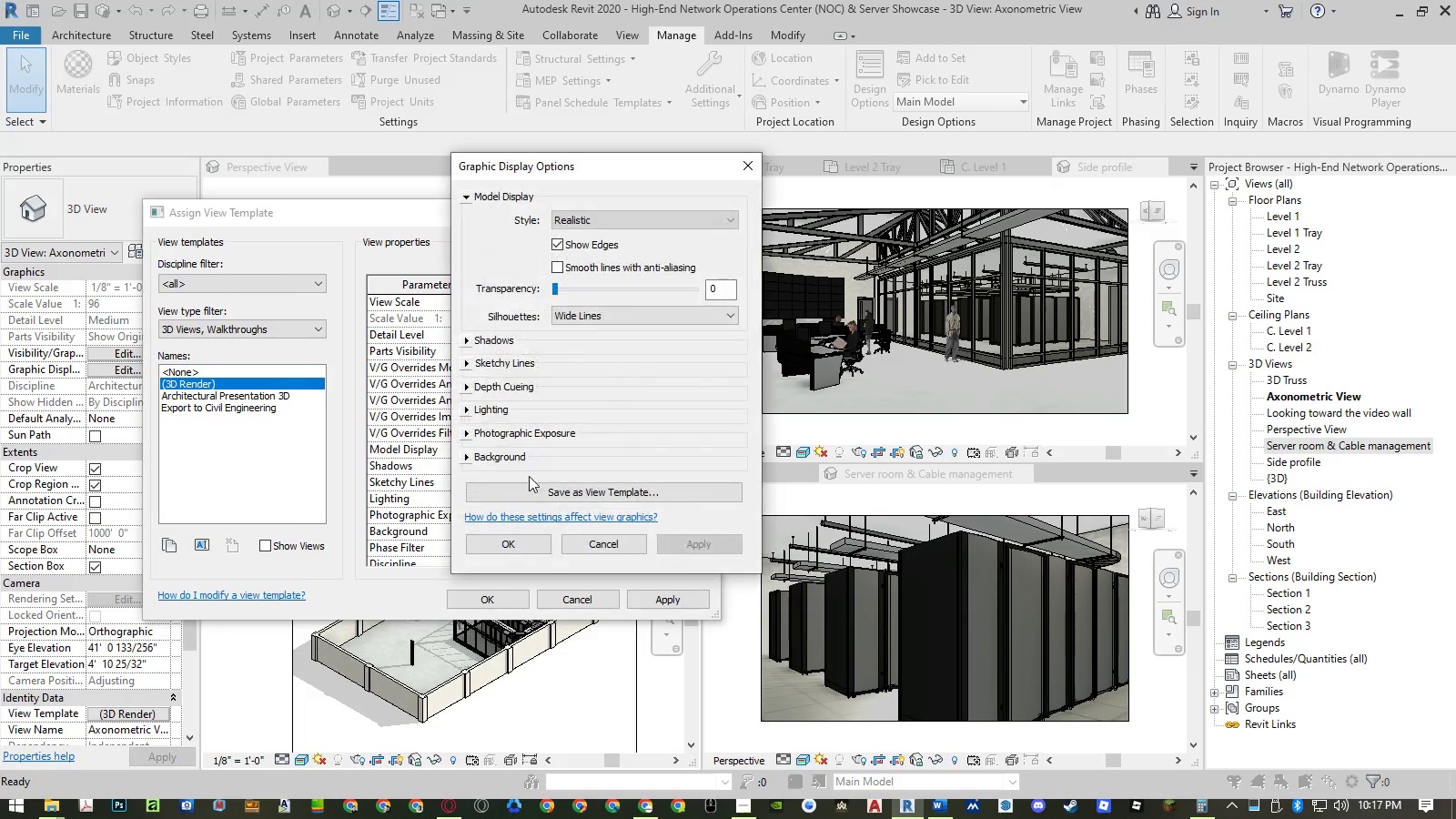 
left_click([583, 215])
 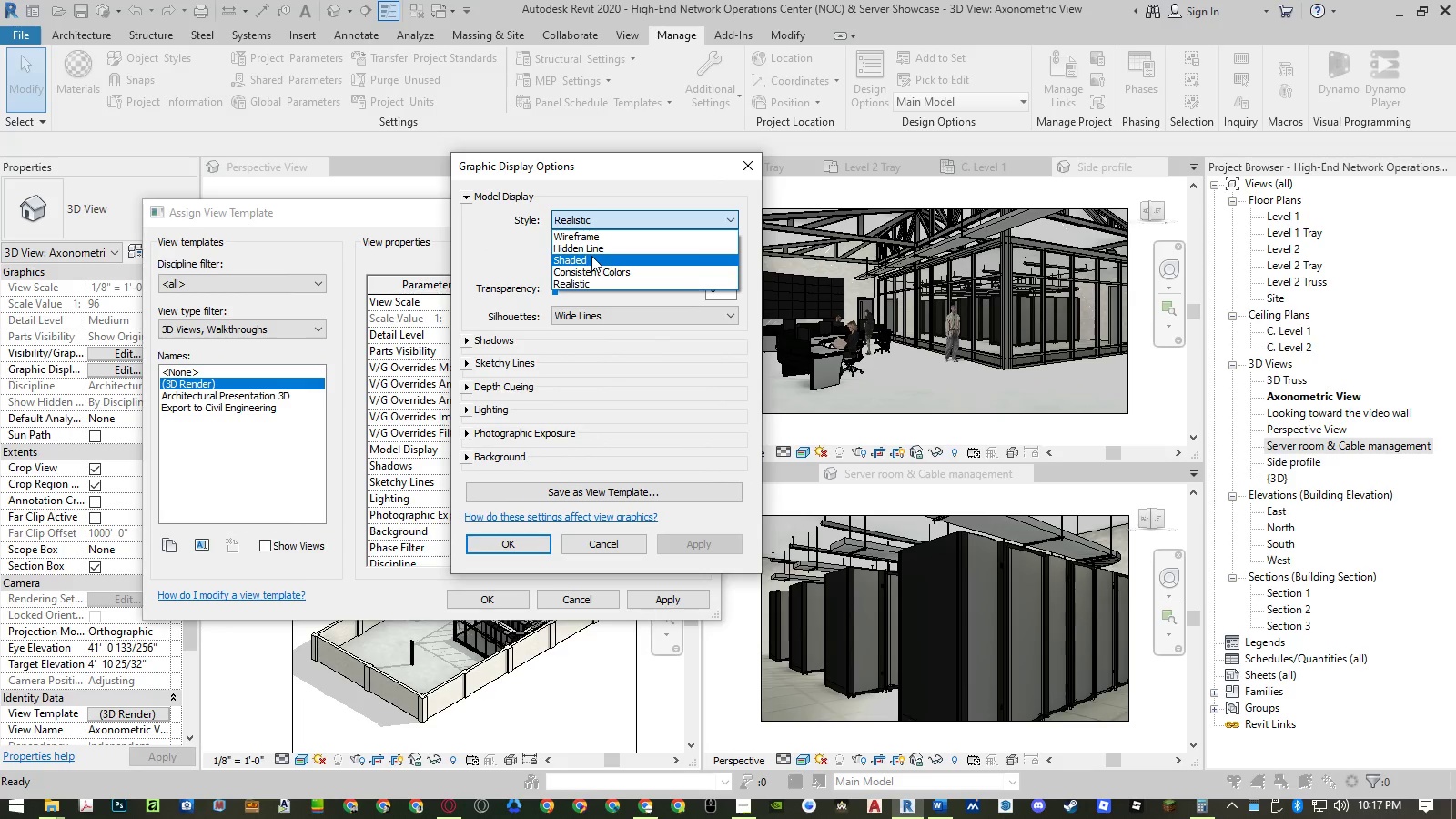 
left_click([596, 247])
 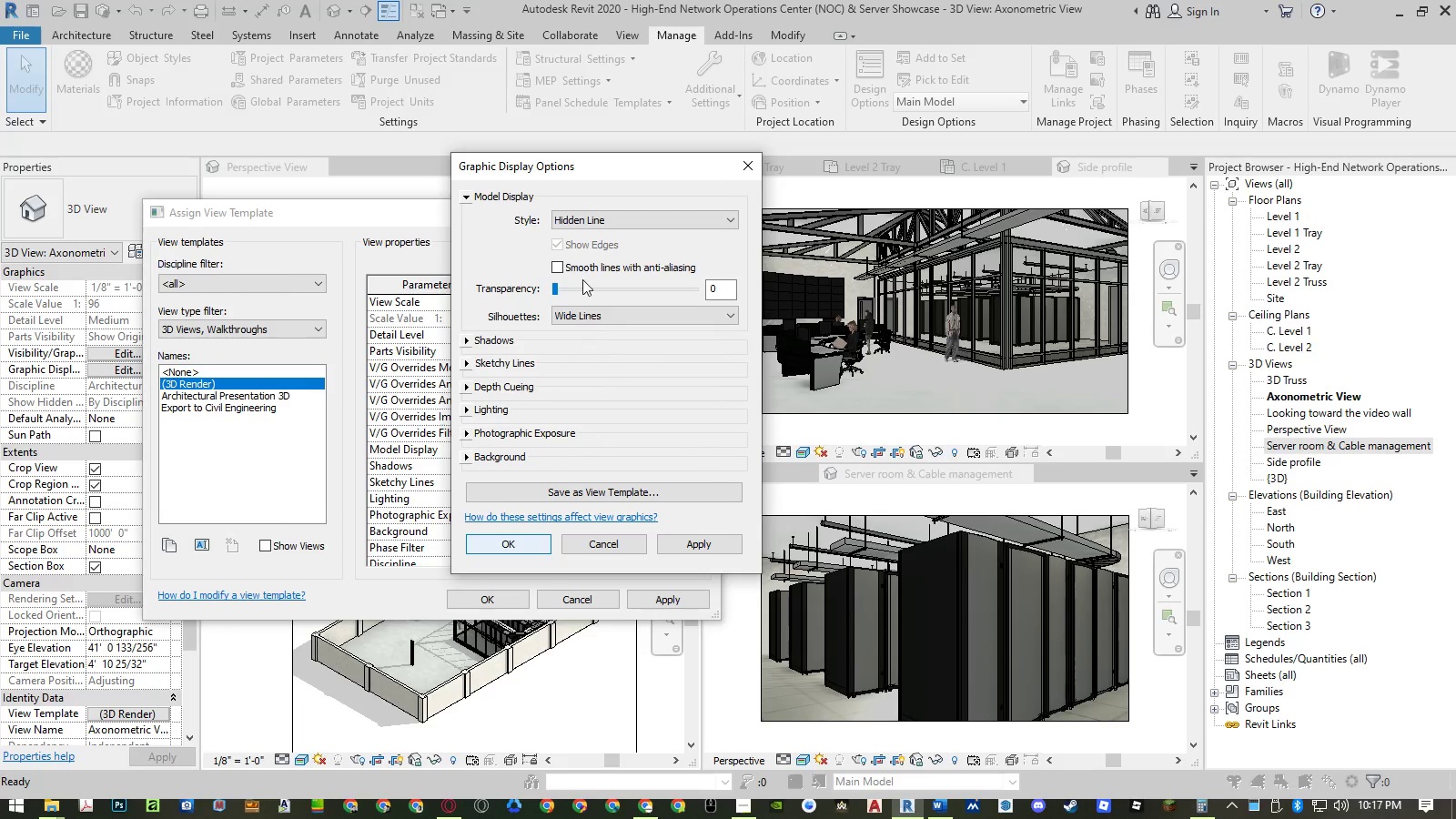 
left_click([592, 219])
 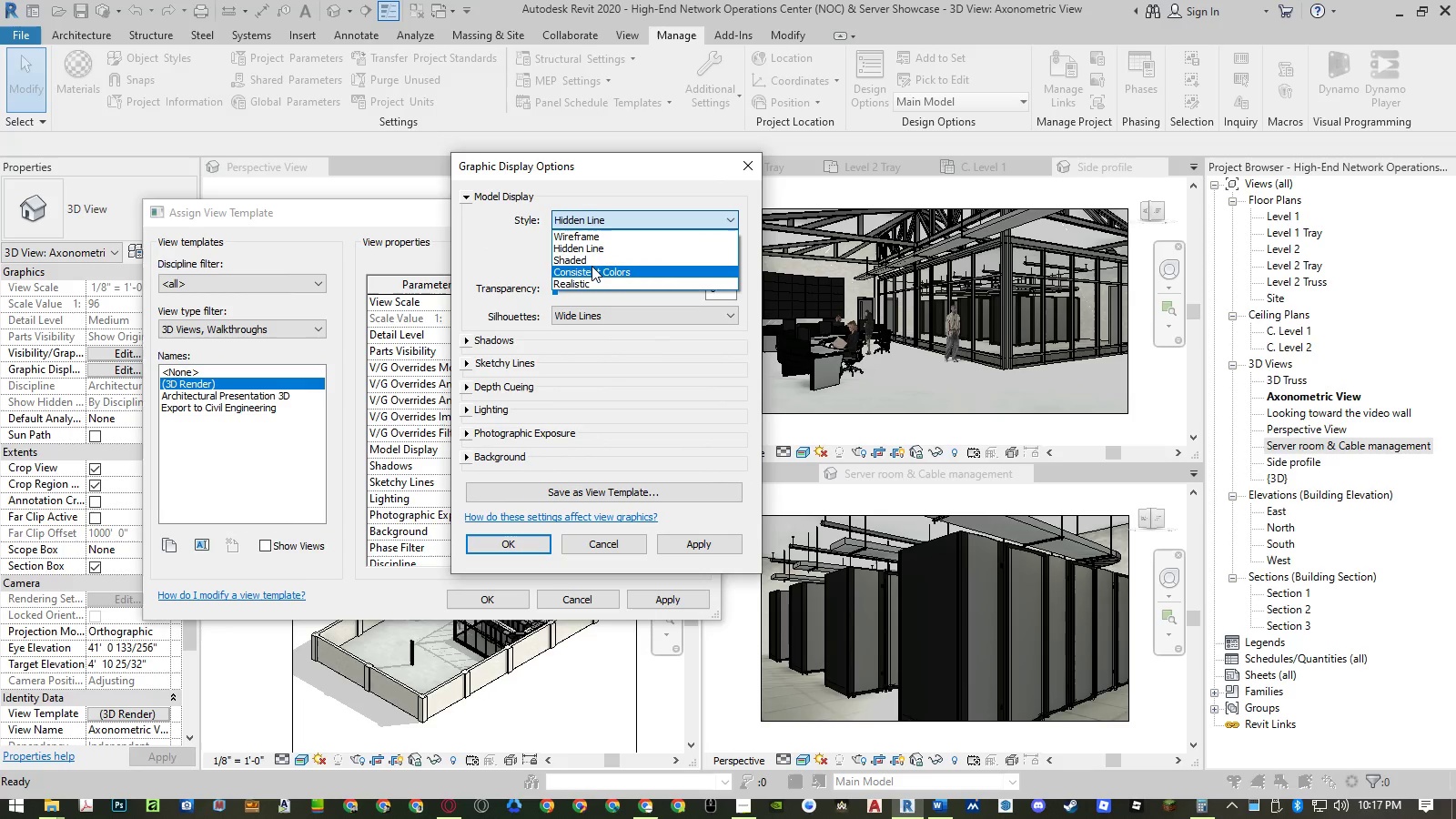 
left_click_drag(start_coordinate=[592, 266], to_coordinate=[592, 261])
 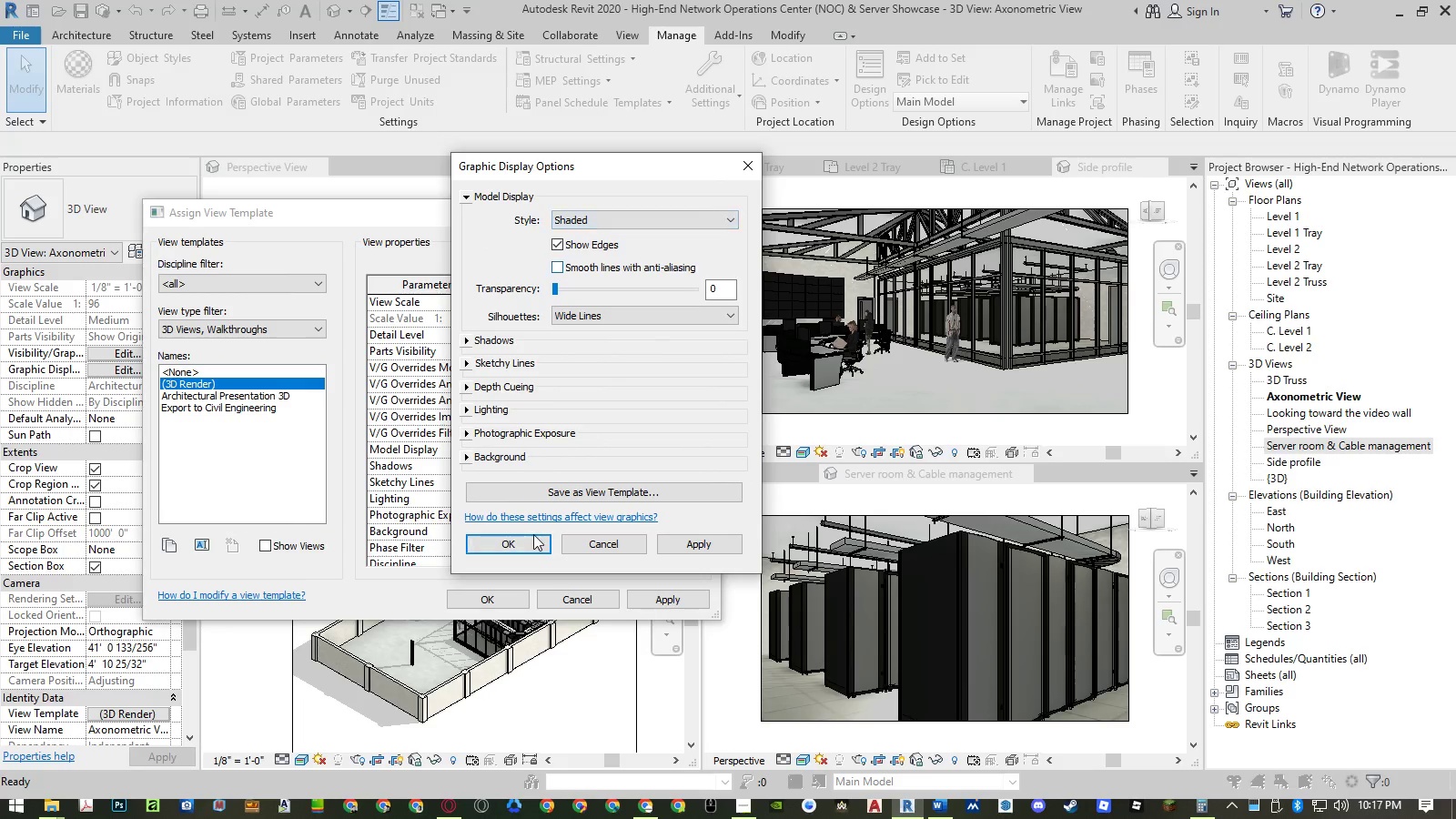 
left_click([531, 538])
 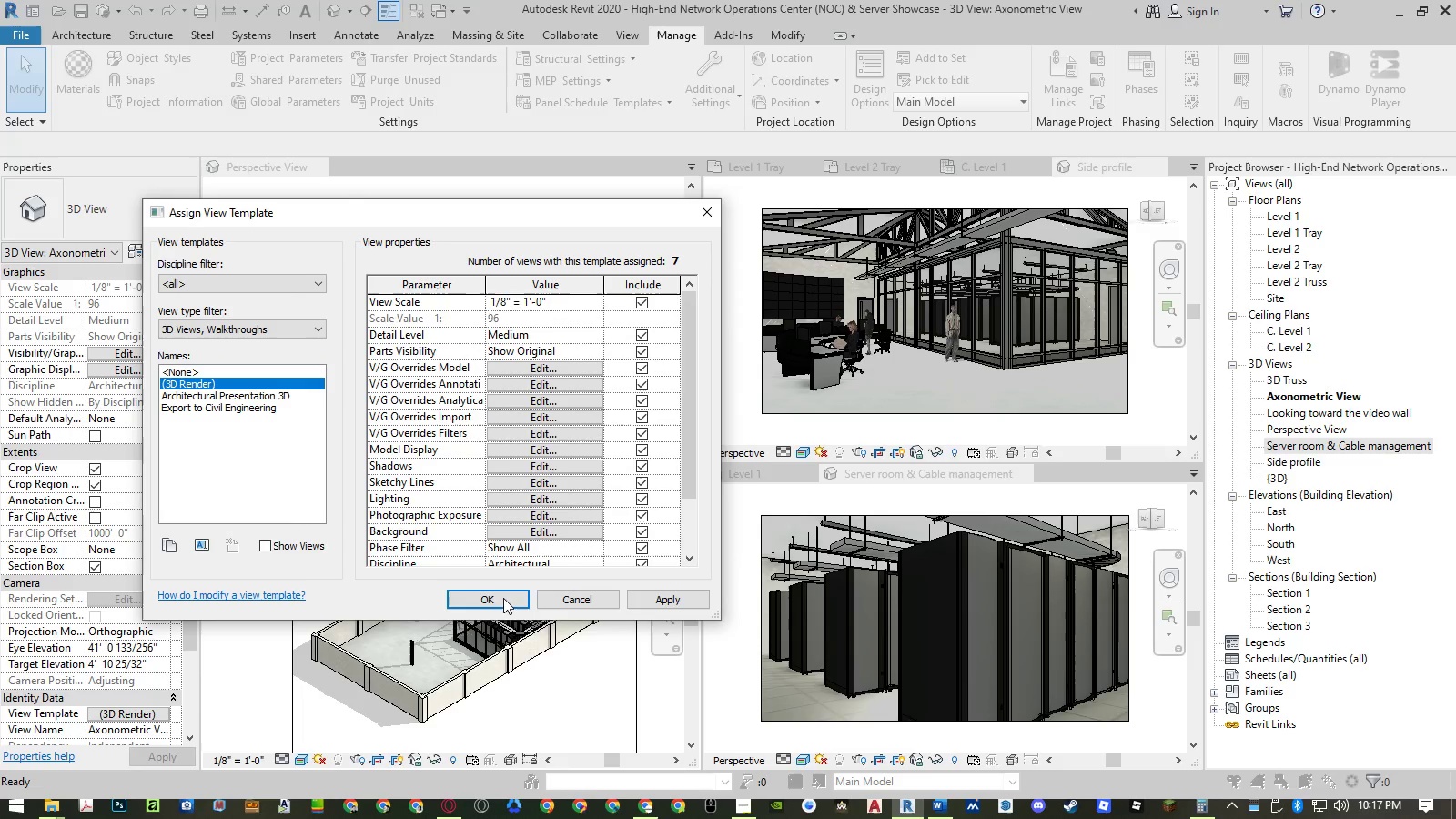 
left_click([503, 598])
 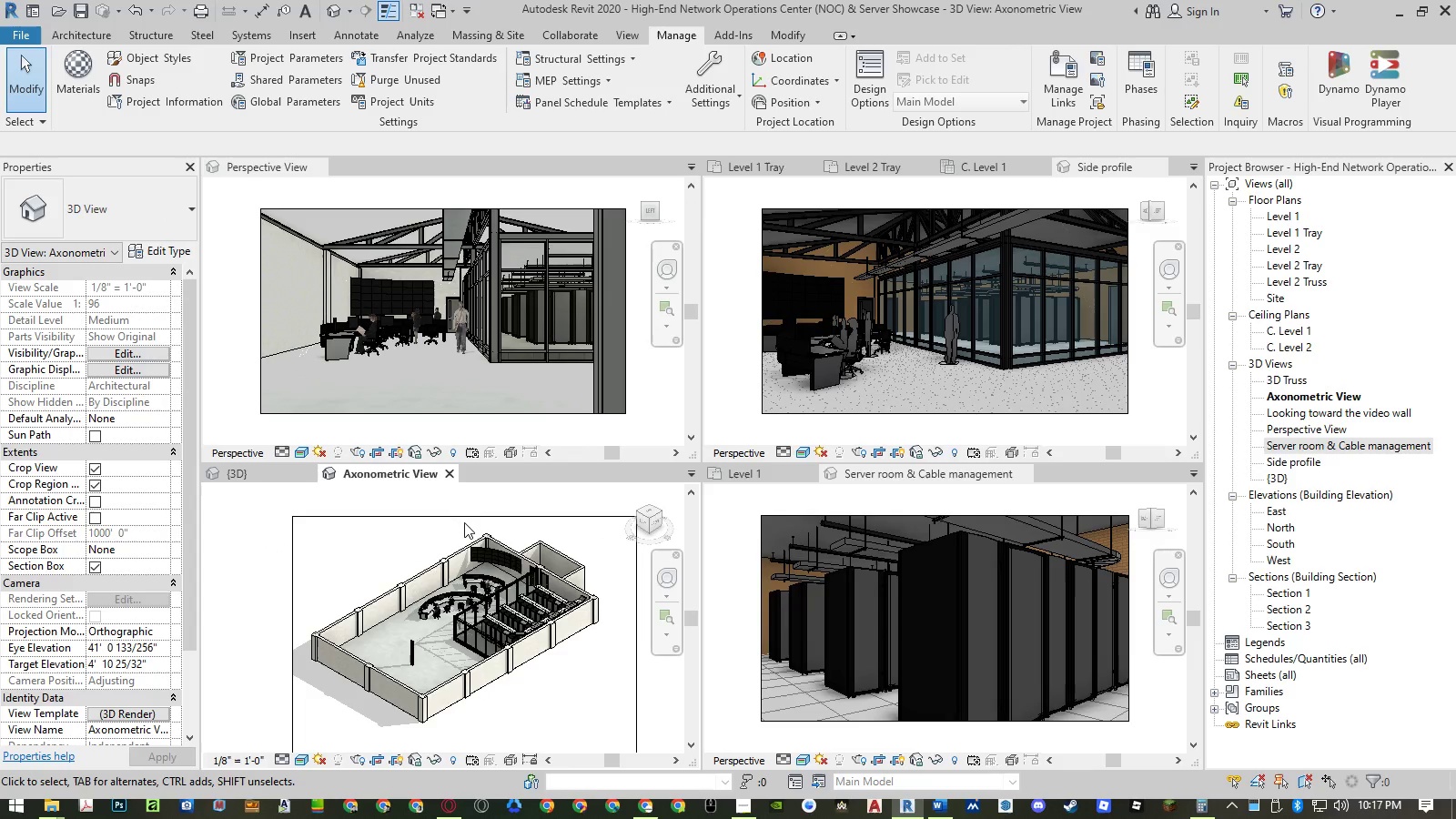 
left_click([464, 517])
 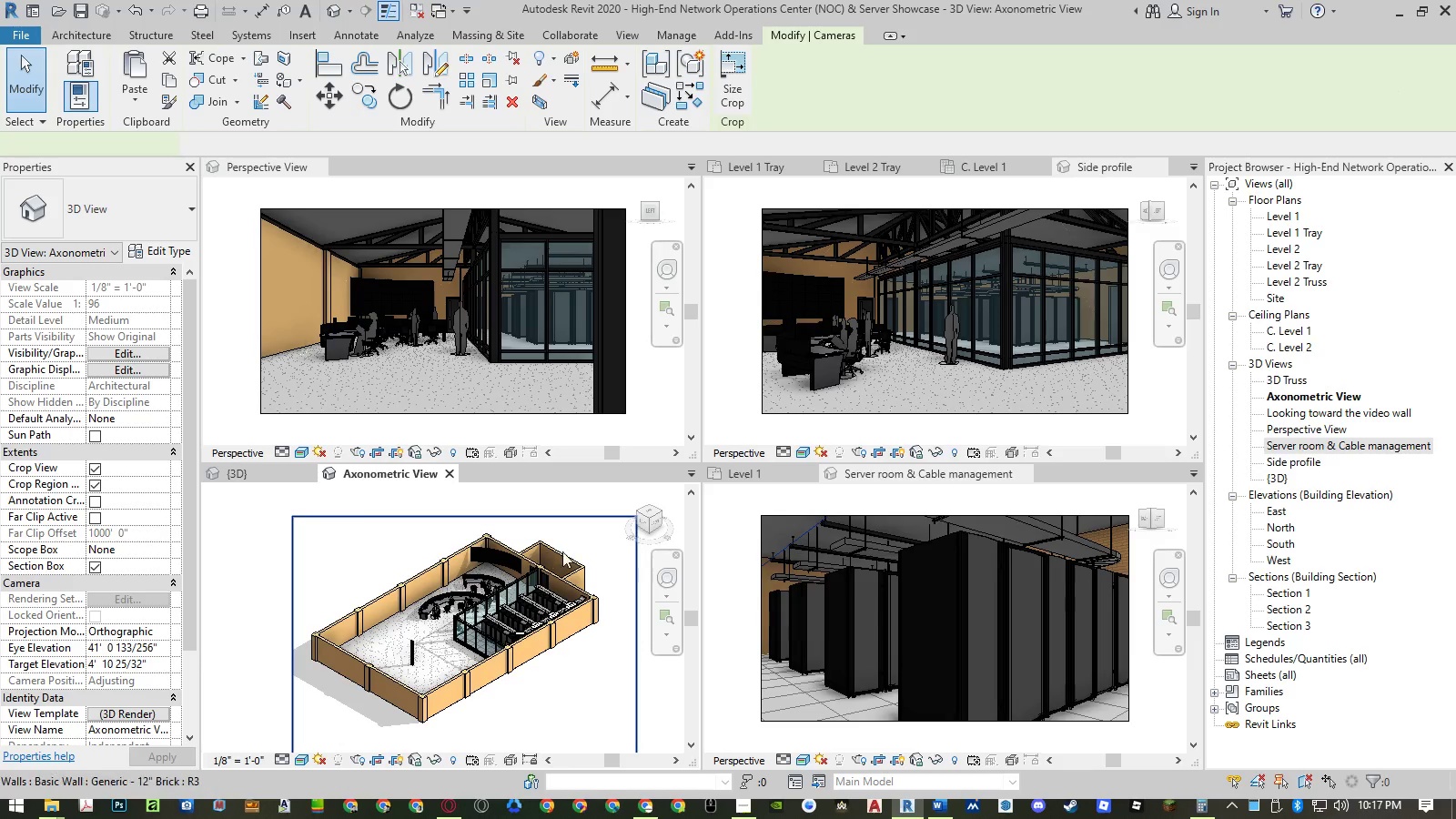 
scroll: coordinate [574, 550], scroll_direction: down, amount: 2.0
 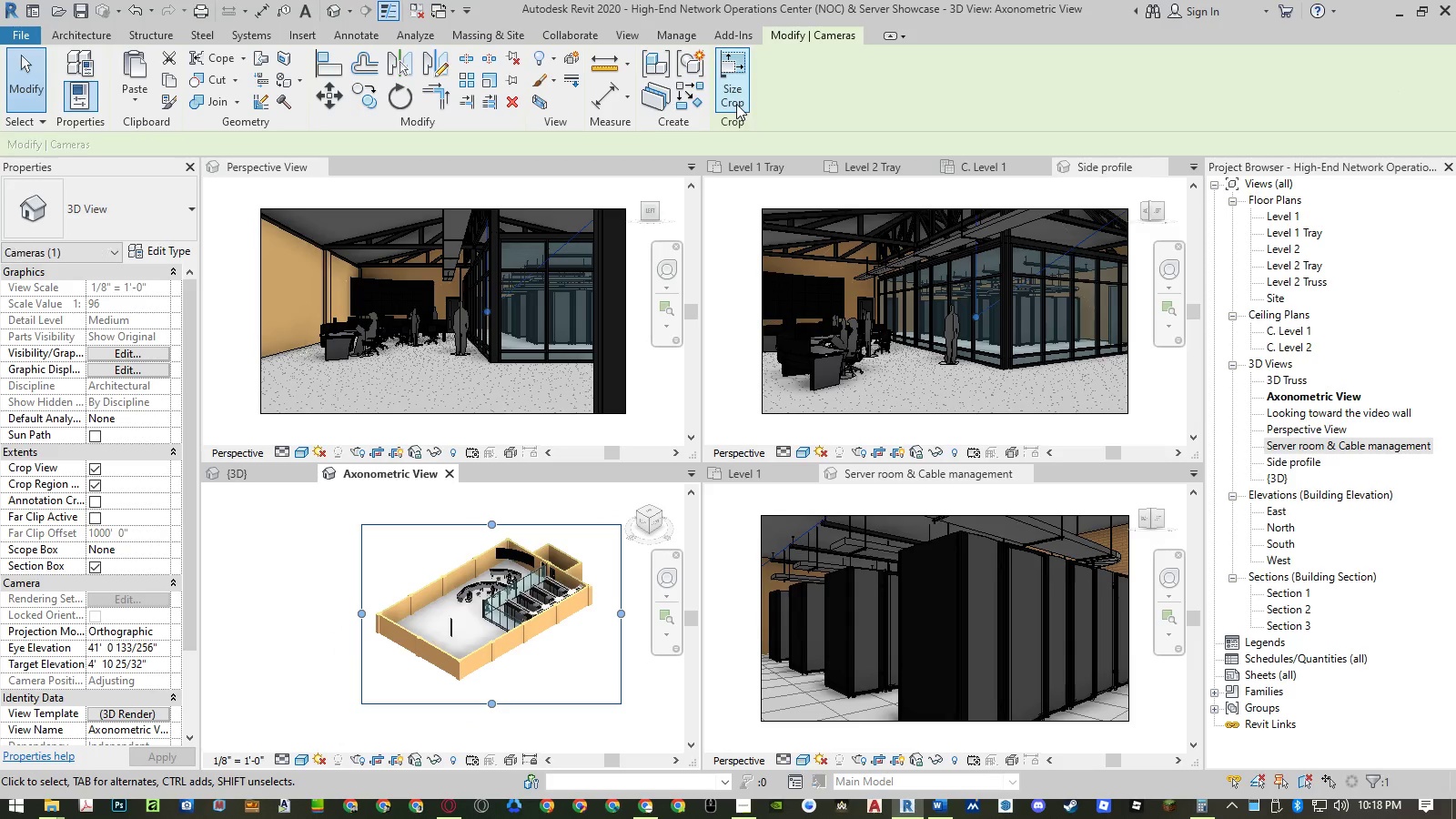 
left_click([736, 104])
 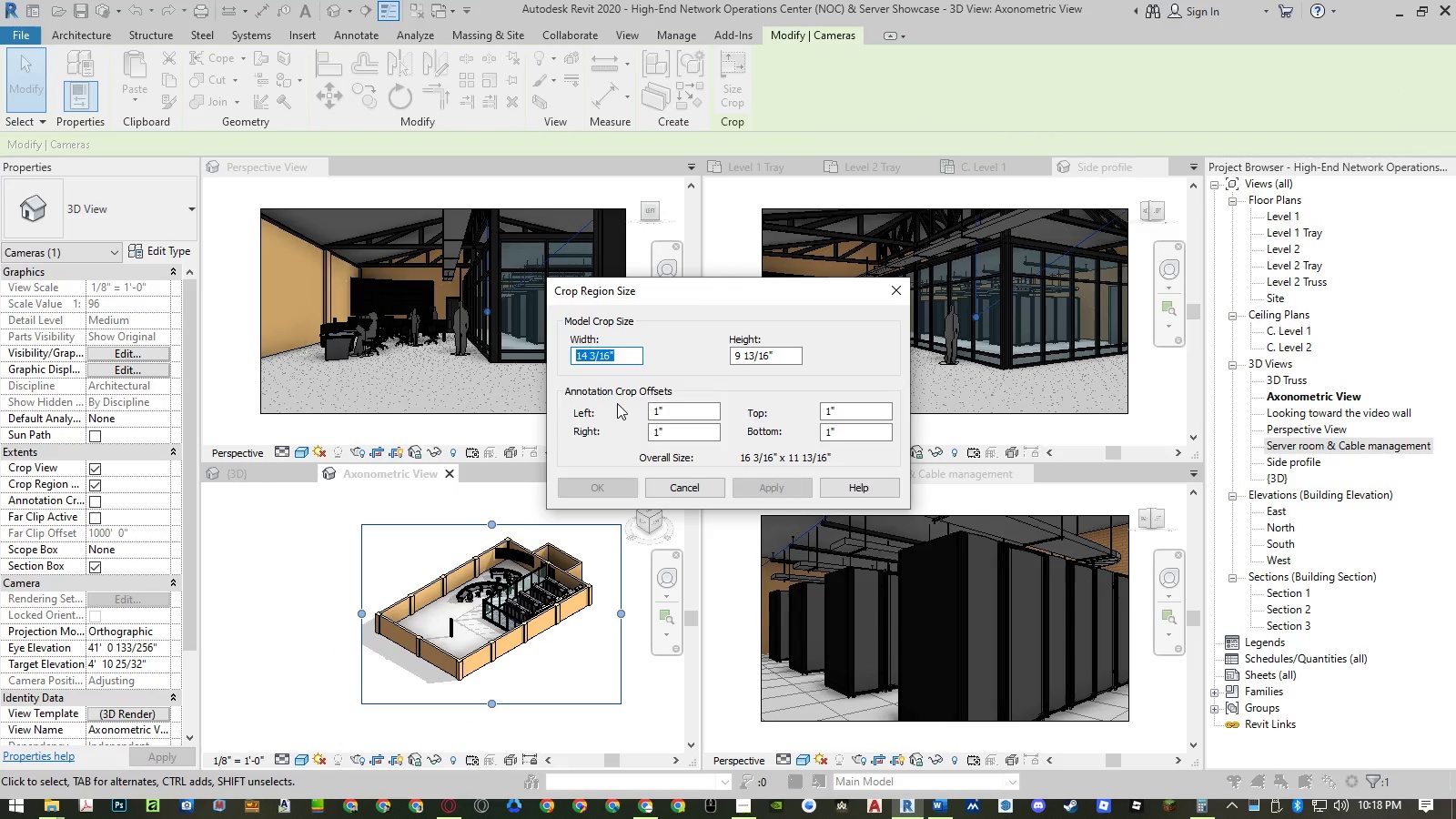 
key(Numpad8)
 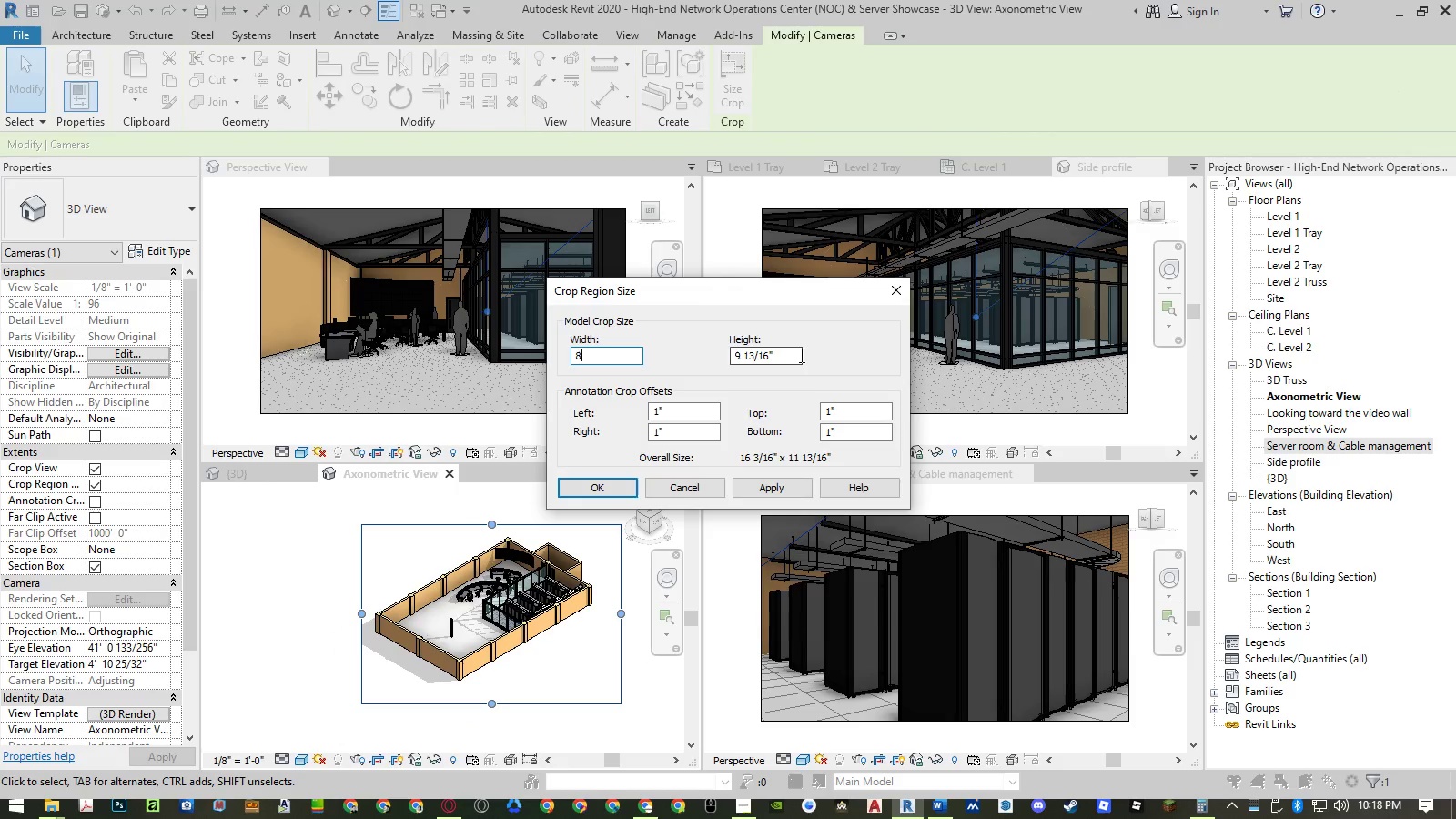 
left_click_drag(start_coordinate=[801, 355], to_coordinate=[794, 355])
 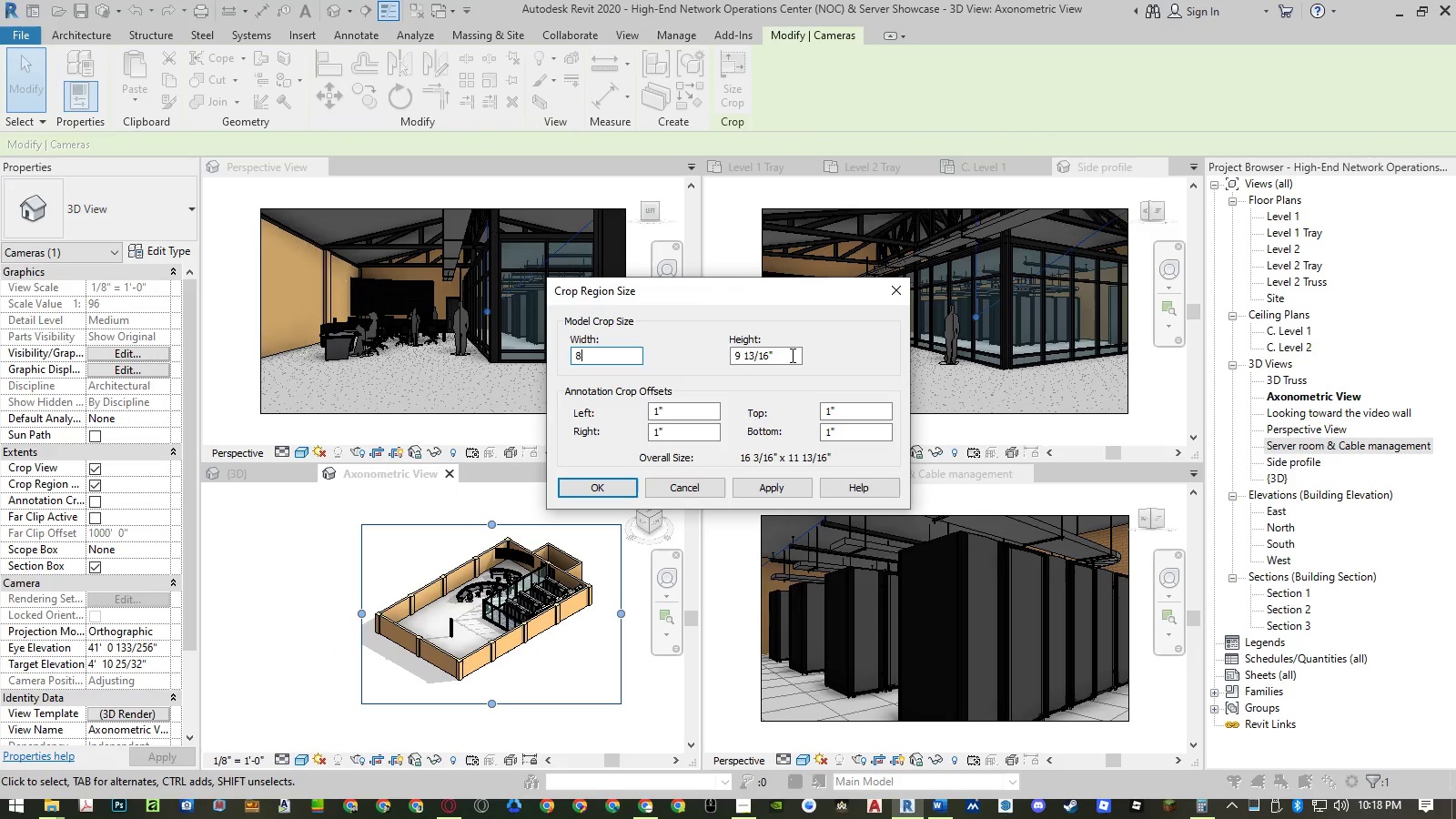 
left_click_drag(start_coordinate=[791, 355], to_coordinate=[712, 360])
 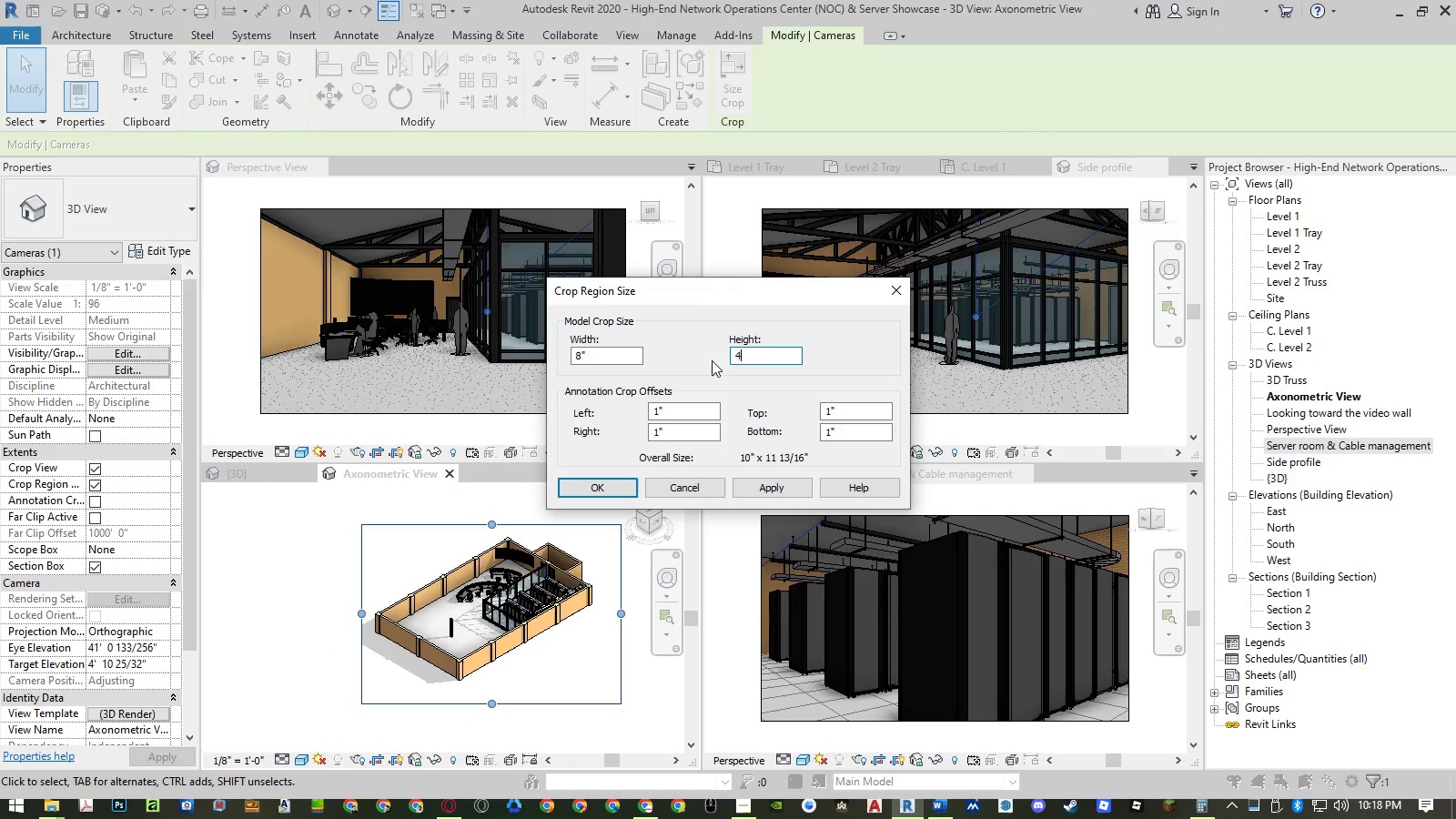 
key(Numpad4)
 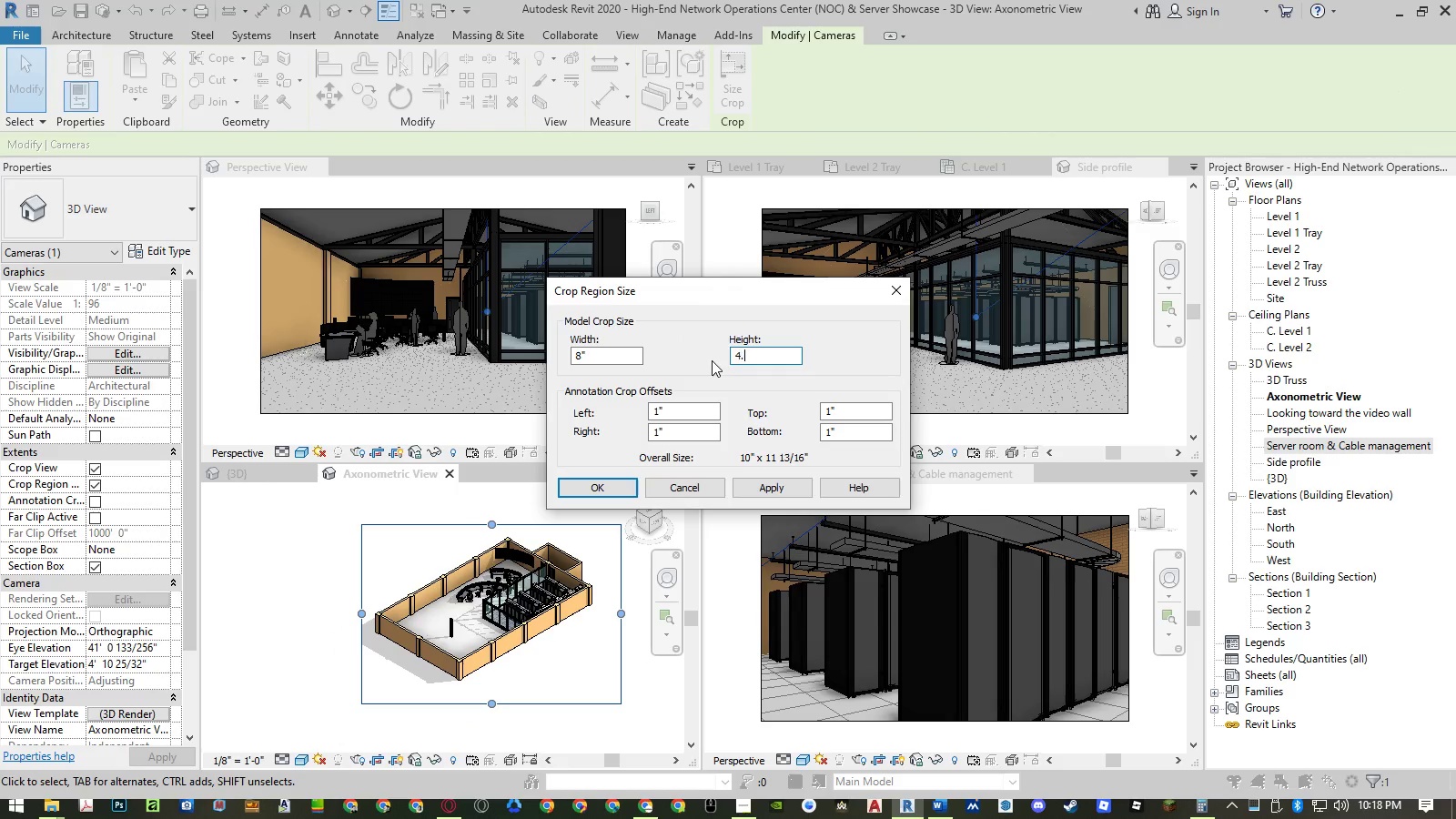 
key(NumpadDecimal)
 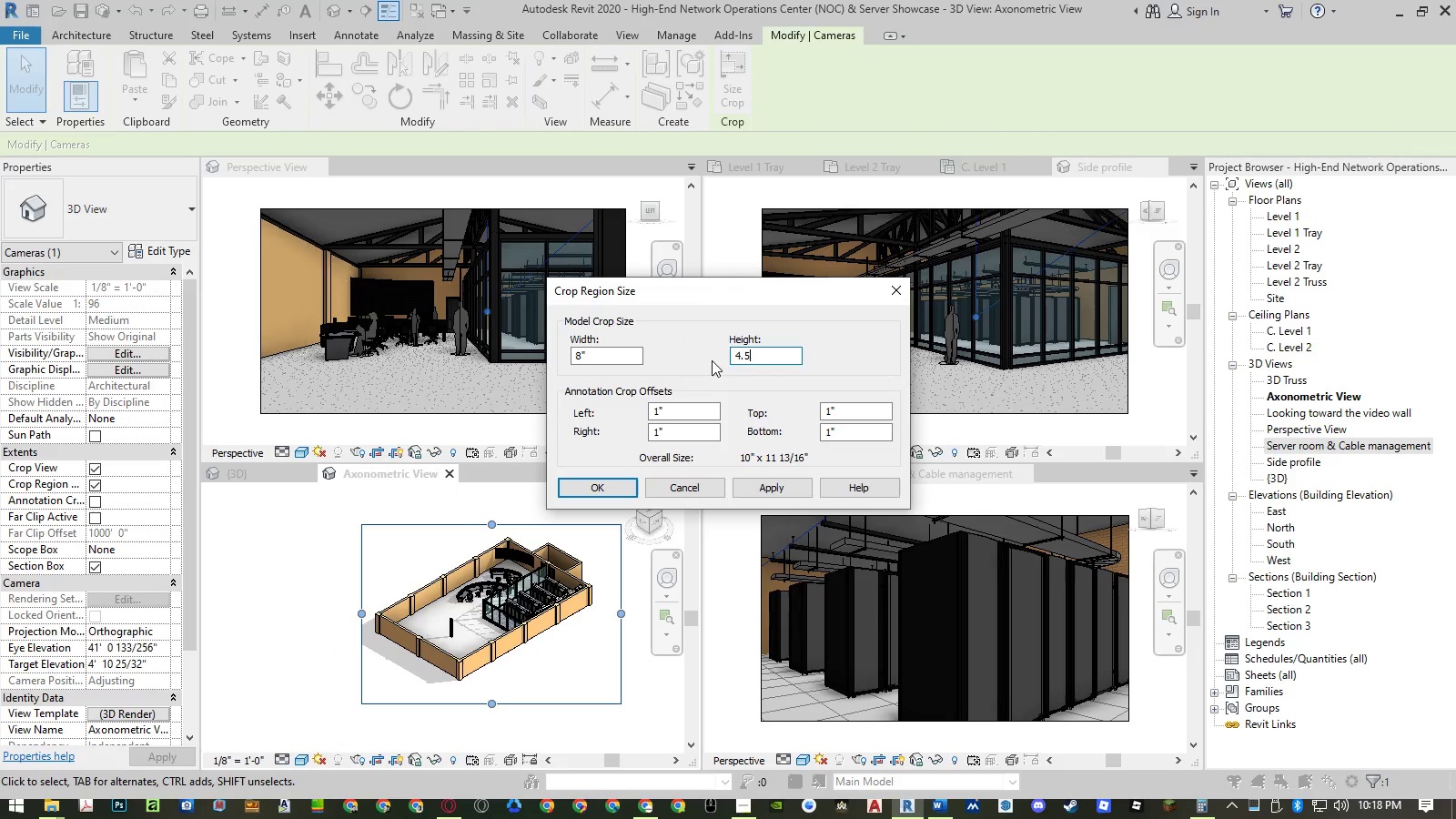 
key(Numpad5)
 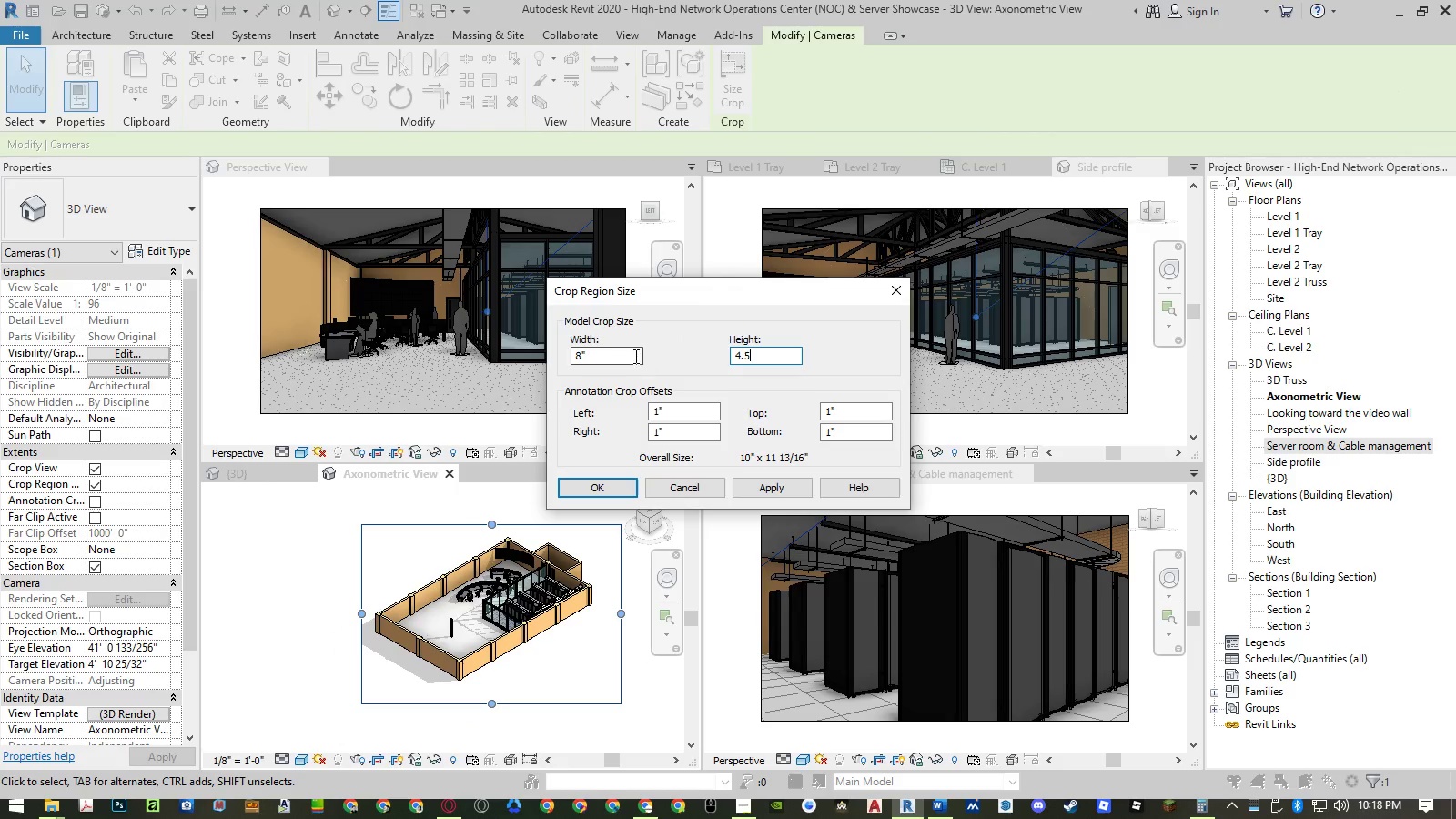 
left_click([634, 356])
 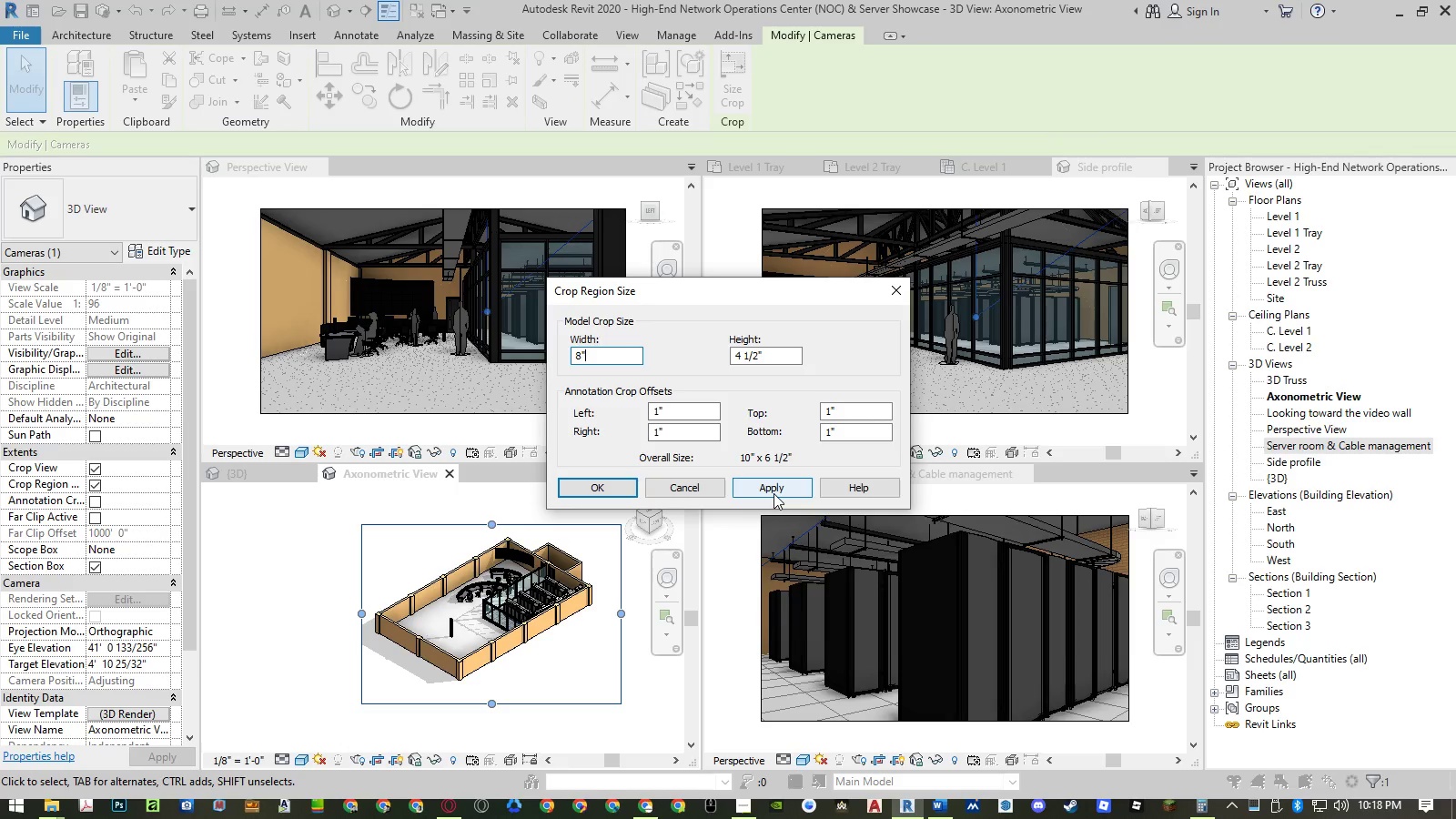 
left_click([774, 493])
 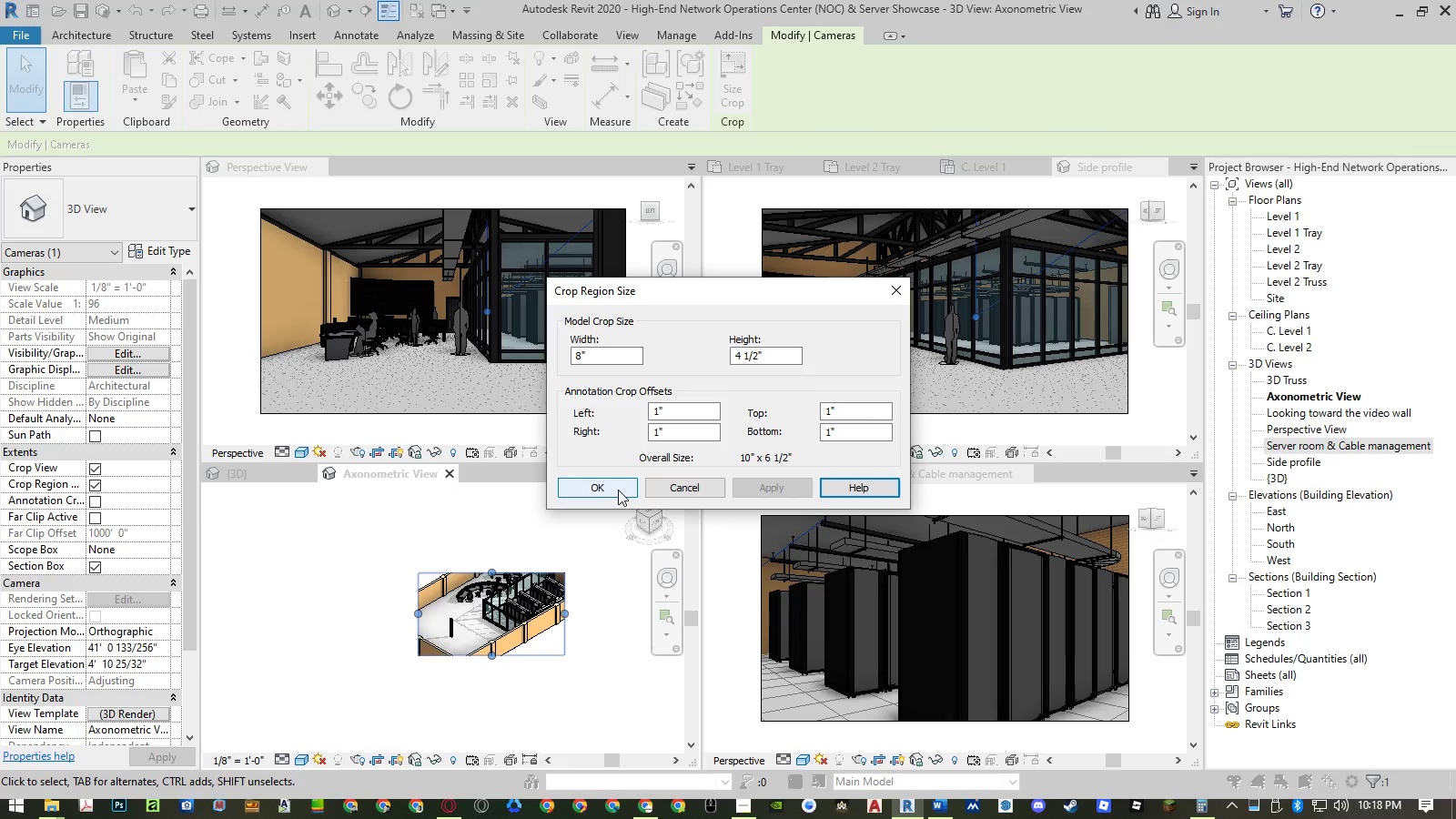 
wait(5.05)
 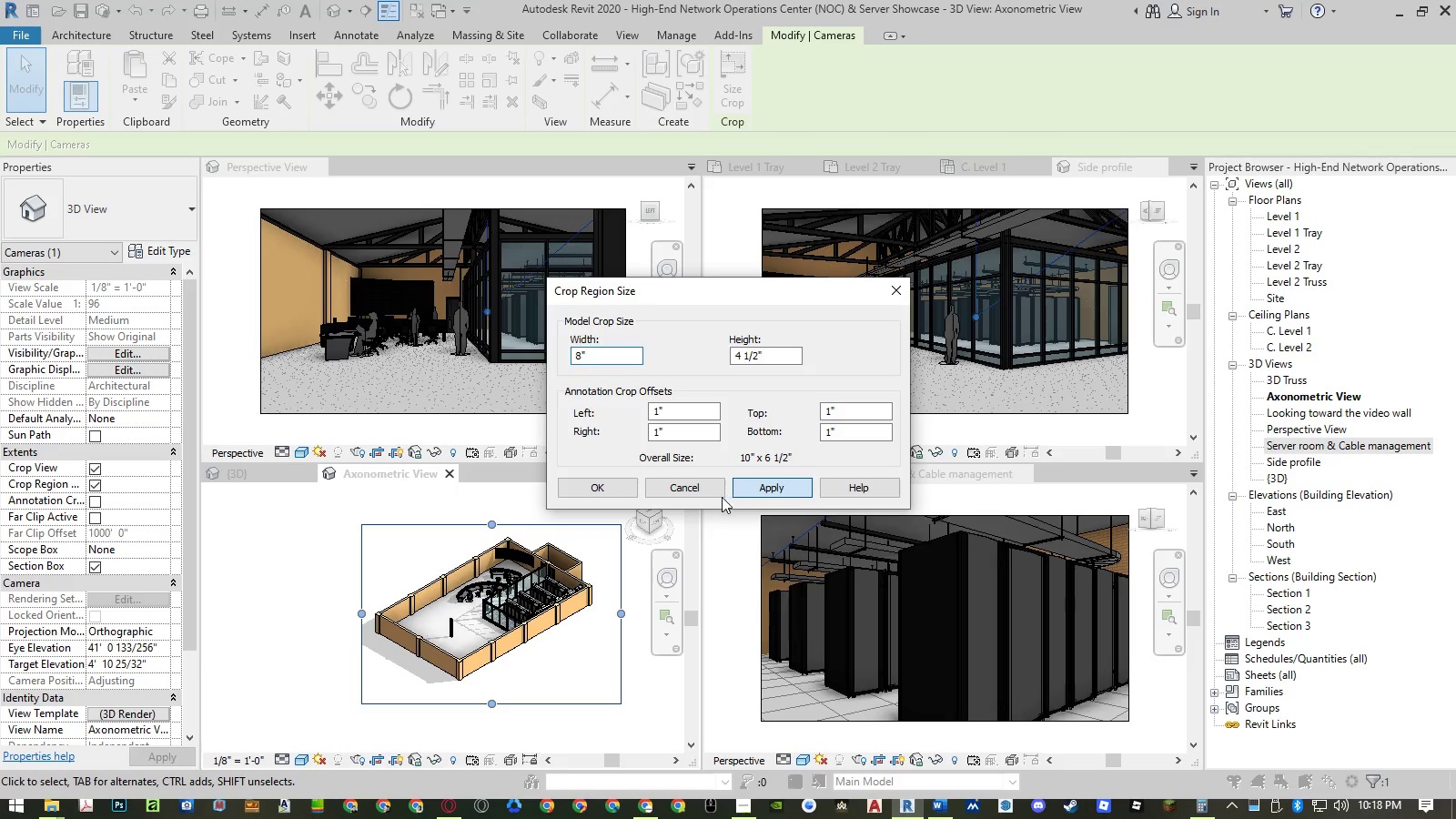 
left_click_drag(start_coordinate=[610, 358], to_coordinate=[544, 356])
 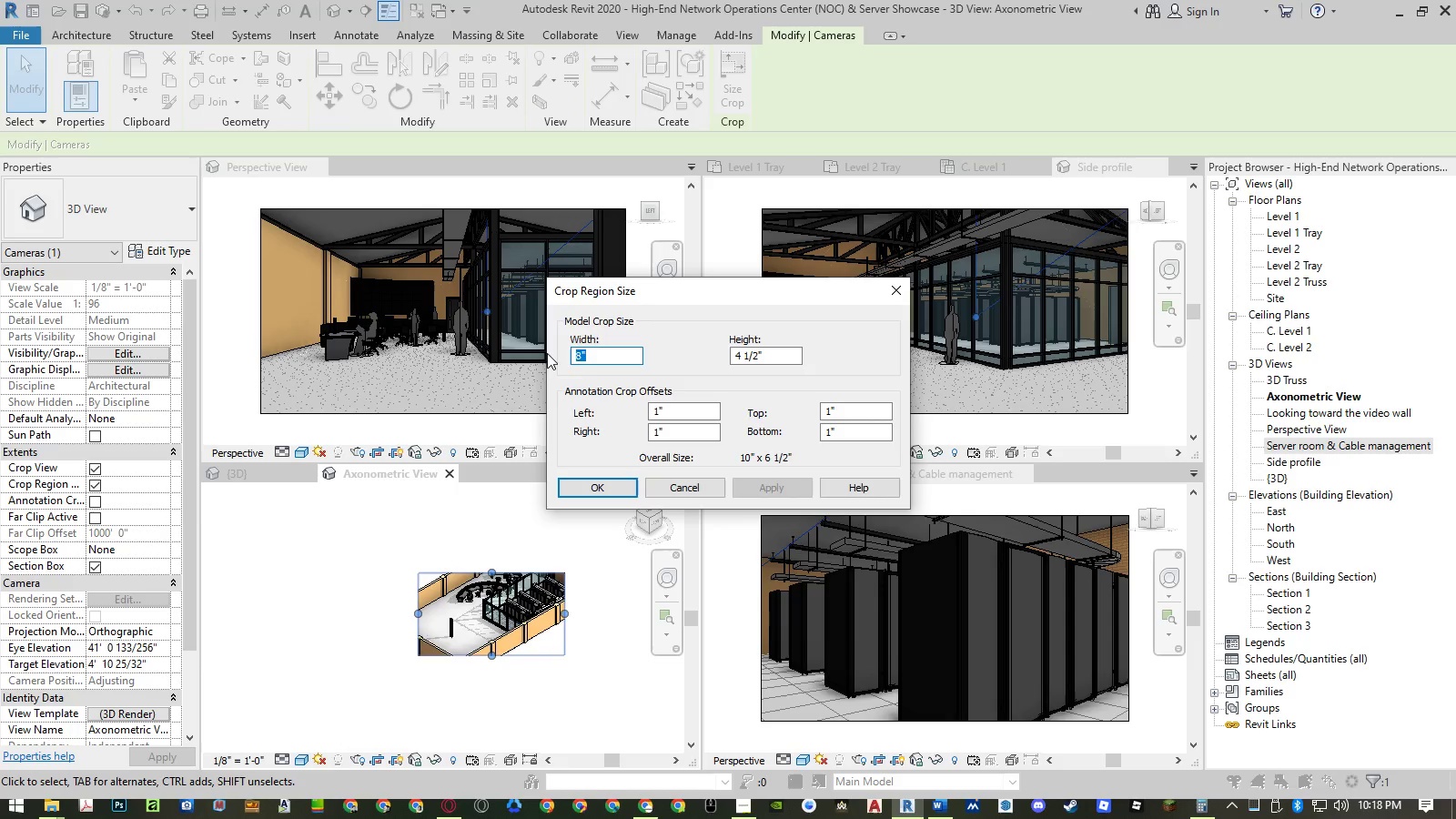 
key(Numpad1)
 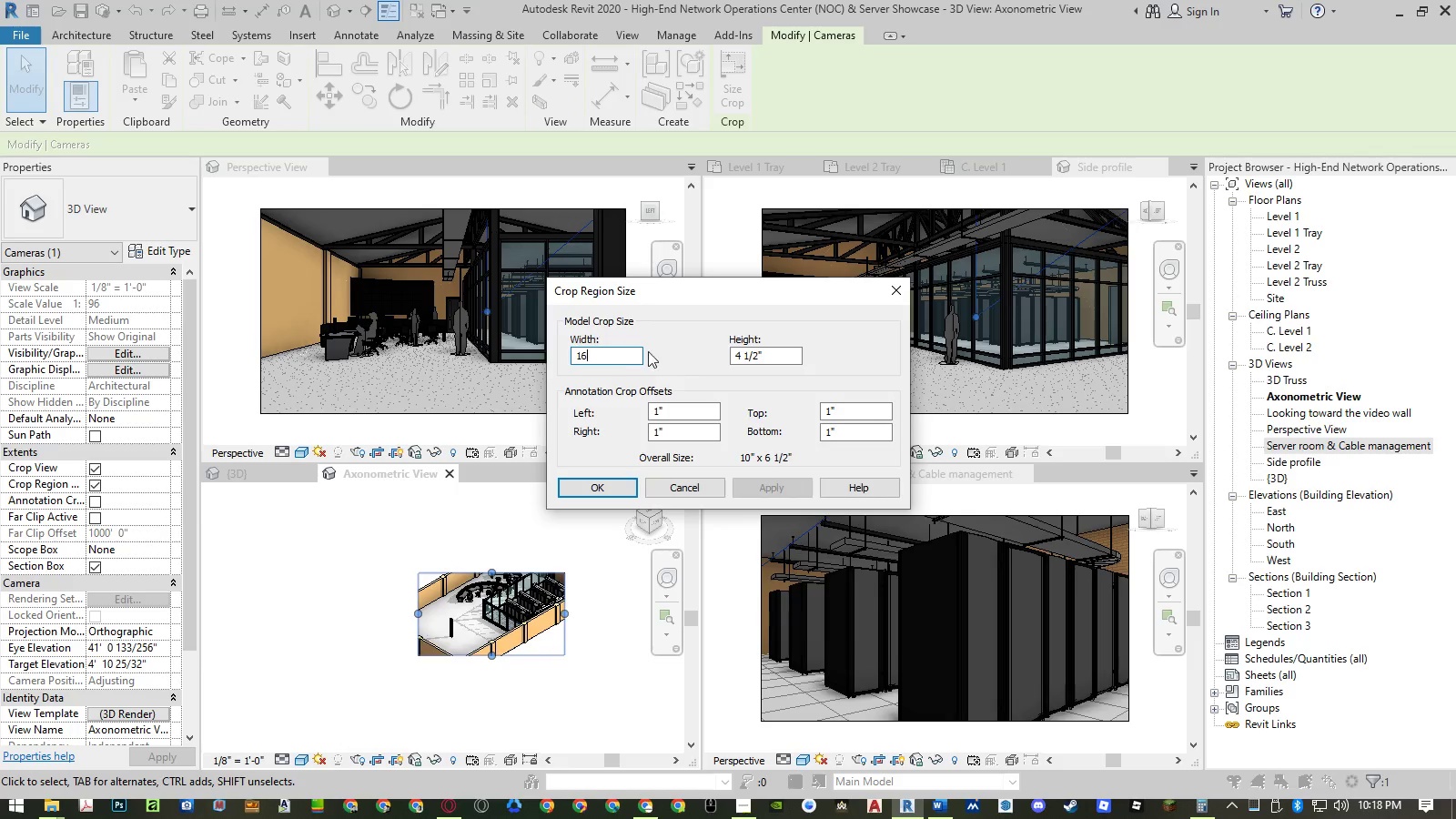 
key(Numpad6)
 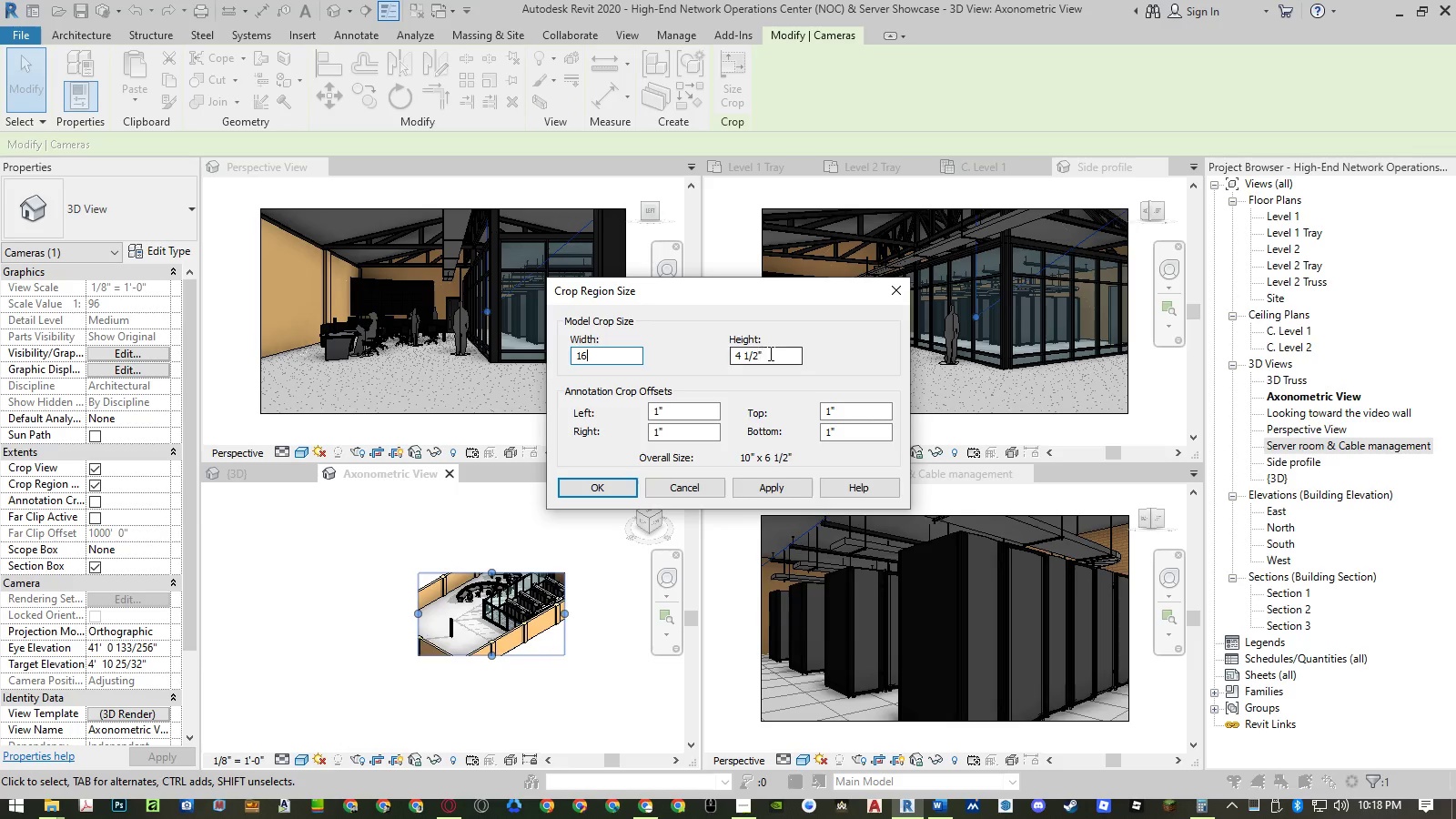 
left_click_drag(start_coordinate=[774, 353], to_coordinate=[673, 355])
 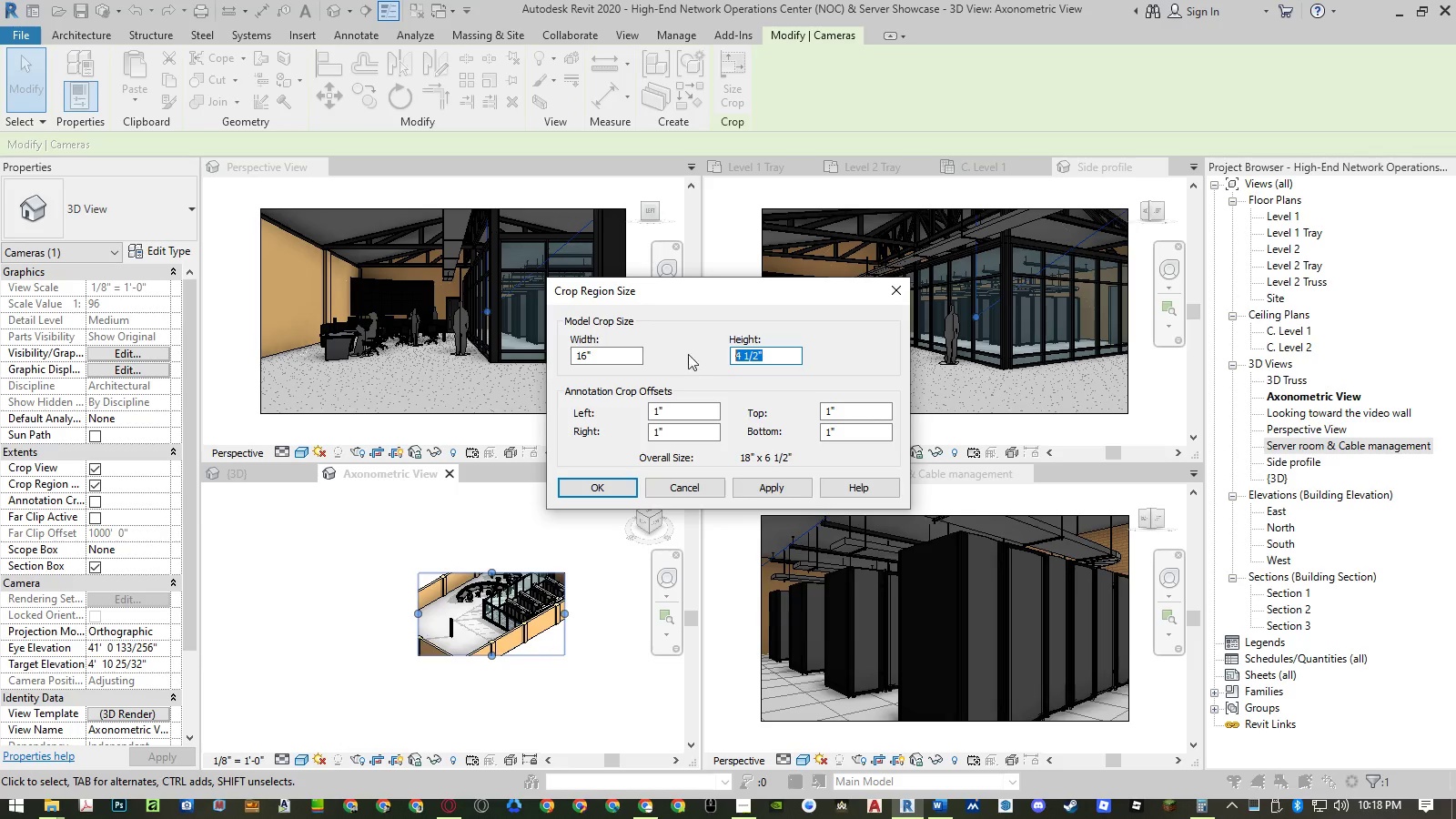 
key(Numpad9)
 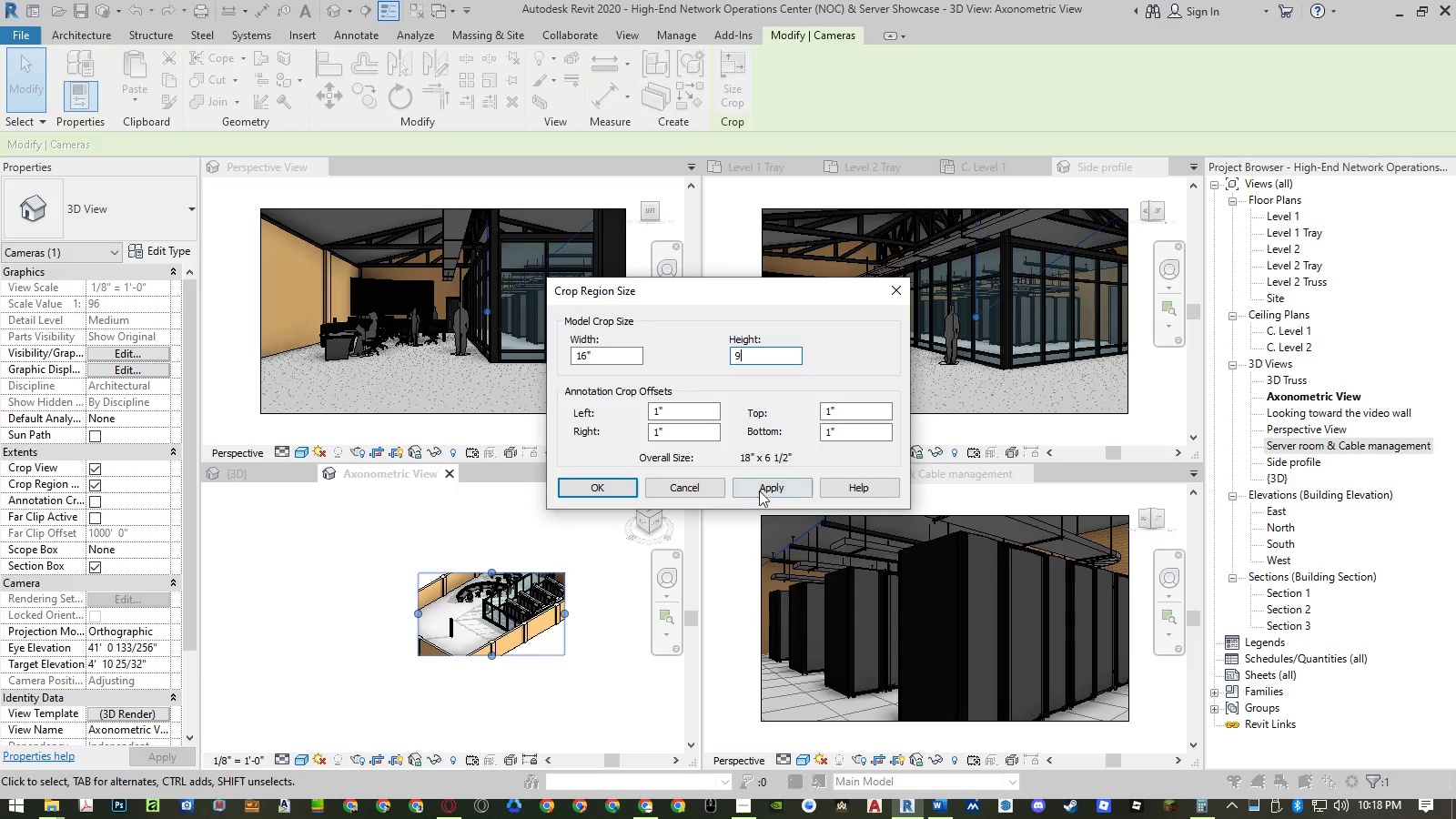 
left_click([763, 498])
 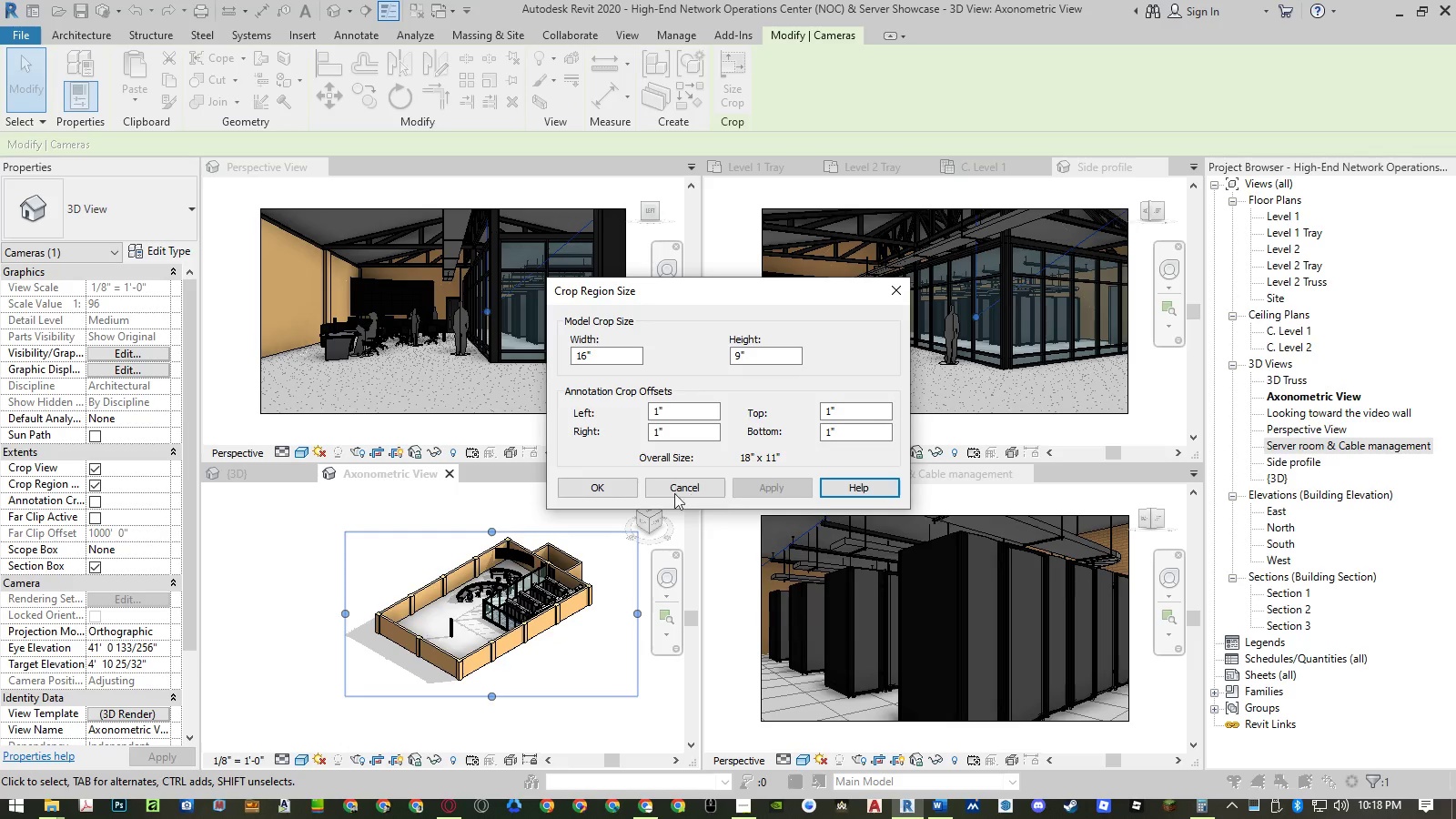 
left_click([614, 487])
 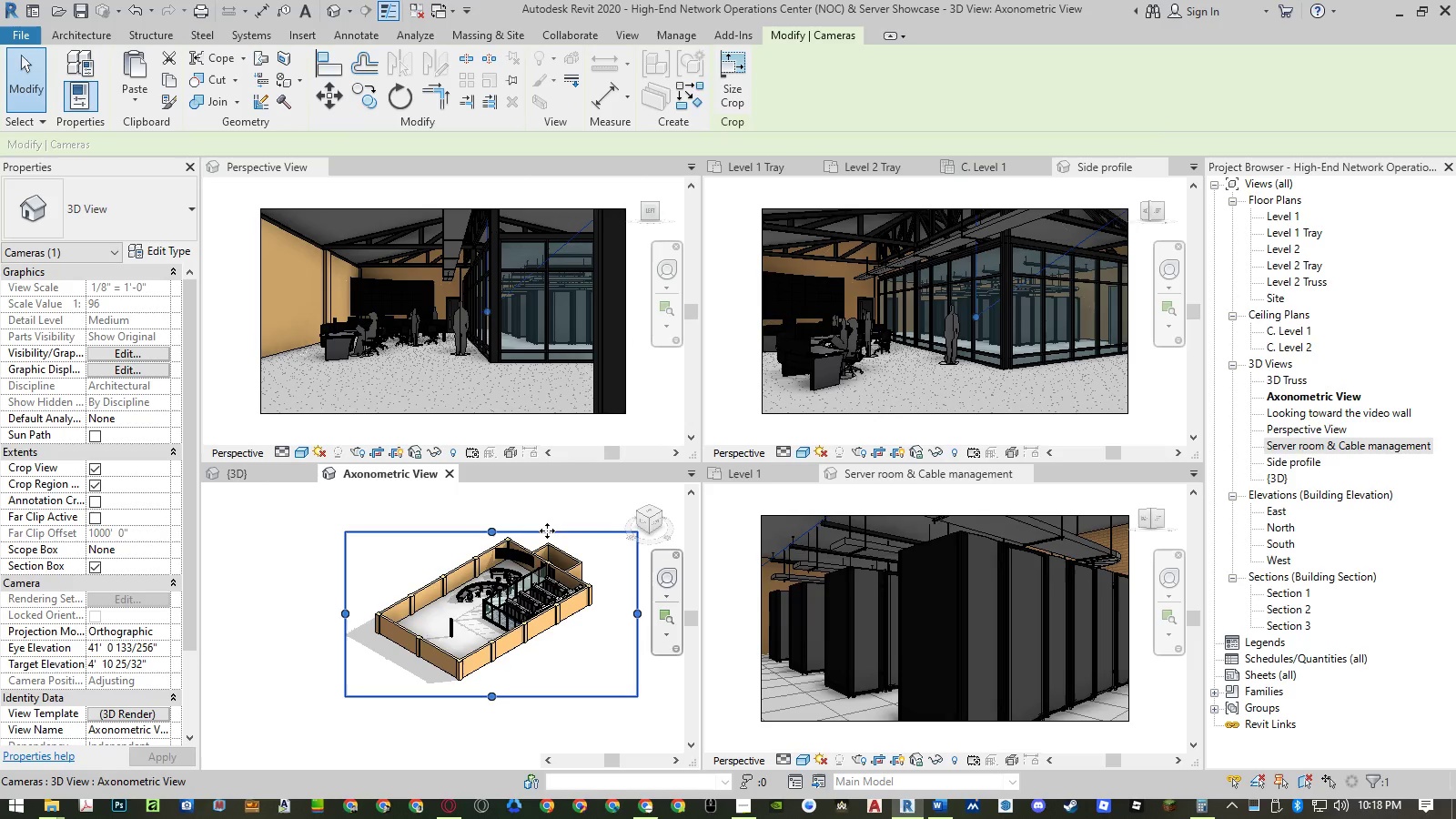 
left_click_drag(start_coordinate=[547, 531], to_coordinate=[533, 520])
 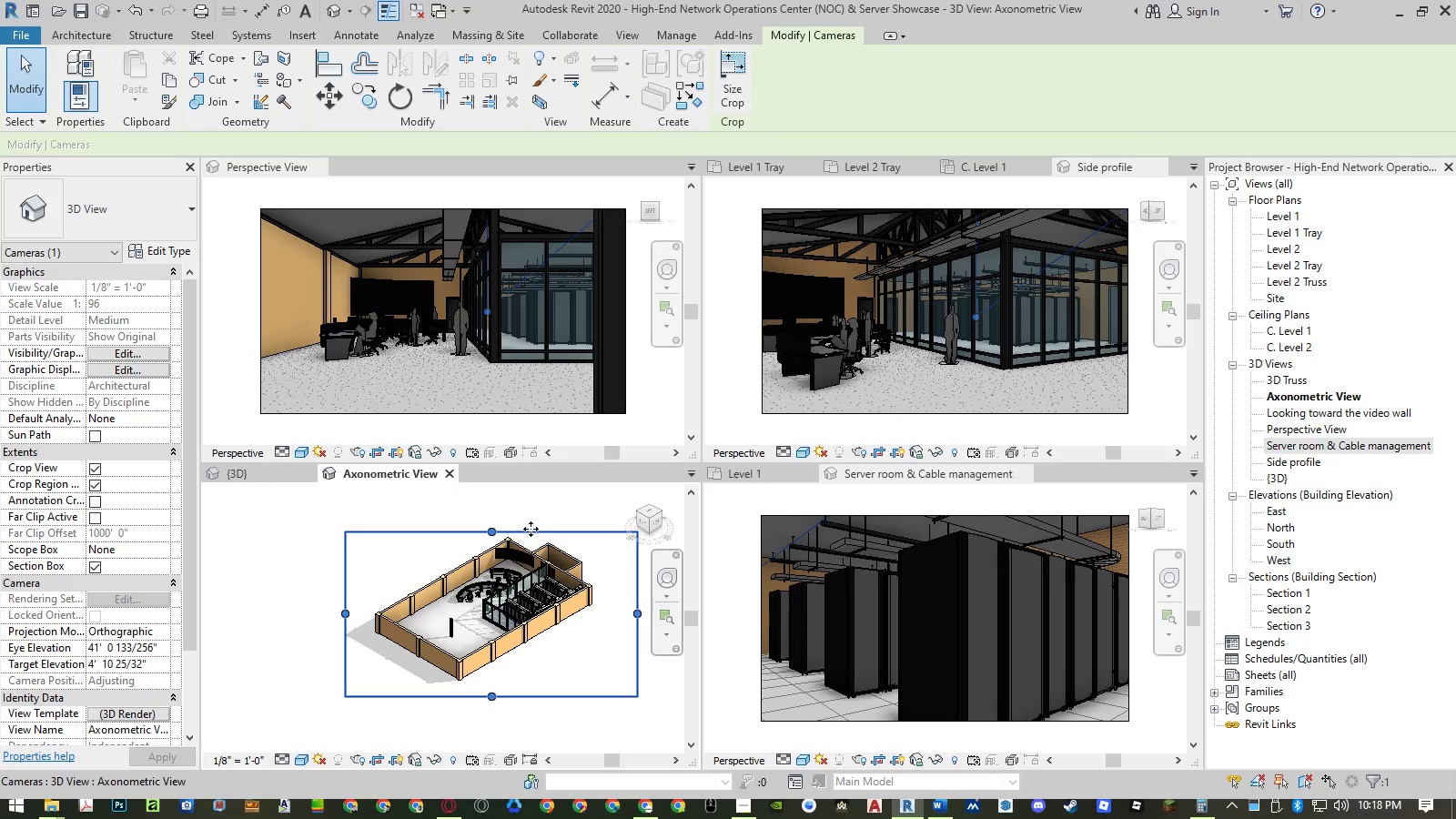 
left_click_drag(start_coordinate=[531, 529], to_coordinate=[492, 527])
 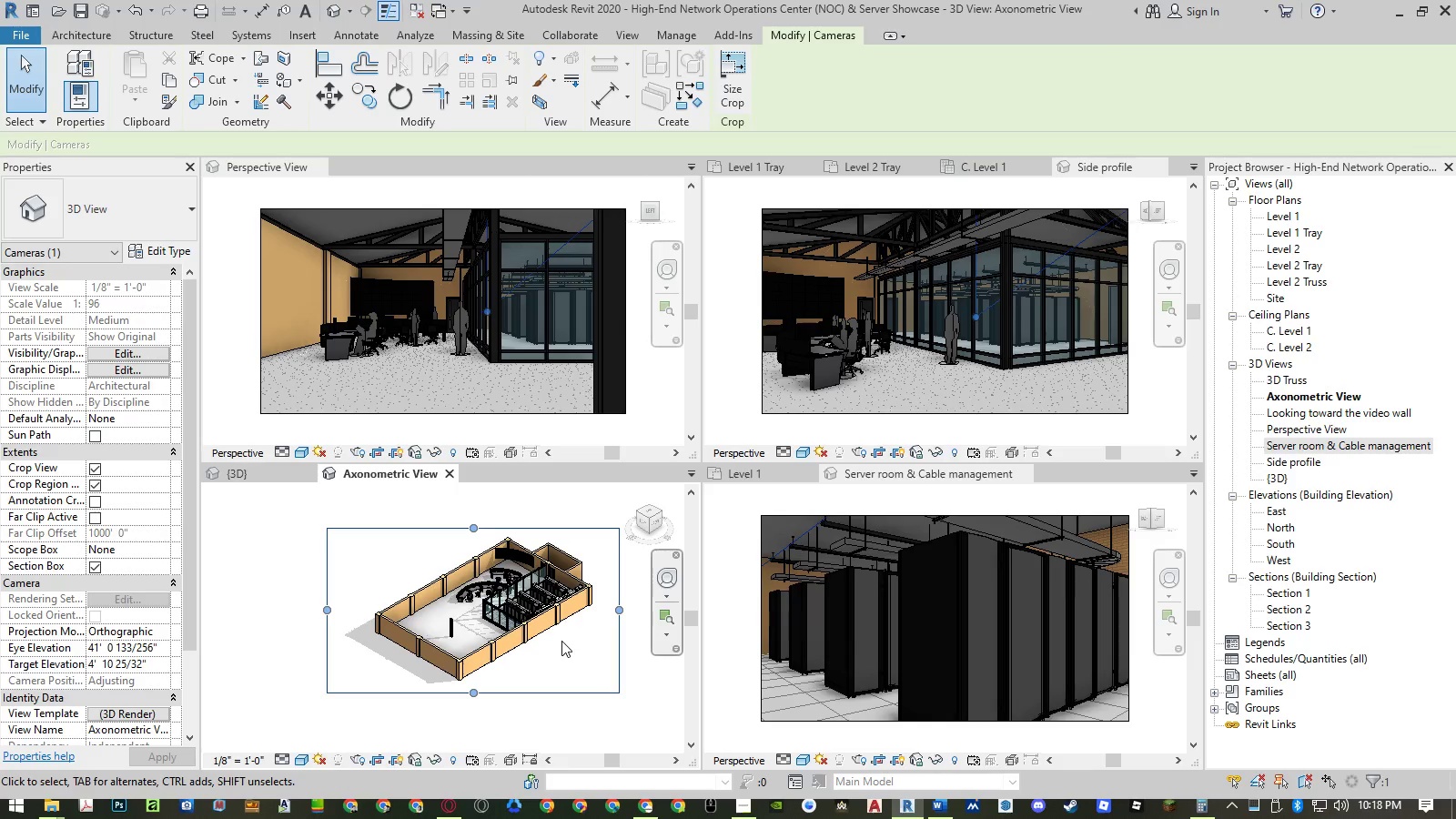 
wait(7.27)
 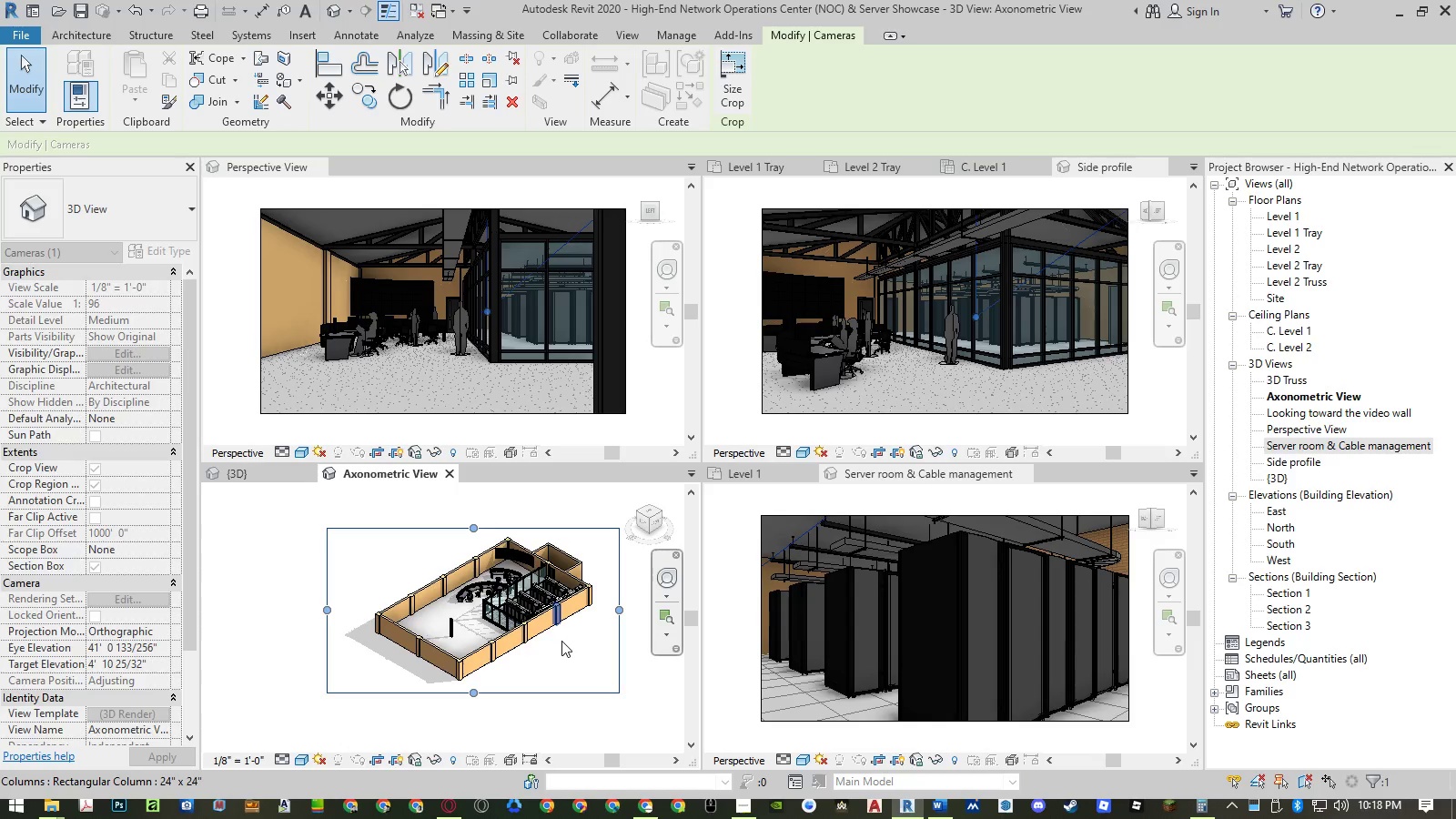 
key(ArrowUp)
 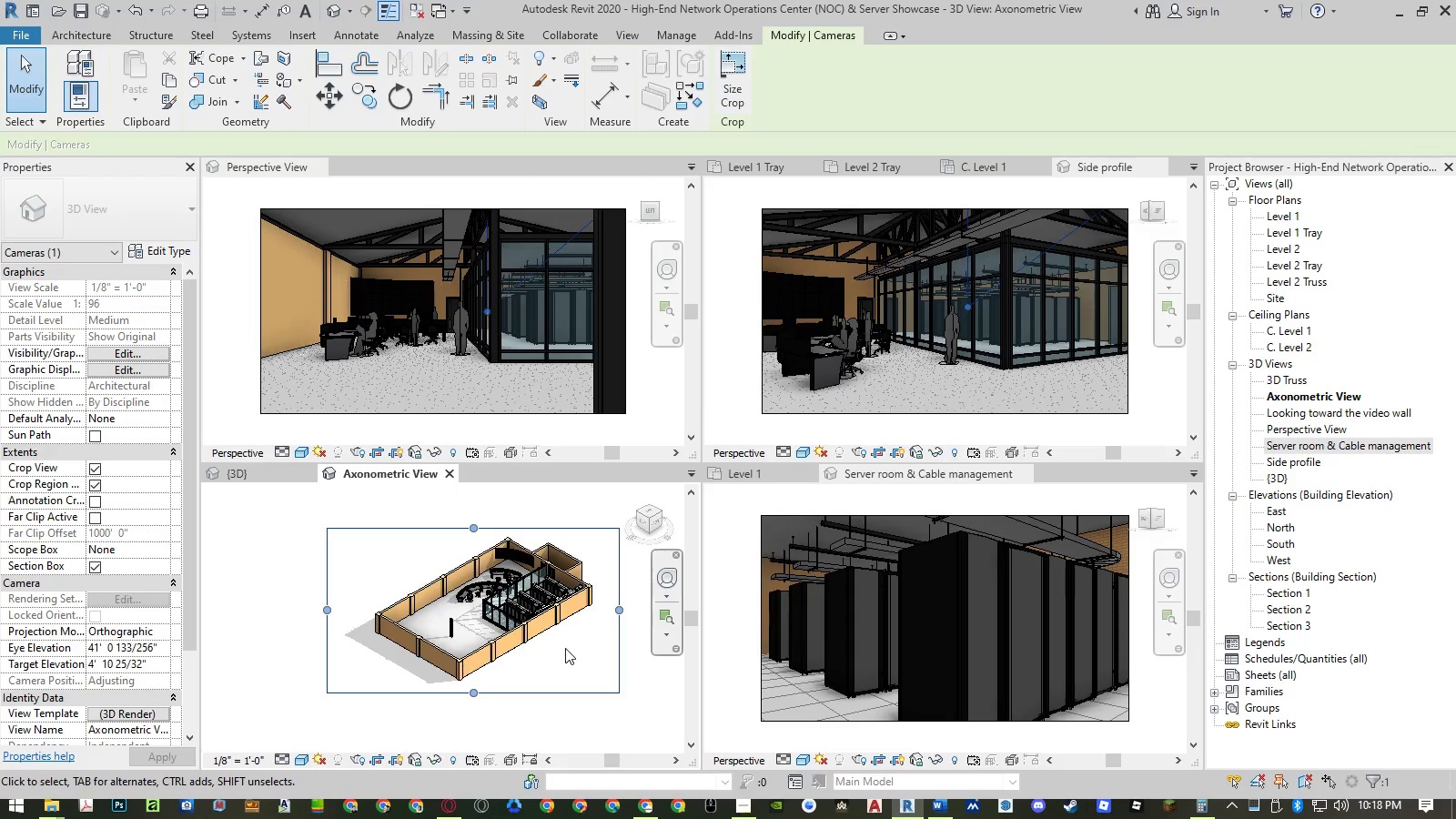 
key(ArrowDown)
 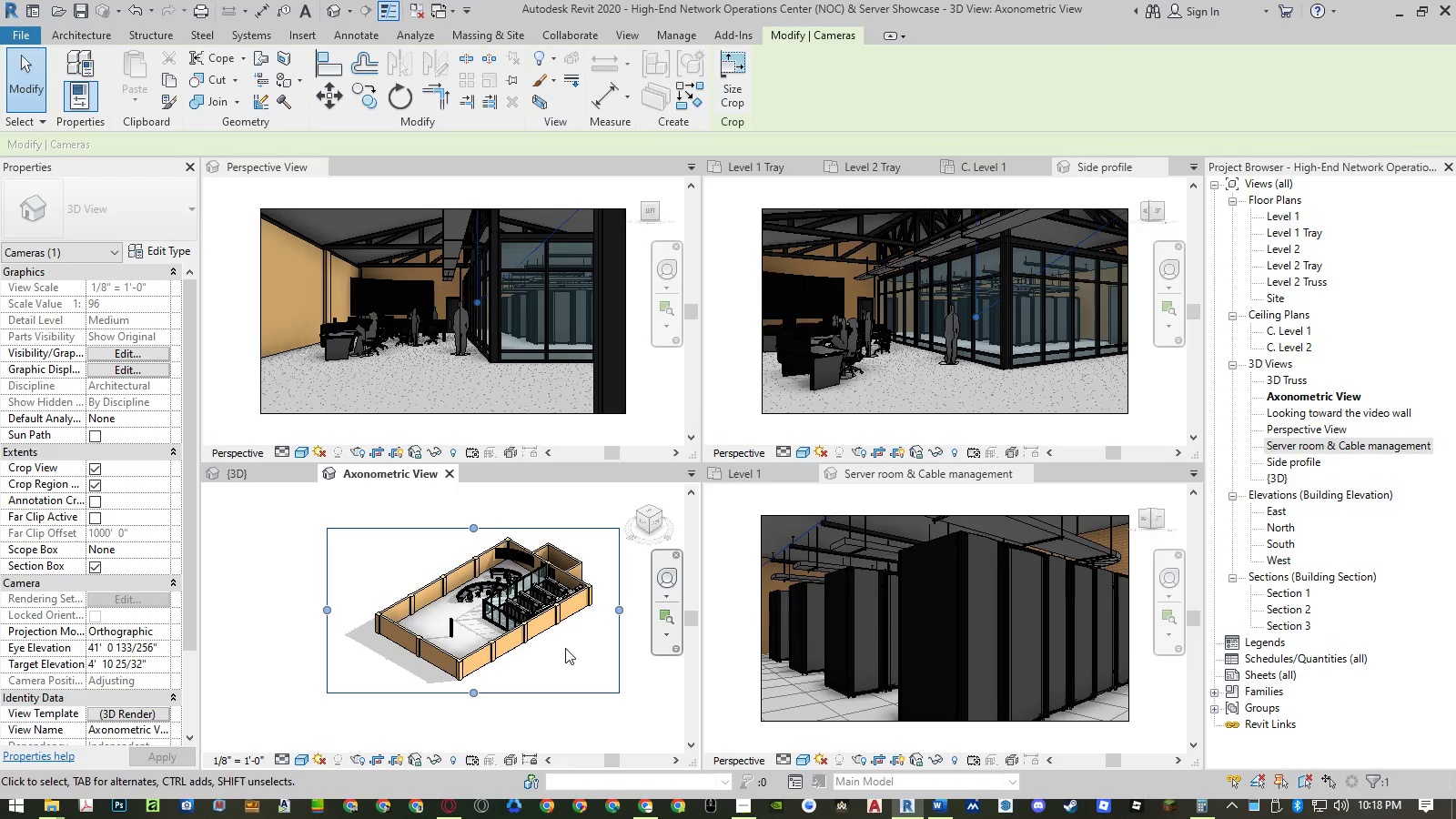 
key(ArrowUp)
 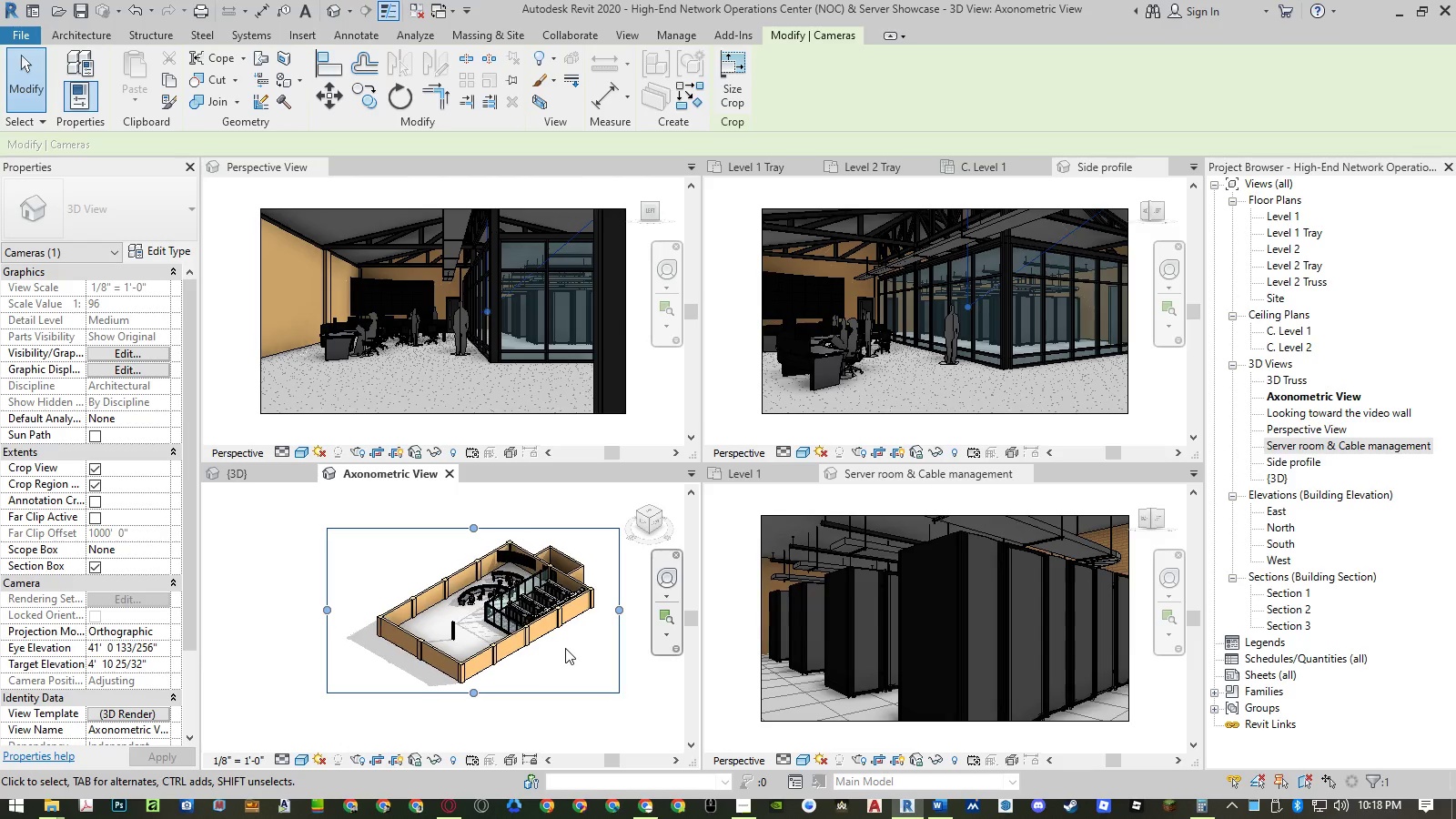 
key(ArrowDown)
 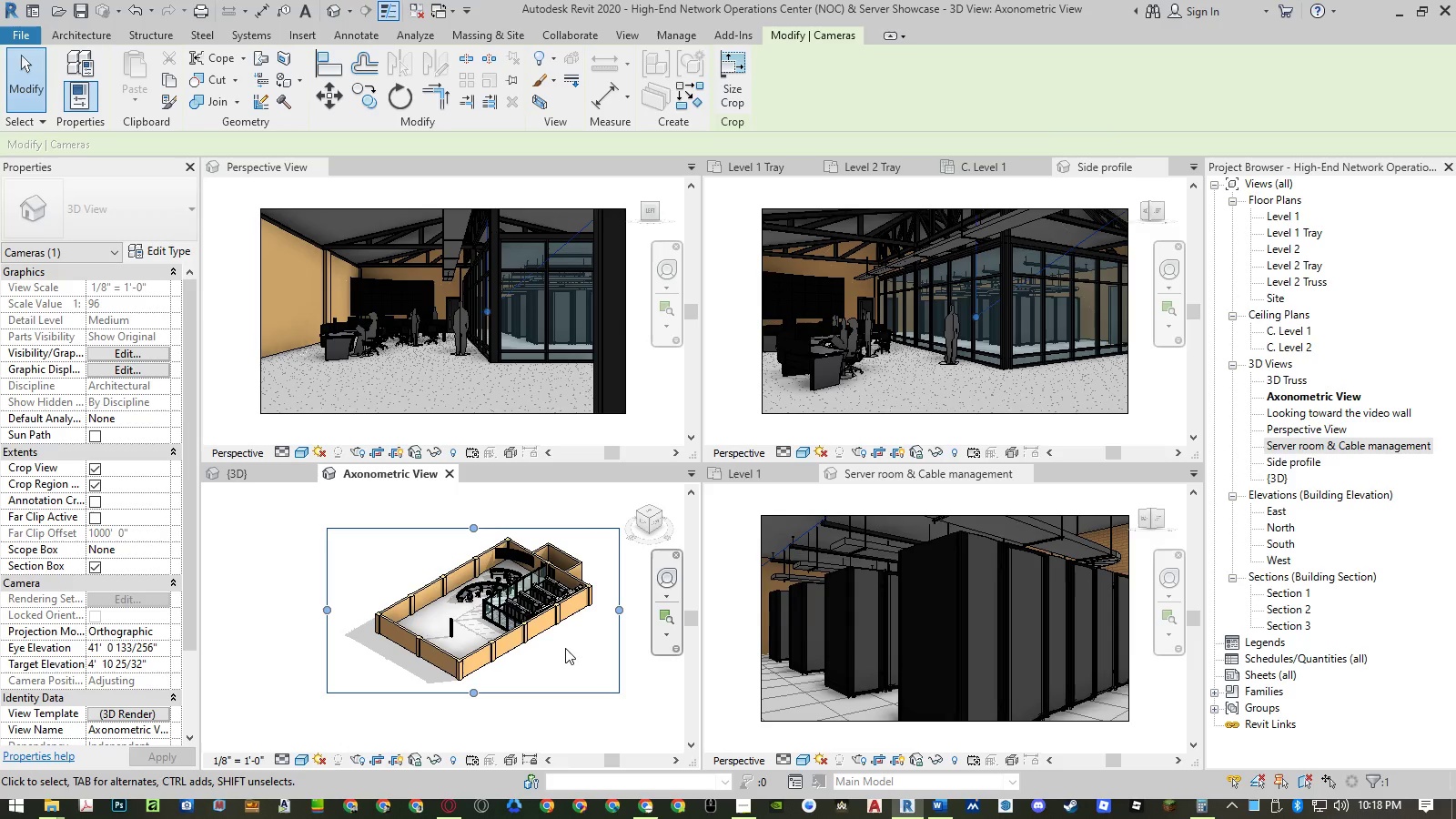 
left_click([552, 721])
 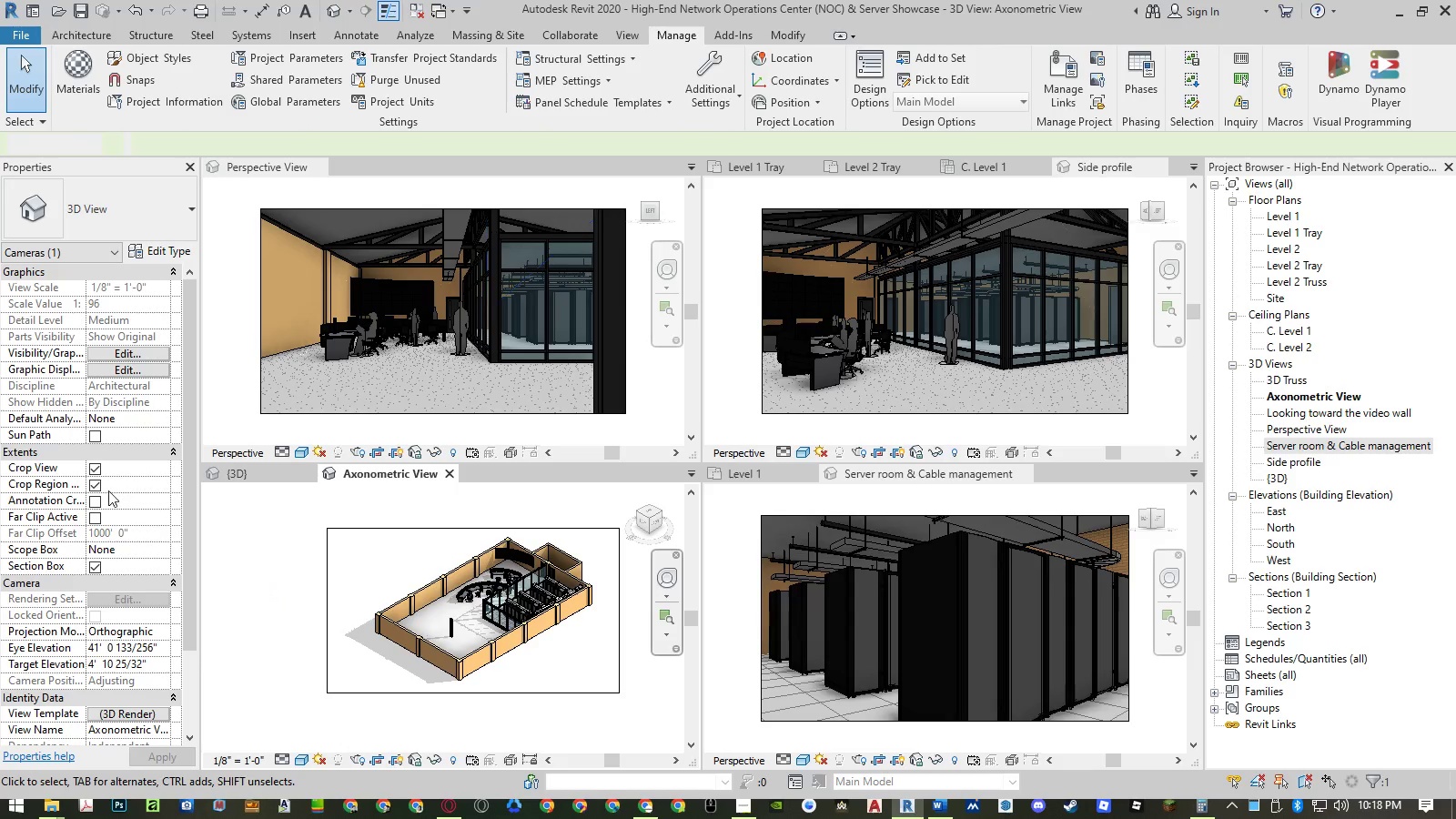 
mouse_move([91, 486])
 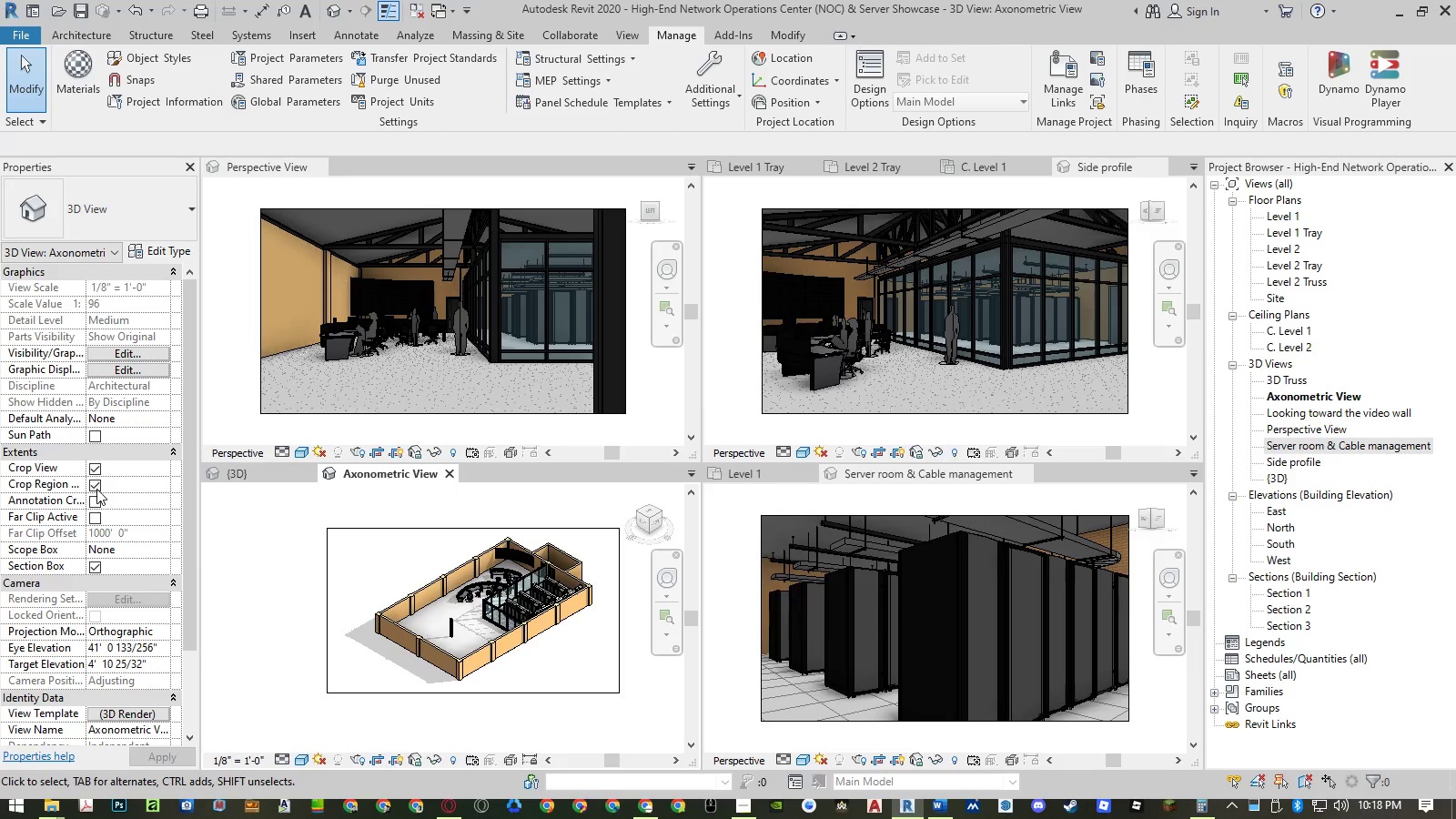 
left_click([96, 490])
 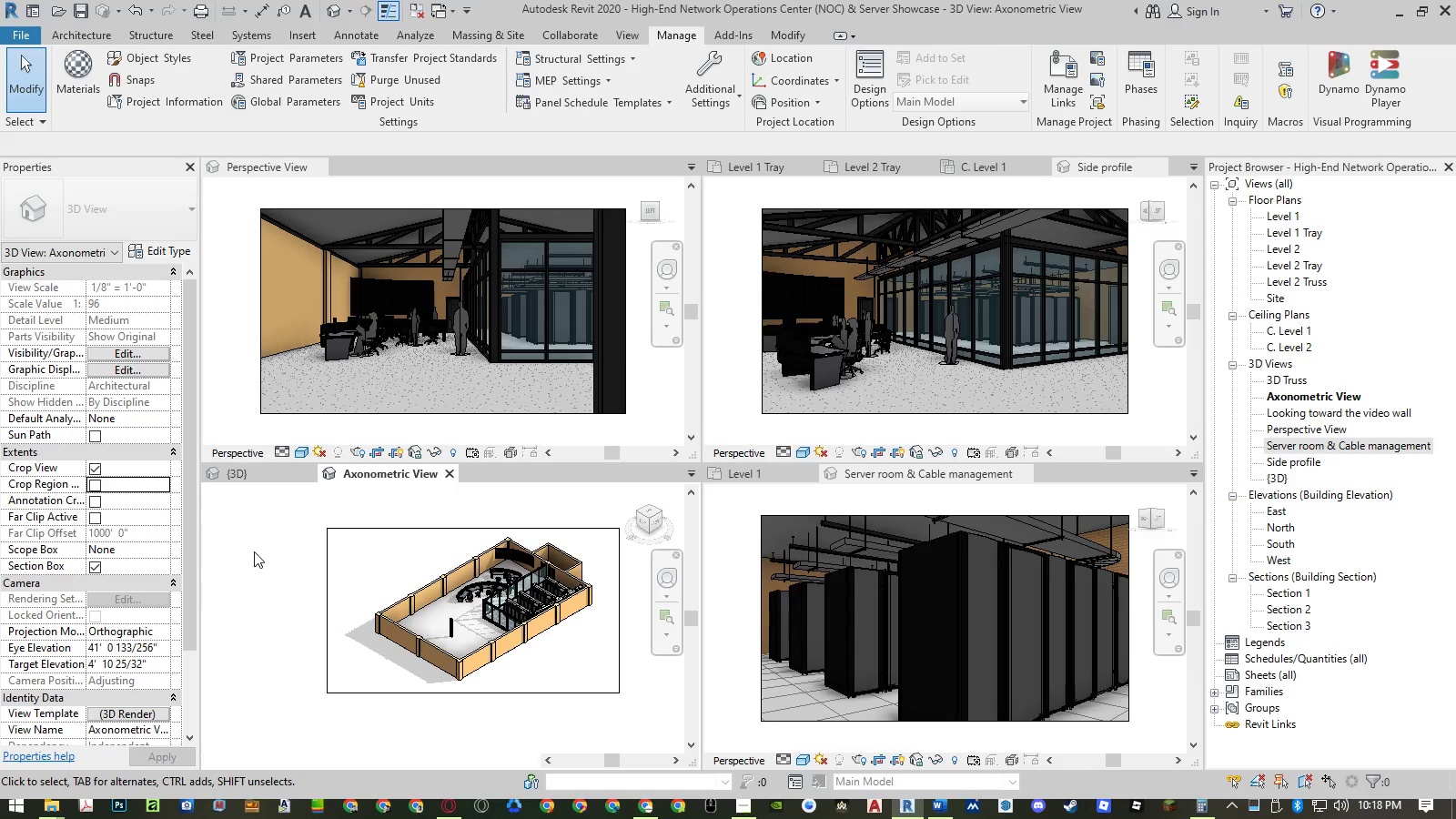 
left_click([256, 551])
 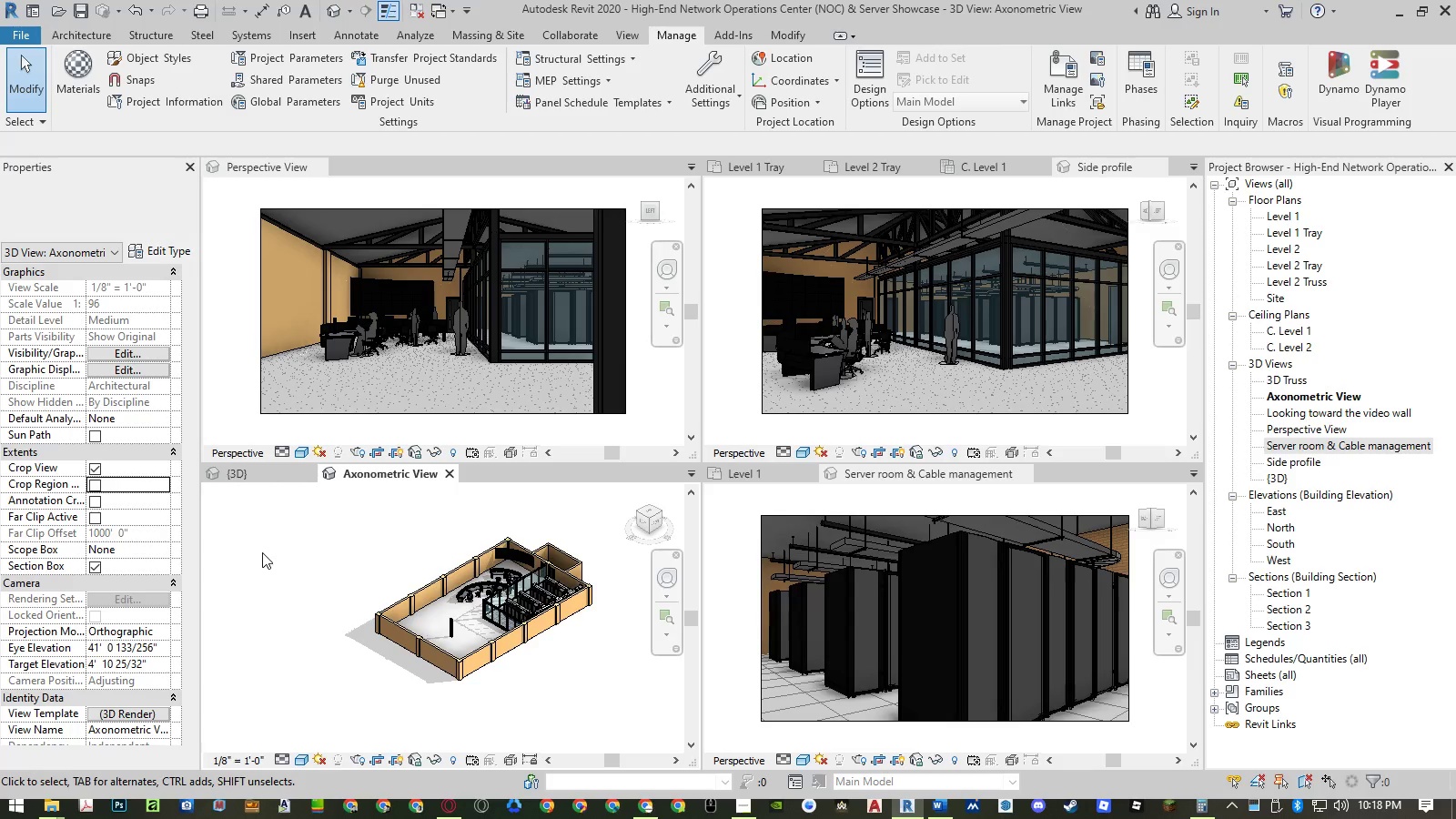 
double_click([263, 553])
 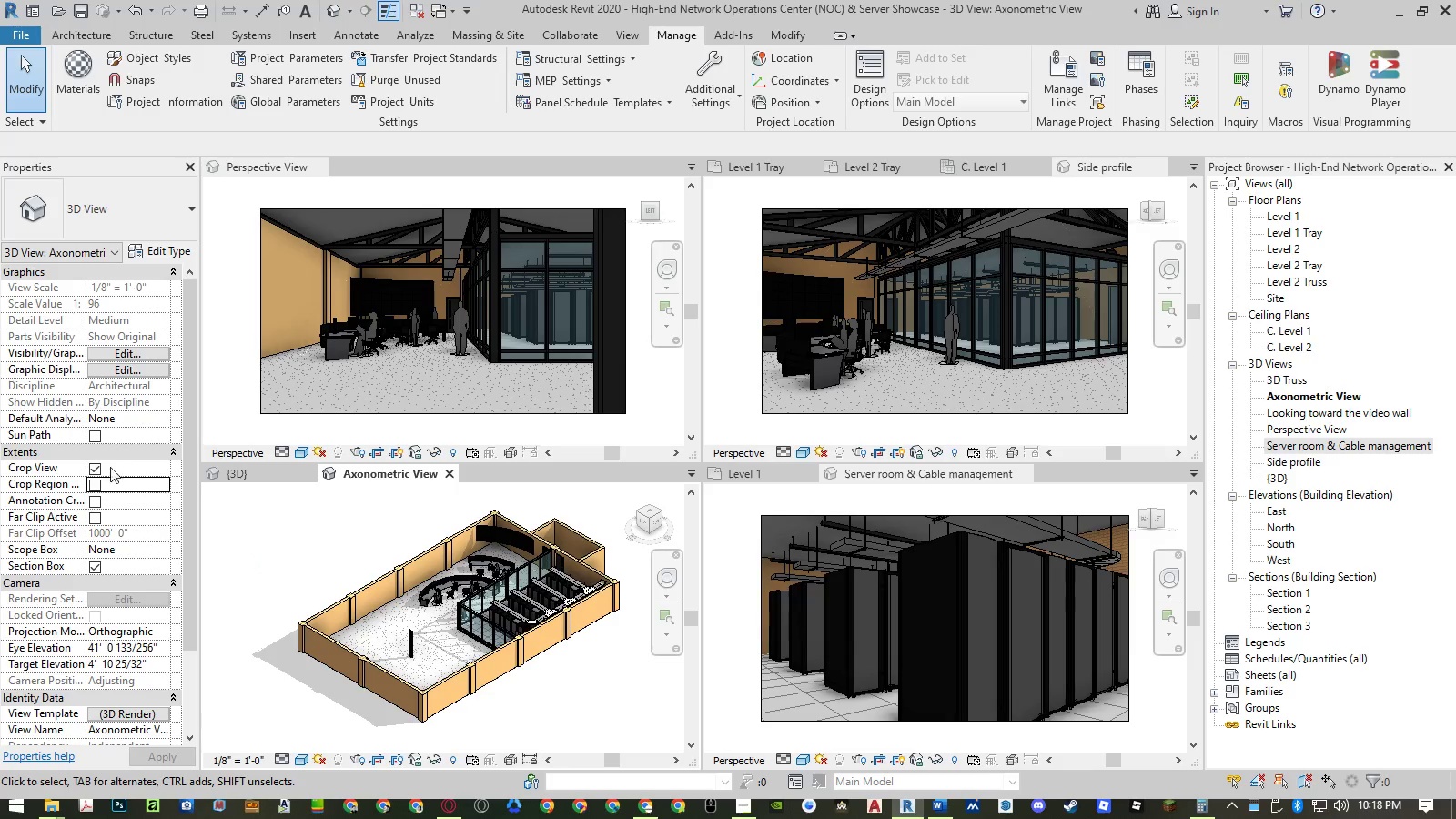 
left_click([97, 481])
 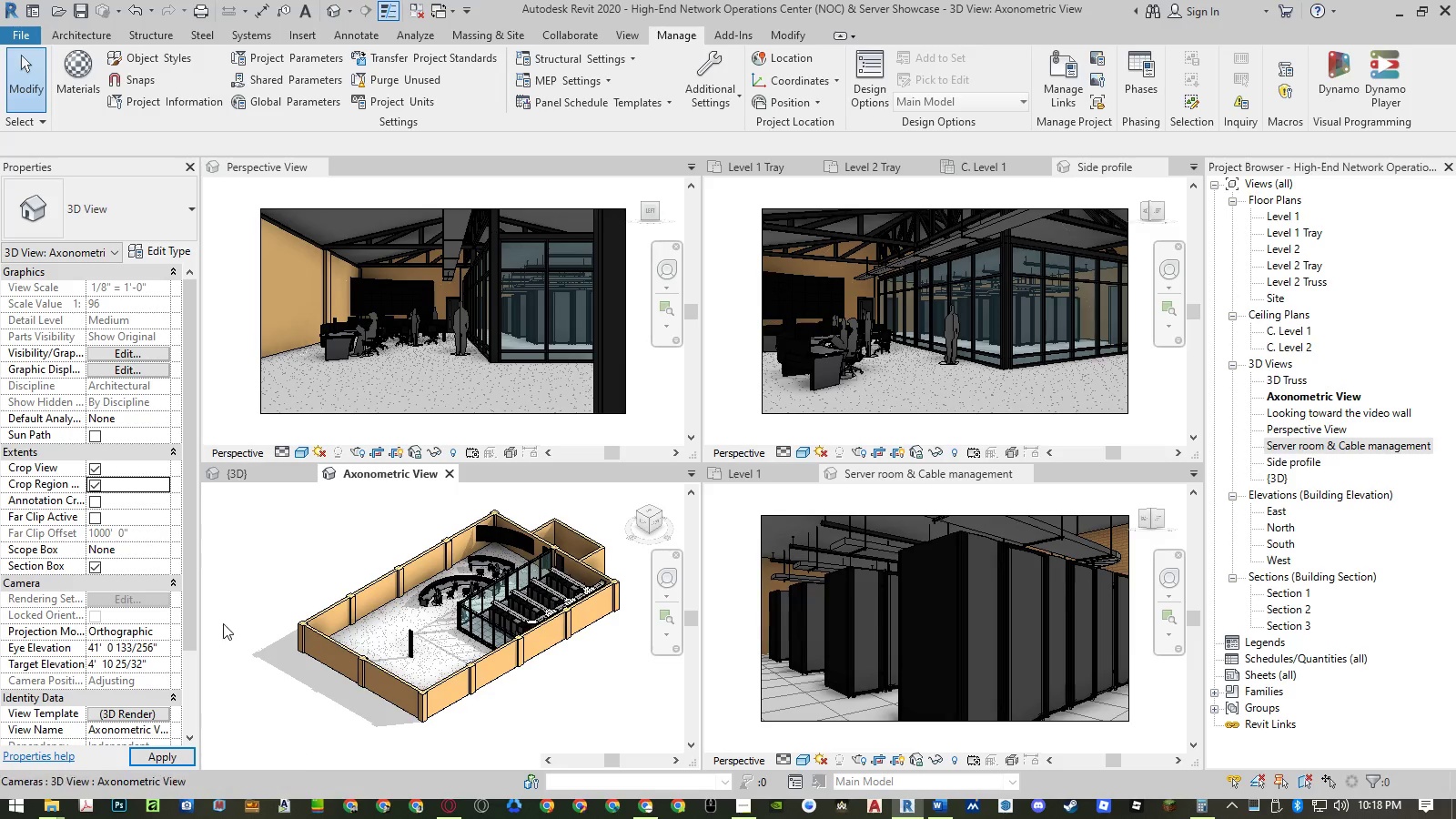 
left_click([154, 755])
 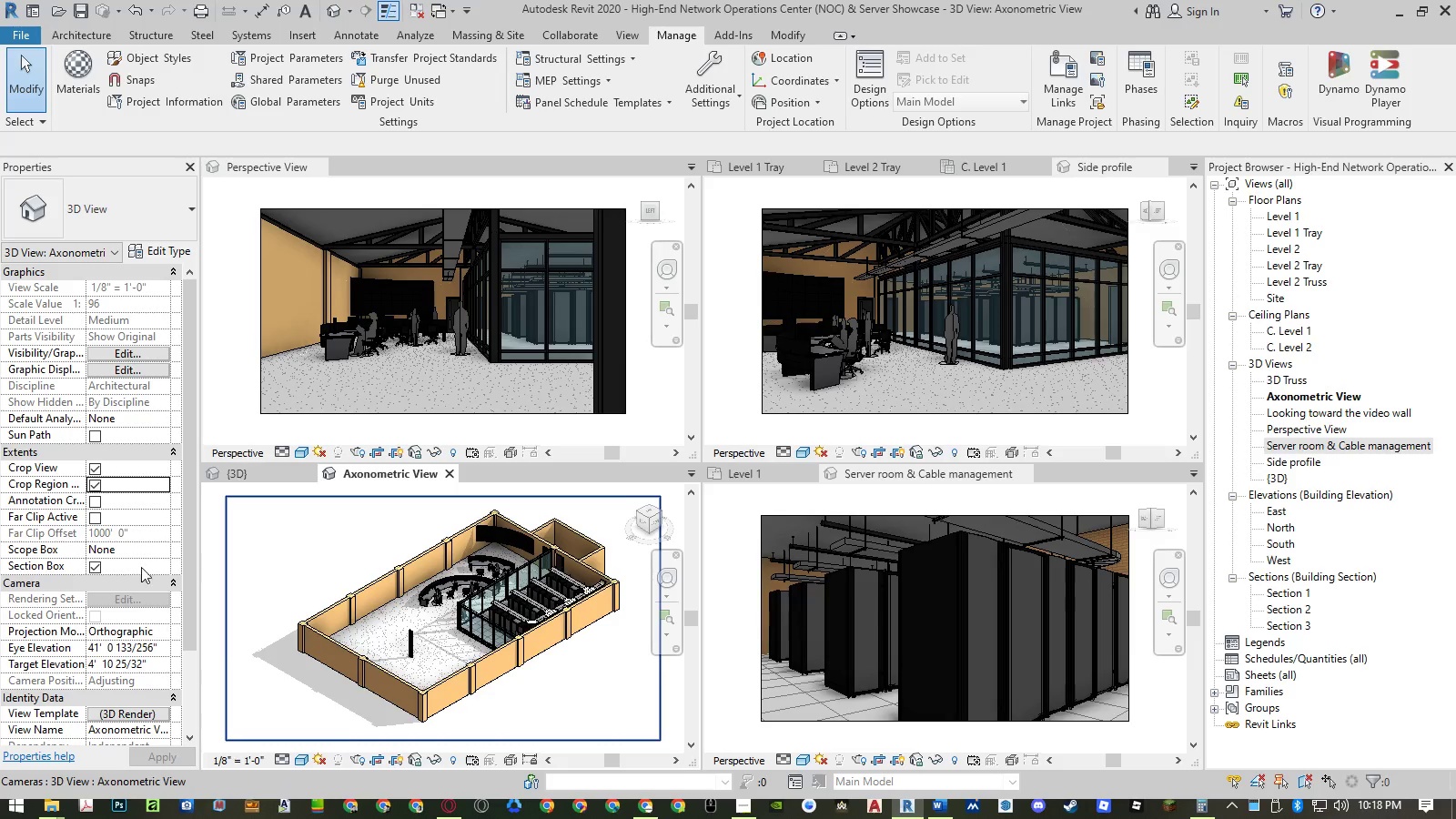 
left_click([92, 490])
 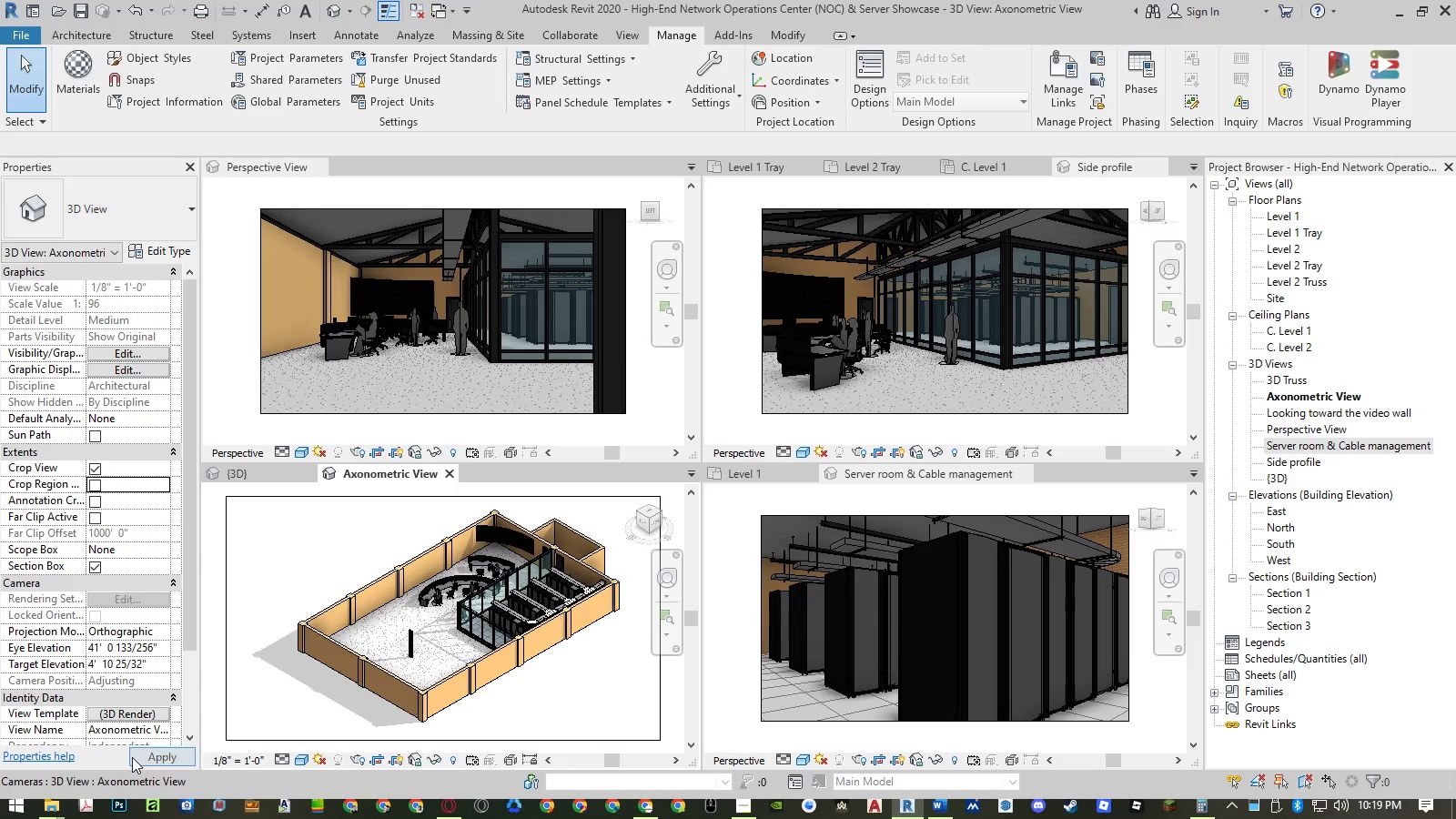 
left_click([137, 757])
 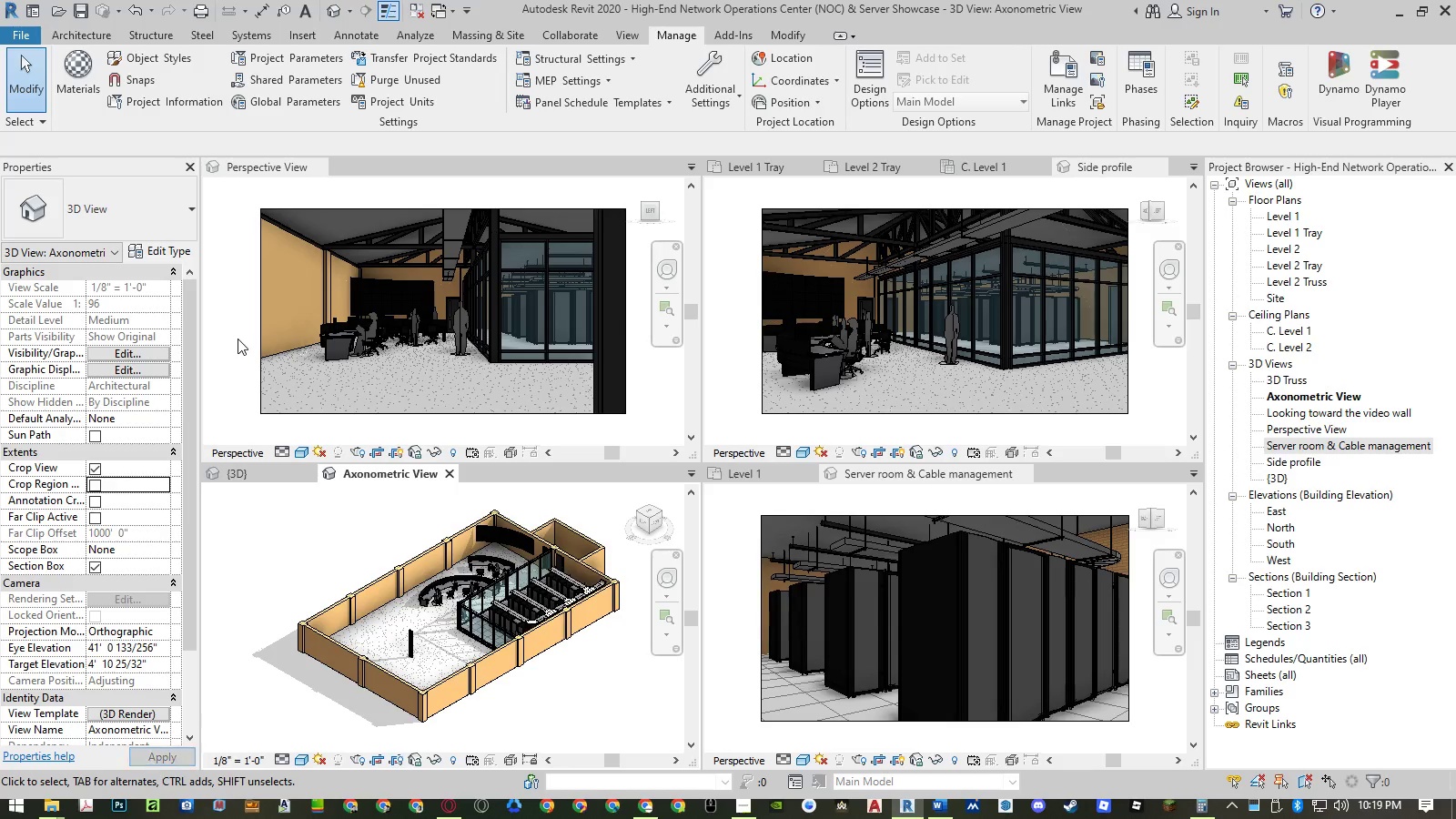 
left_click([238, 339])
 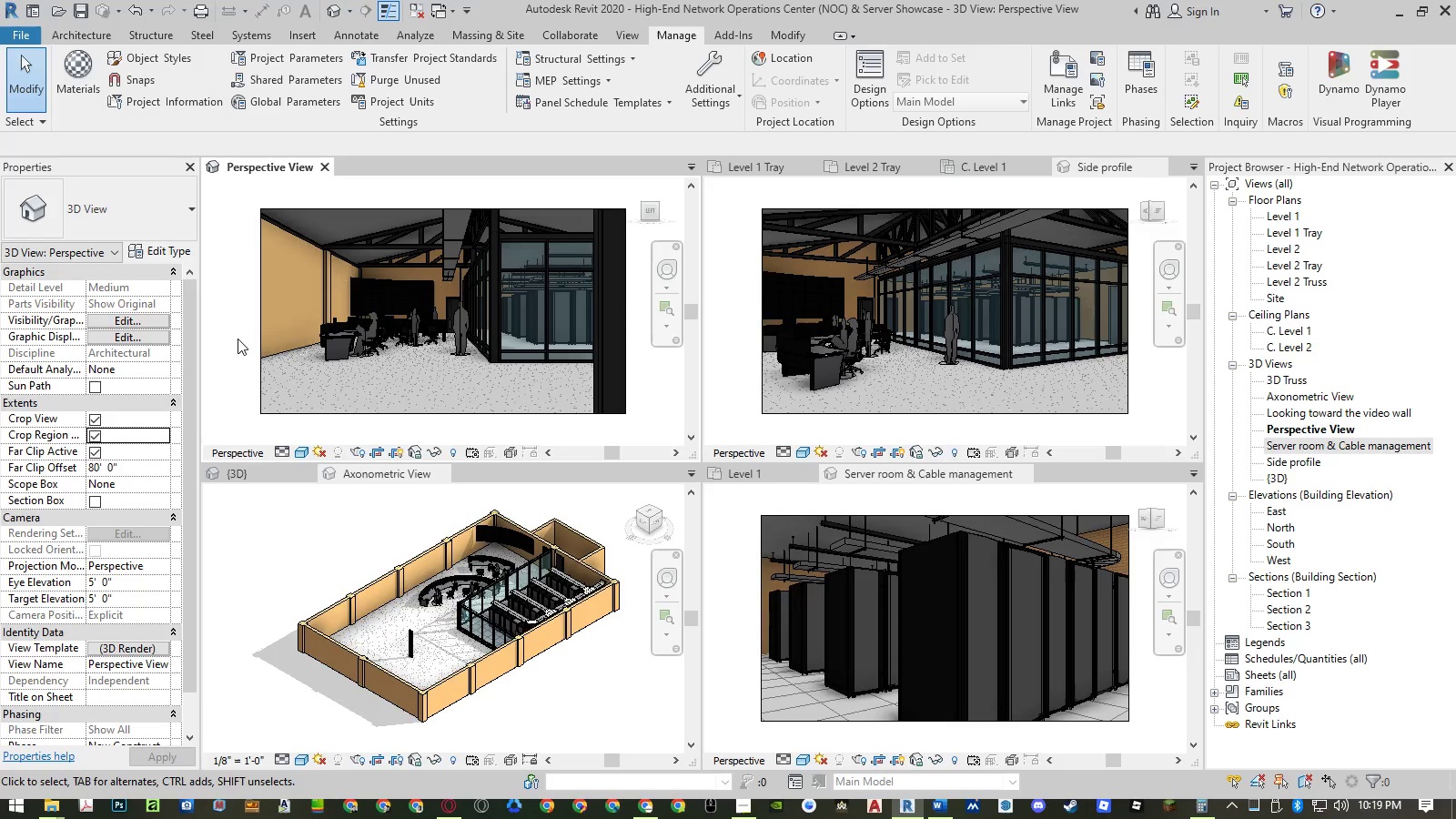 
left_click([237, 568])
 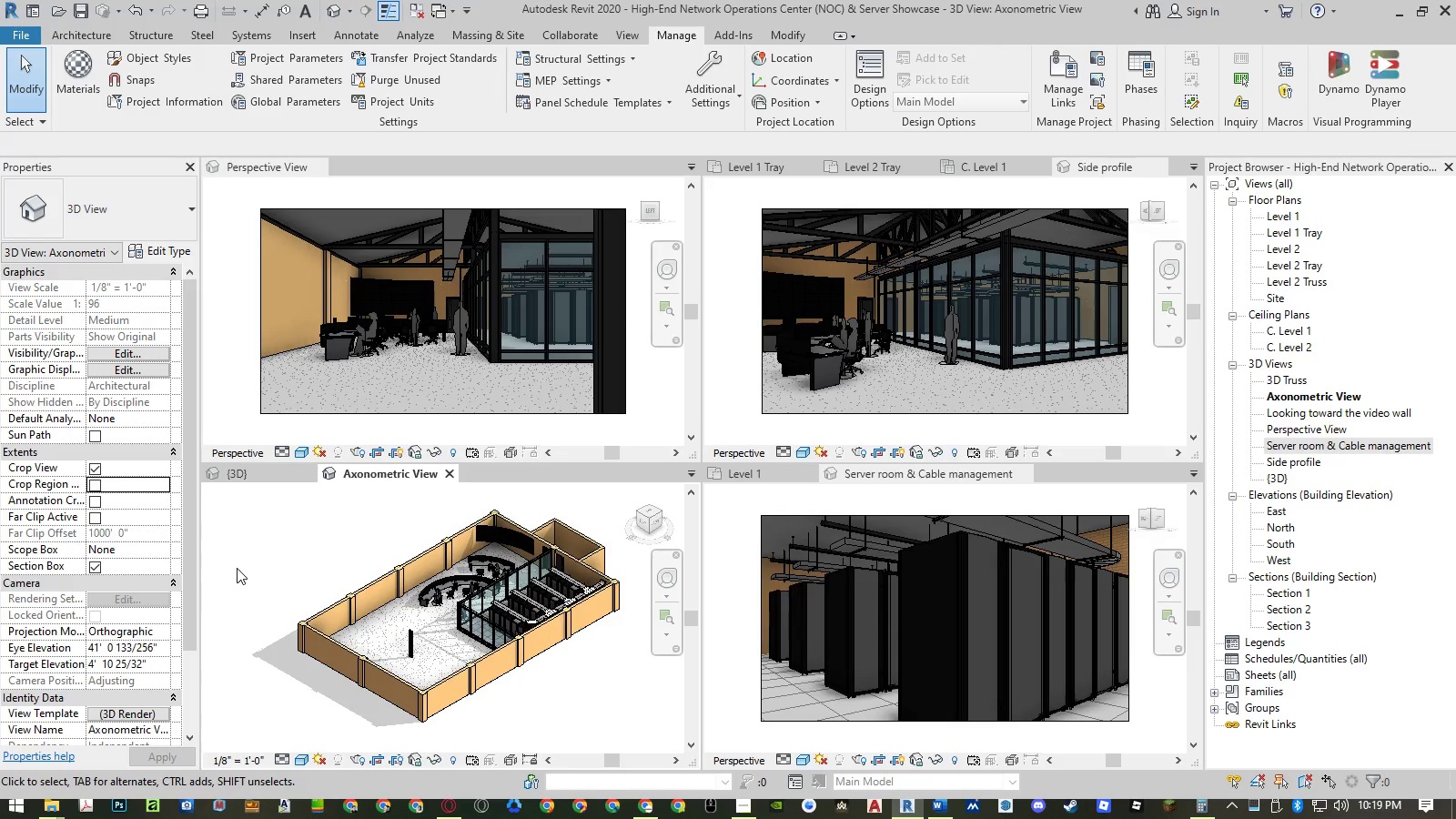 
hold_key(key=ControlLeft, duration=1.53)
 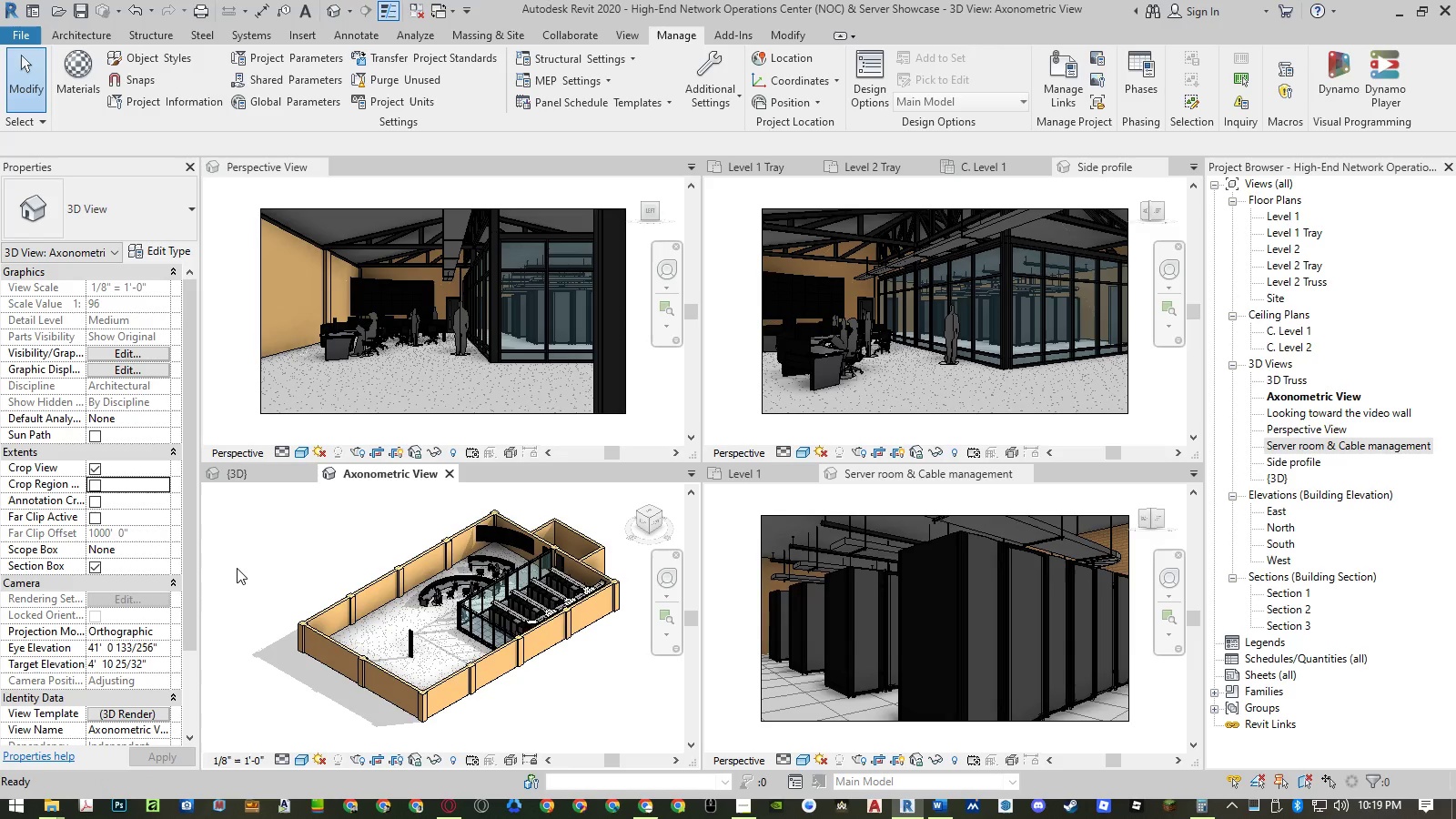 
key(Control+S)
 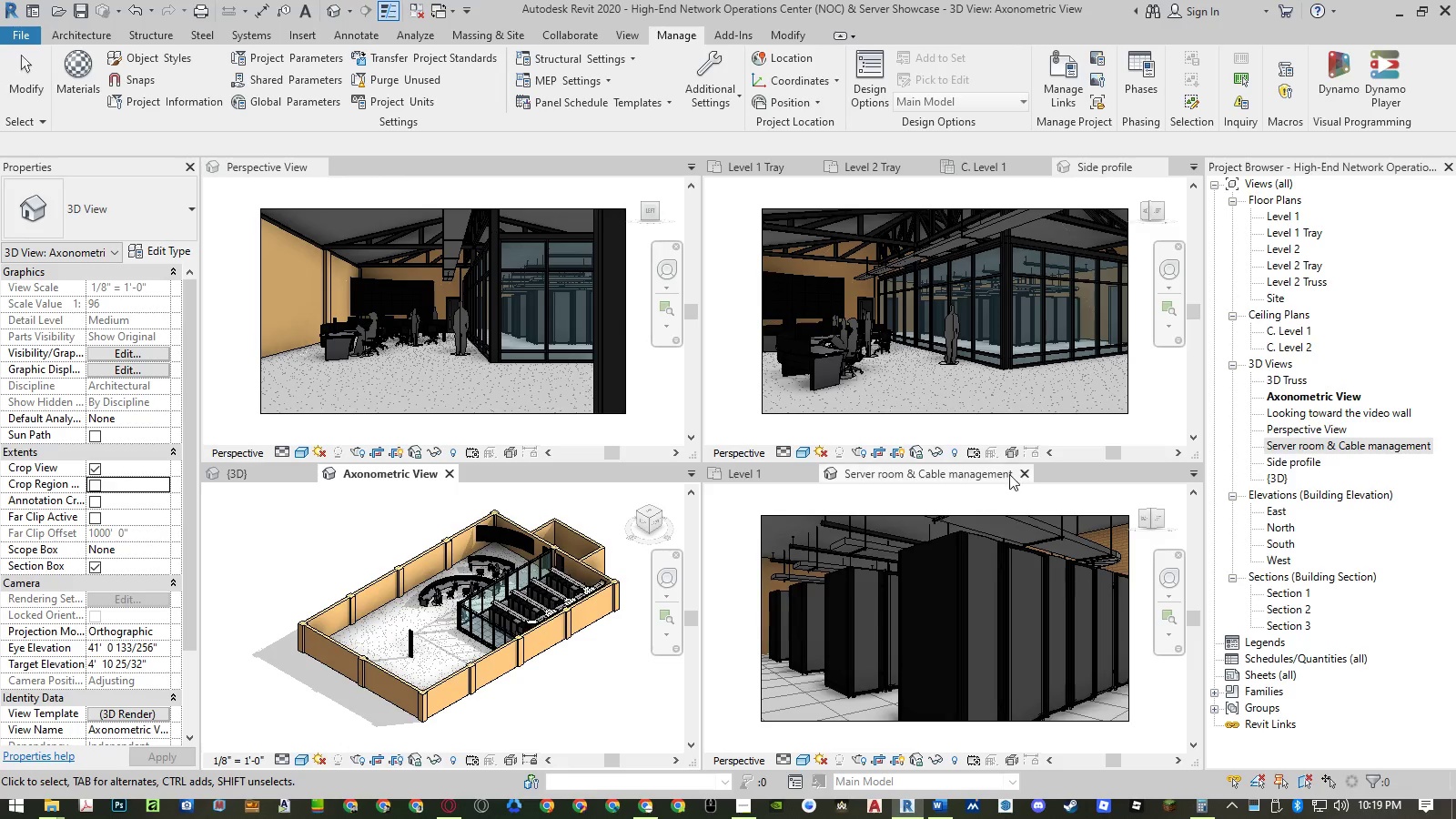 
wait(5.39)
 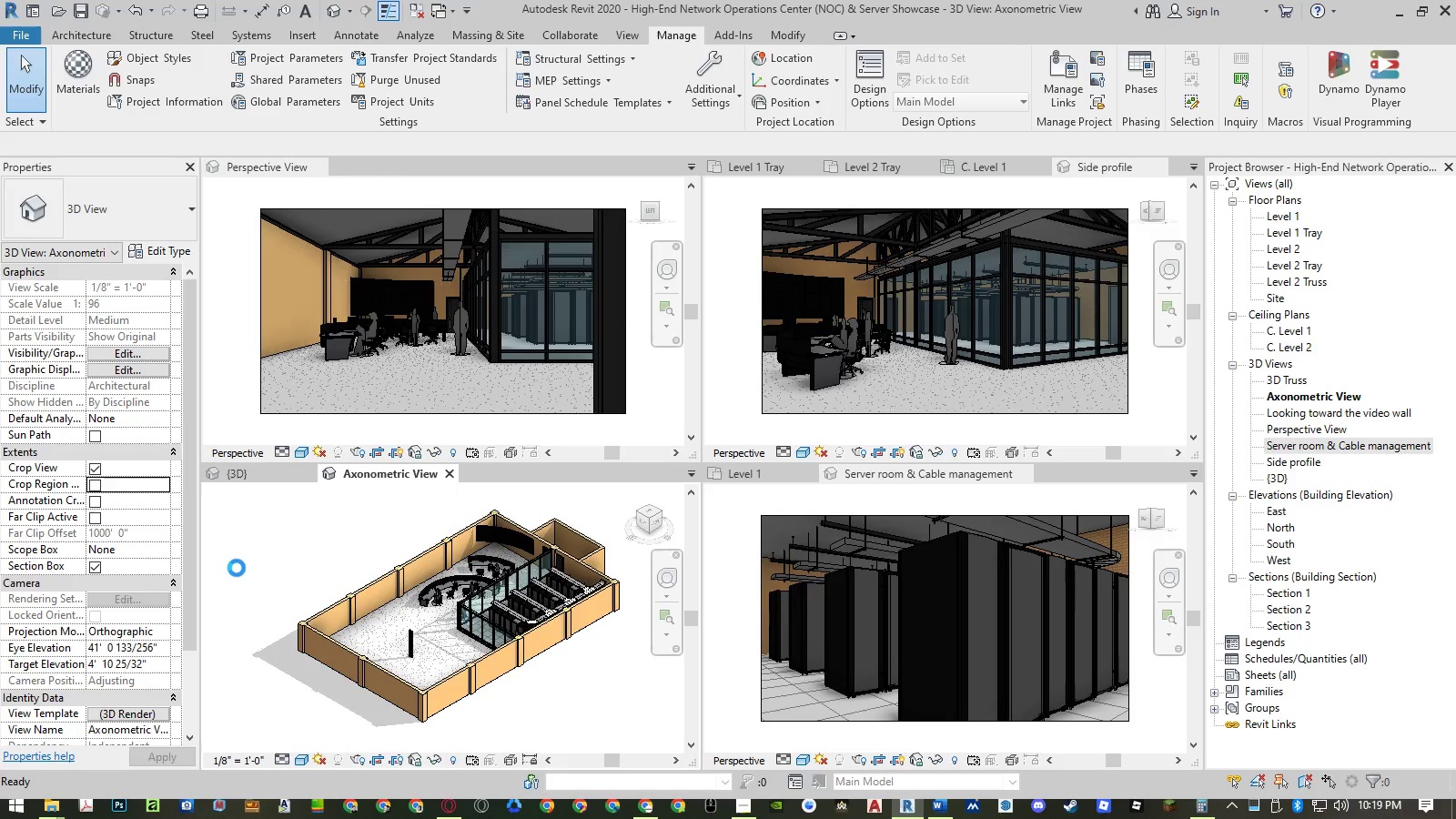 
left_click([1026, 470])
 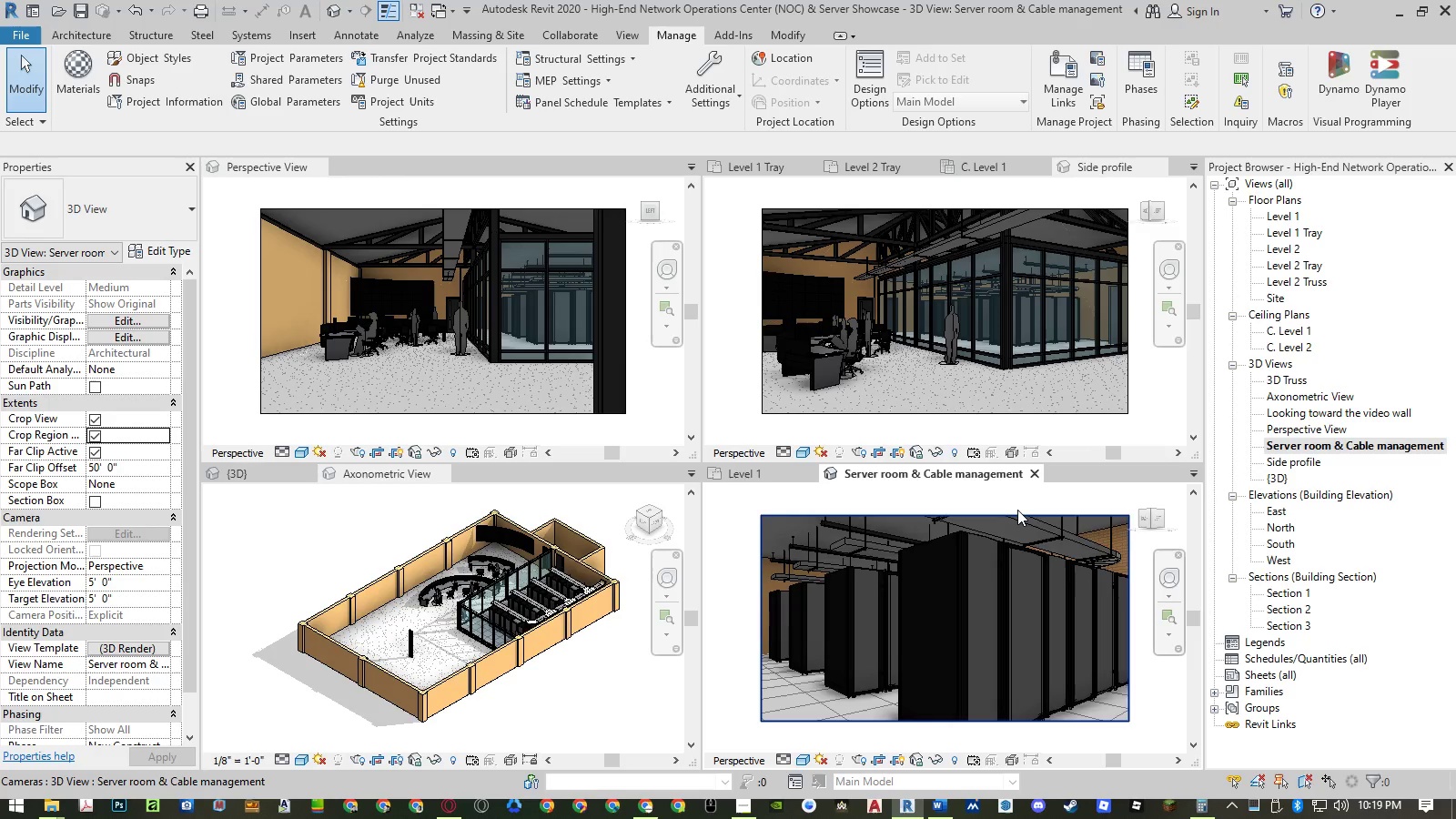 
wait(5.2)
 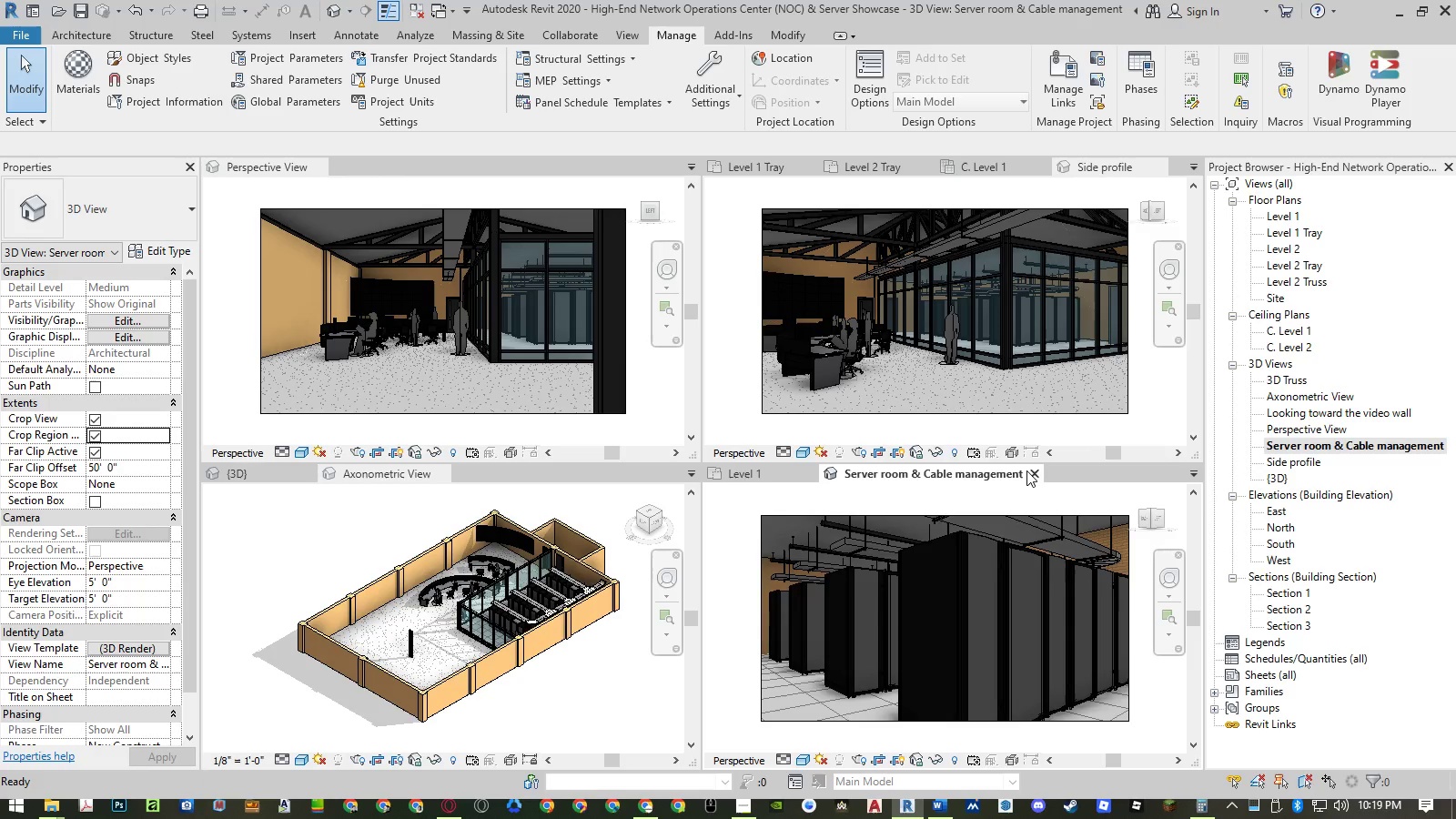 
left_click([1041, 474])
 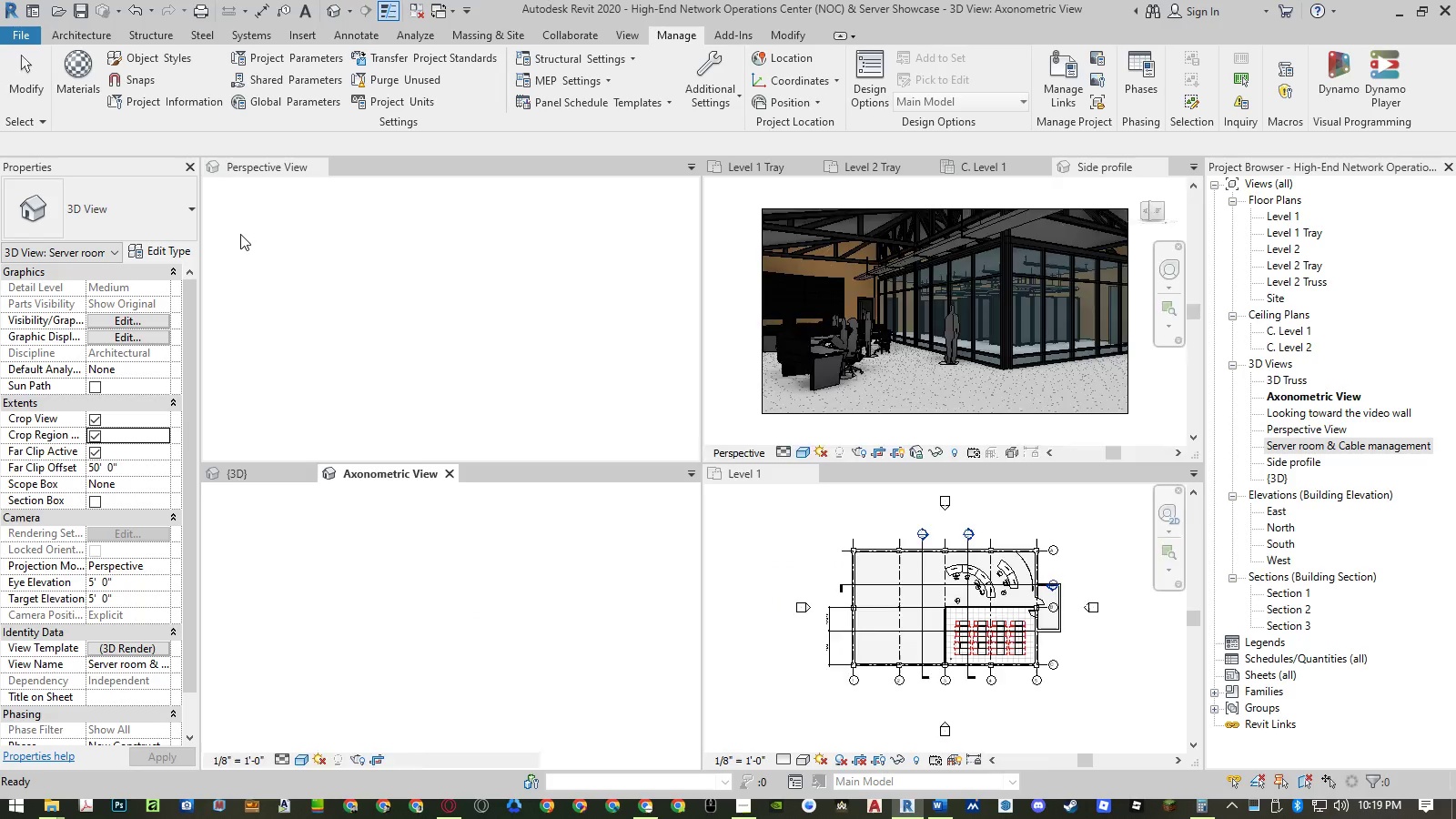 
left_click([238, 234])
 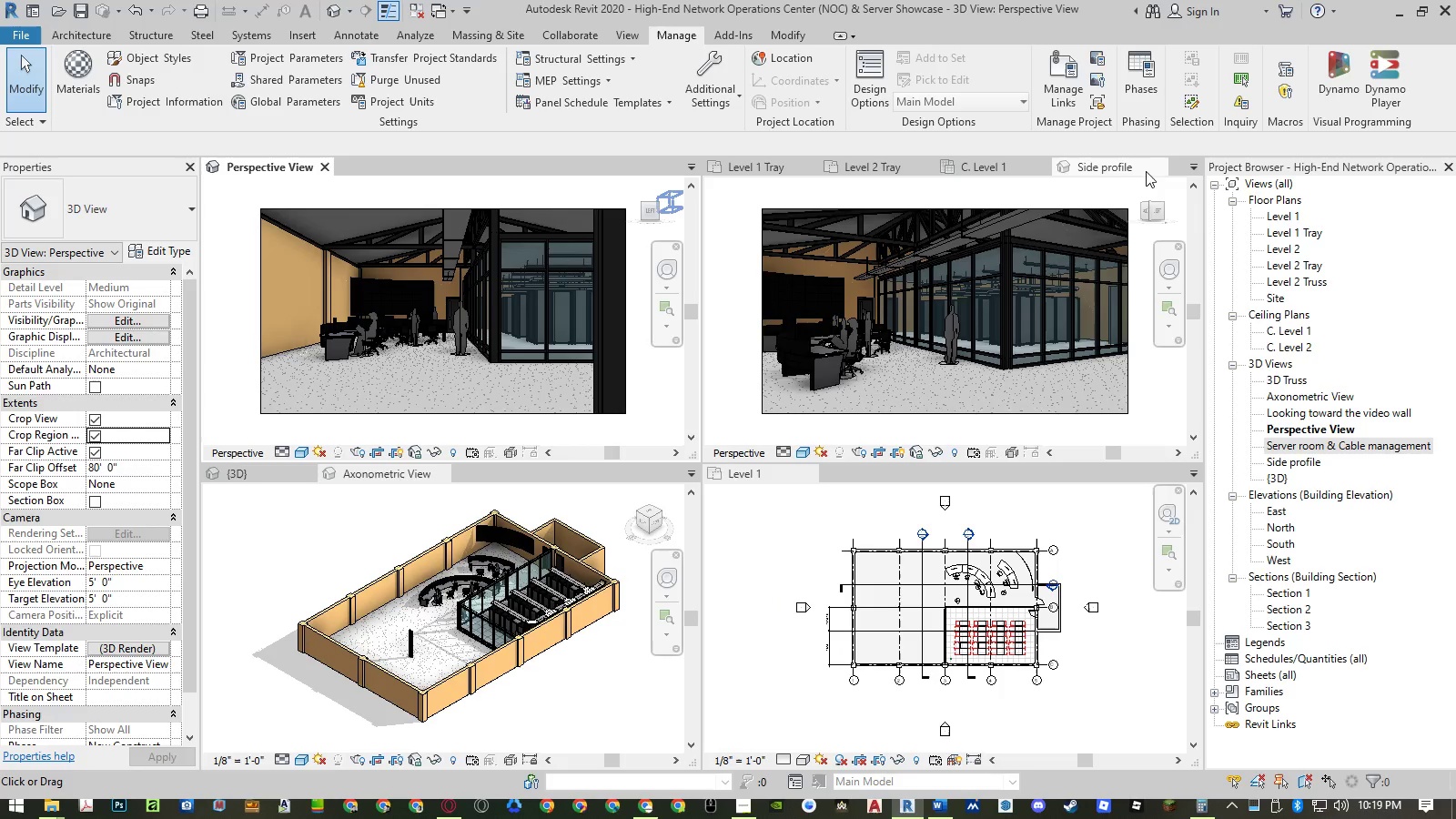 
left_click([1153, 168])
 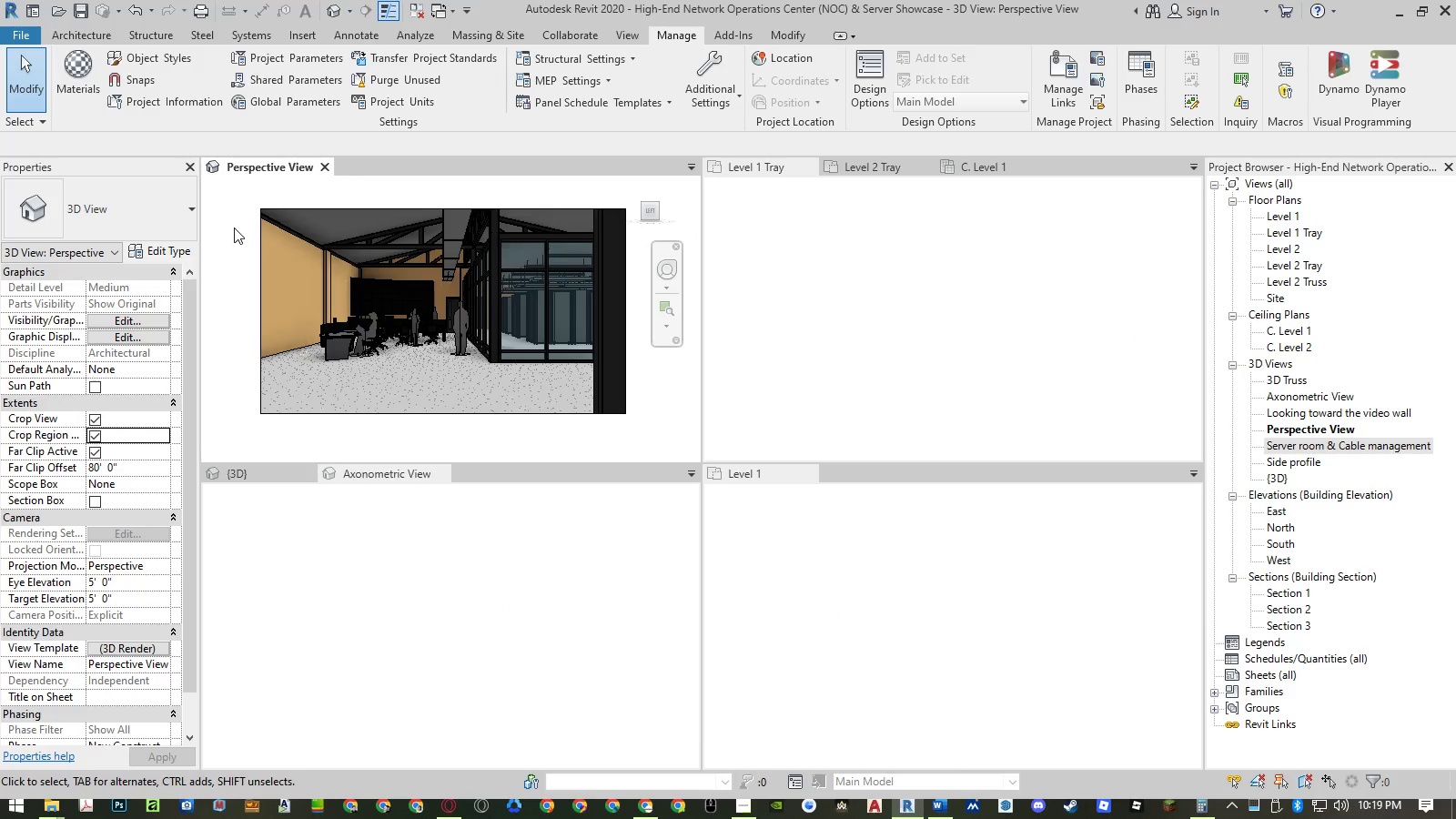 
left_click([234, 228])
 